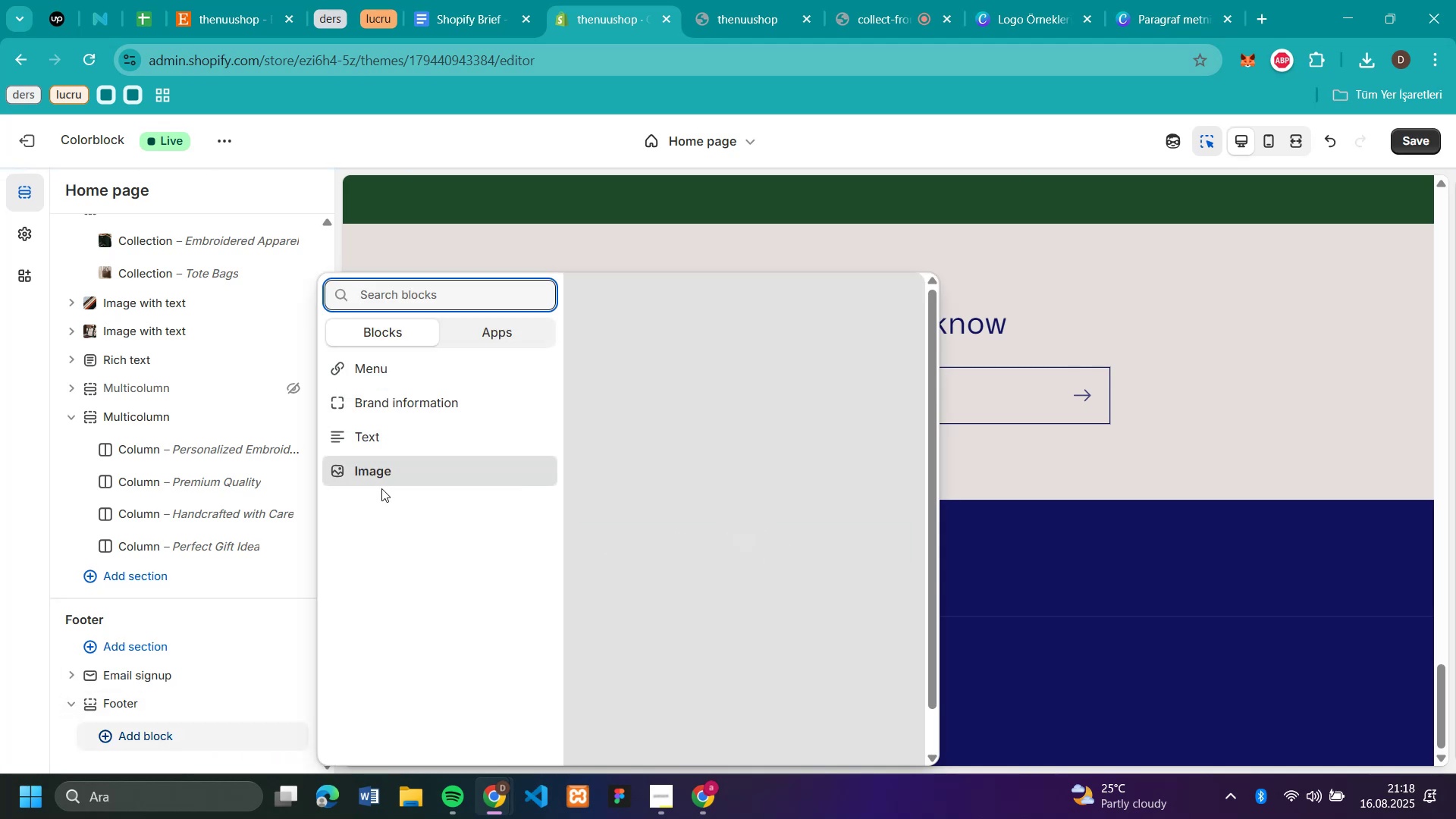 
left_click([380, 478])
 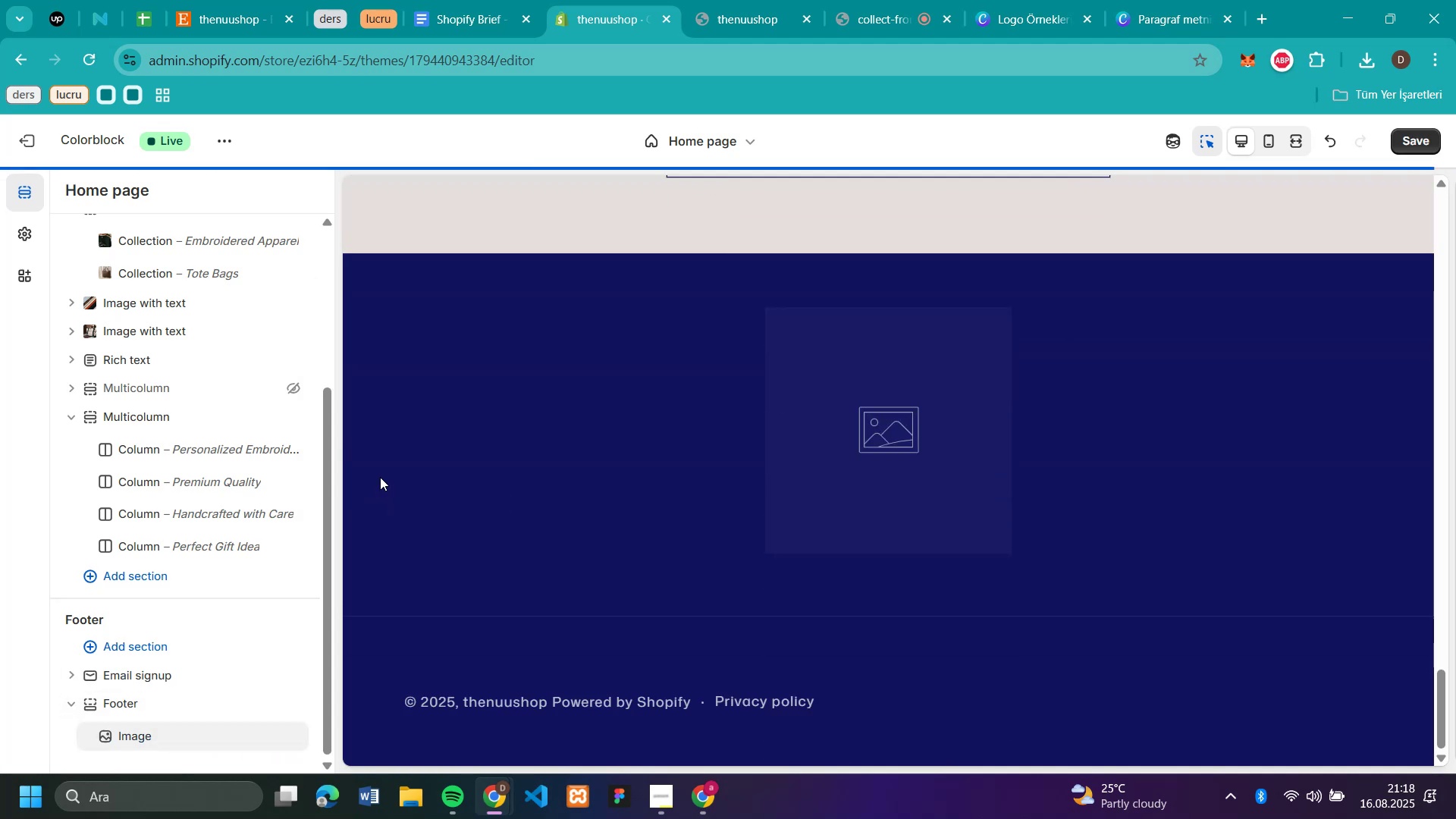 
scroll: coordinate [1112, 482], scroll_direction: down, amount: 1.0
 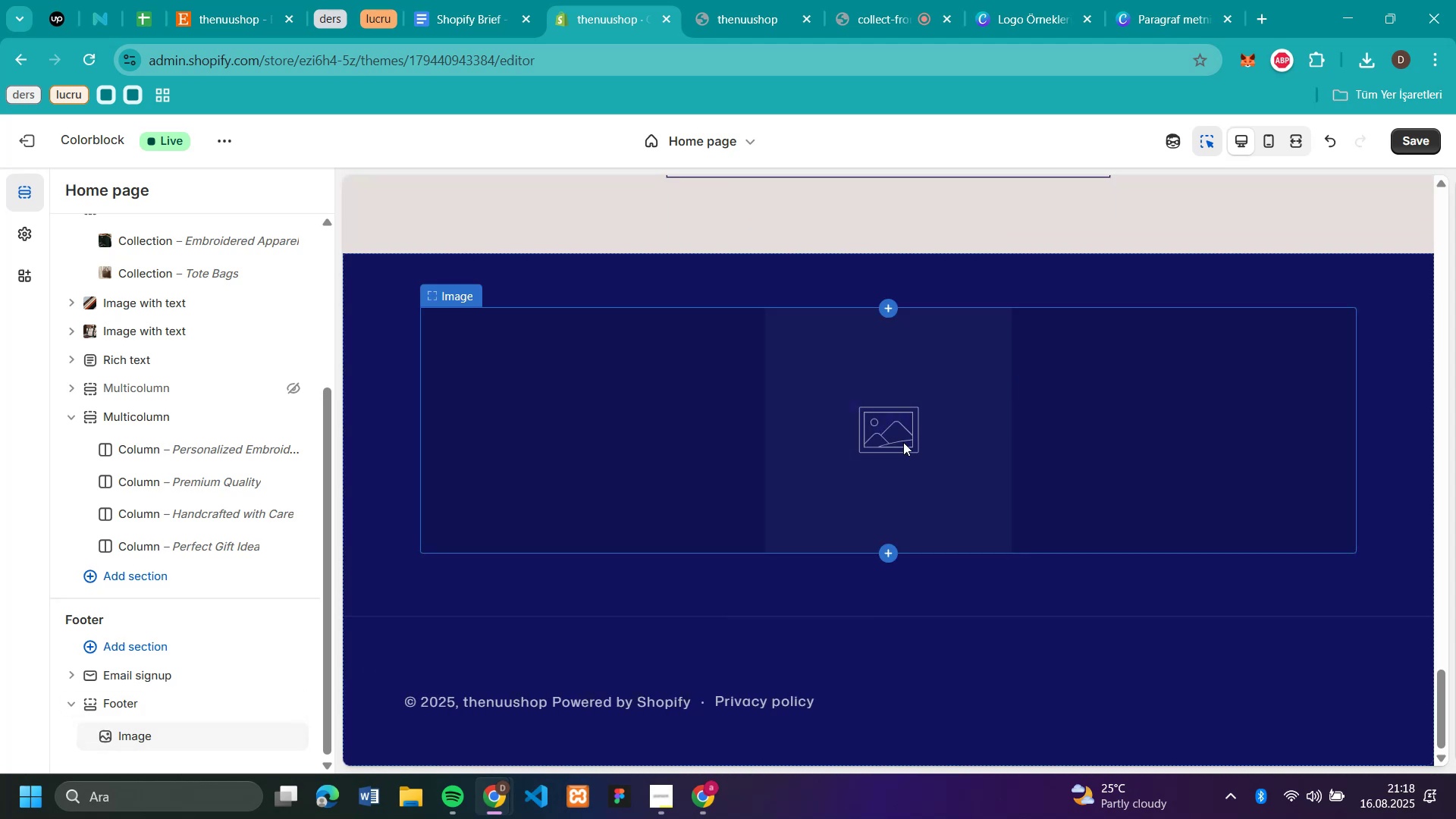 
wait(5.72)
 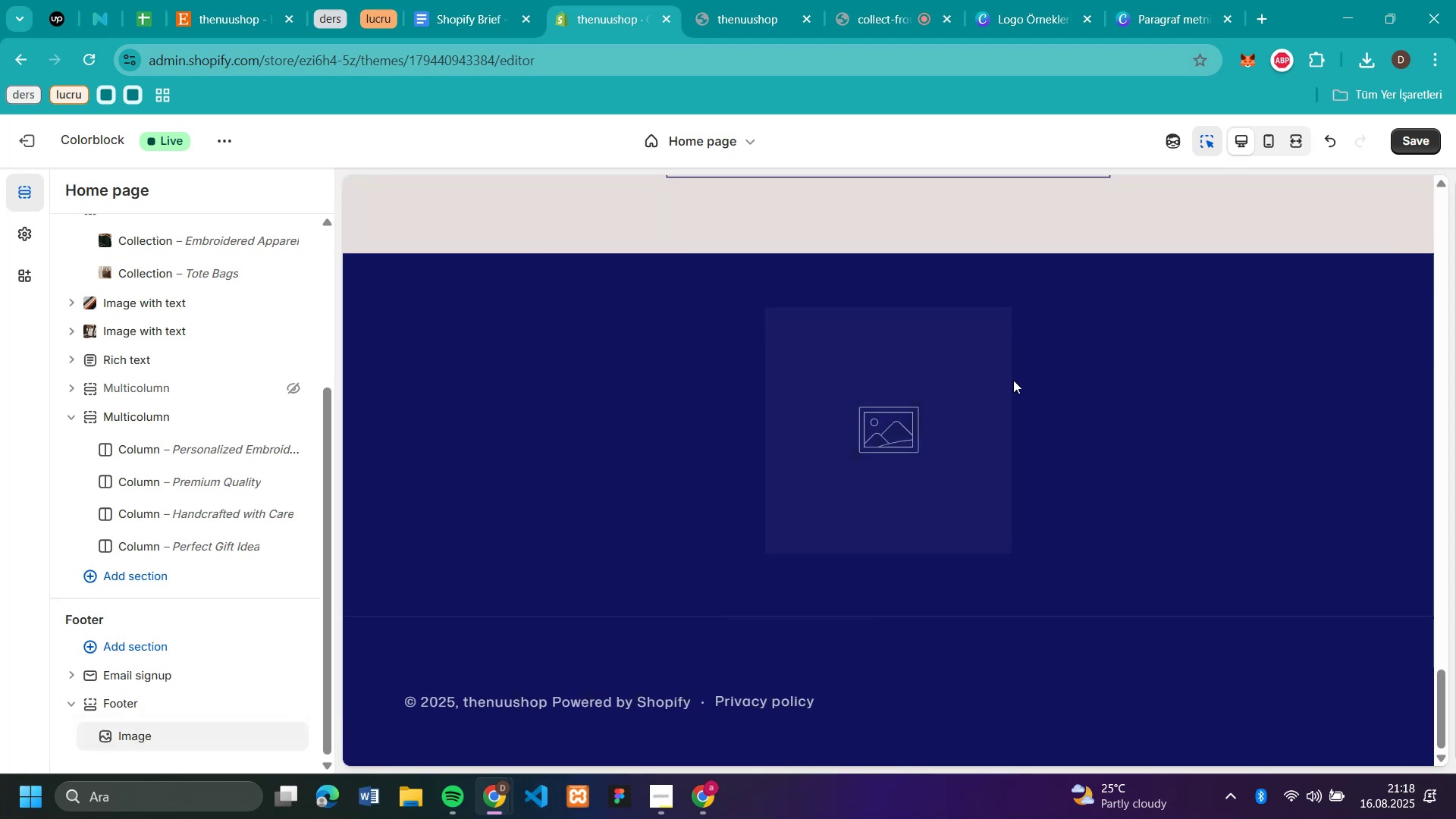 
left_click([1003, 17])
 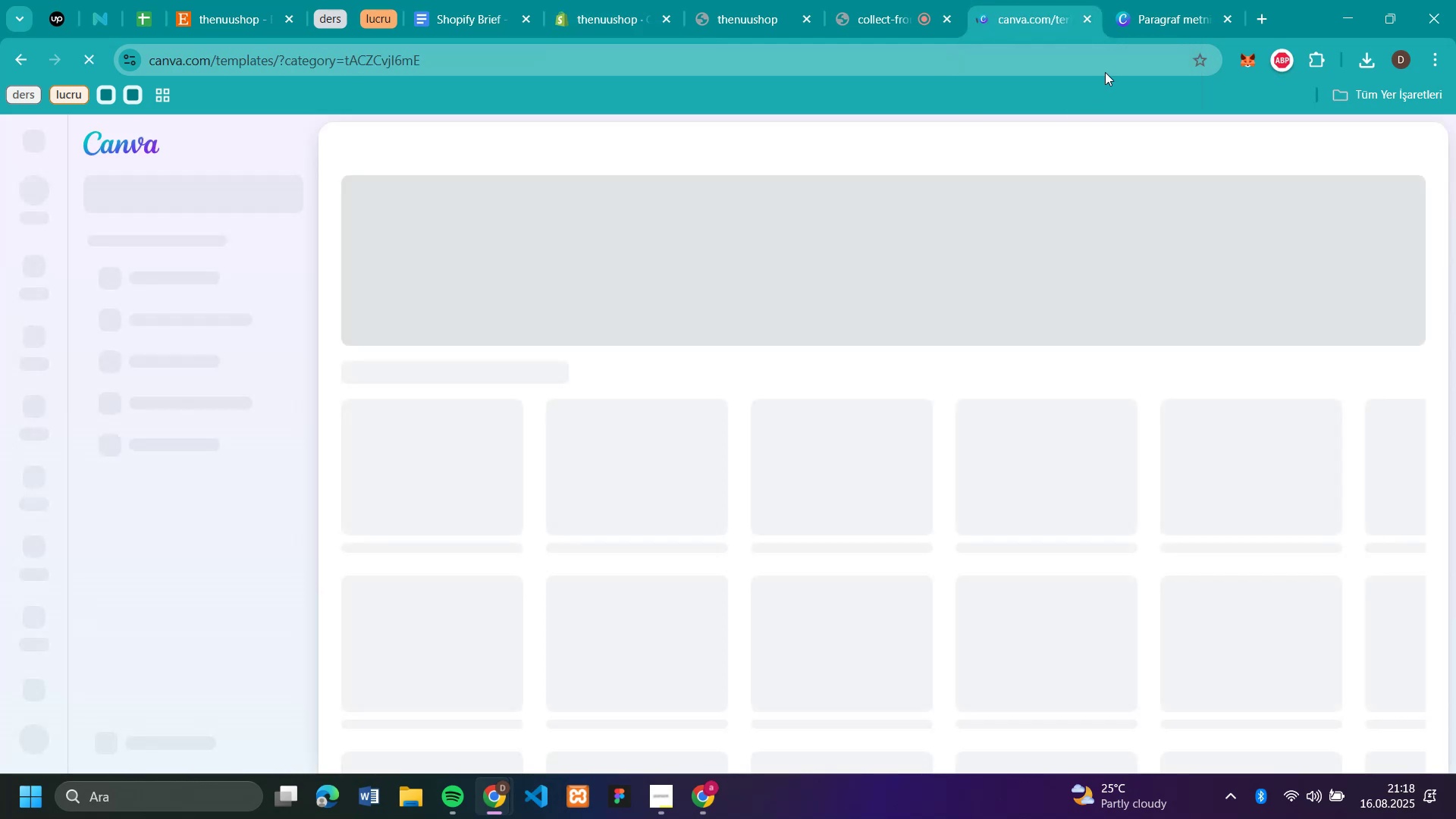 
left_click([1135, 20])
 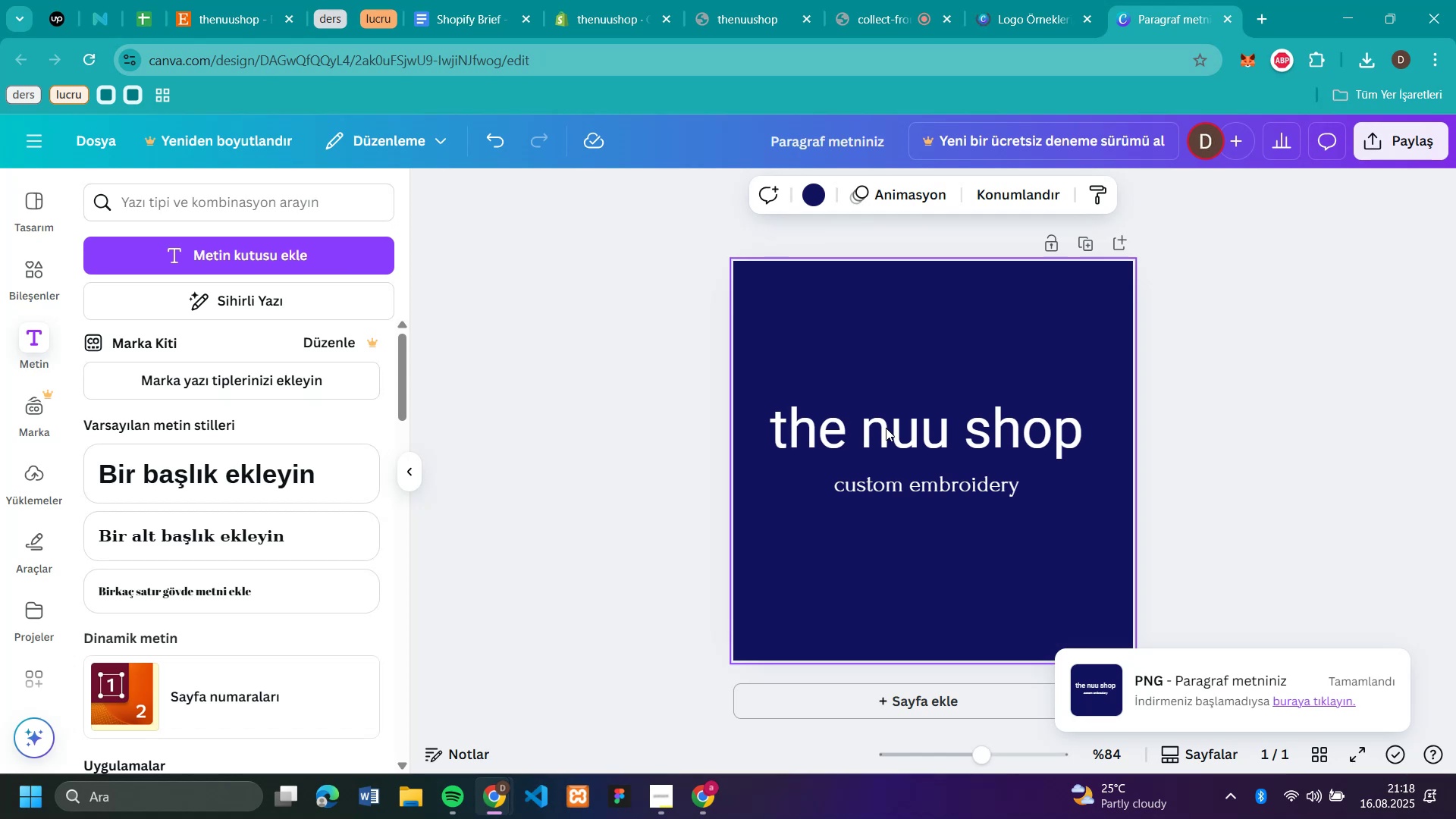 
left_click([896, 479])
 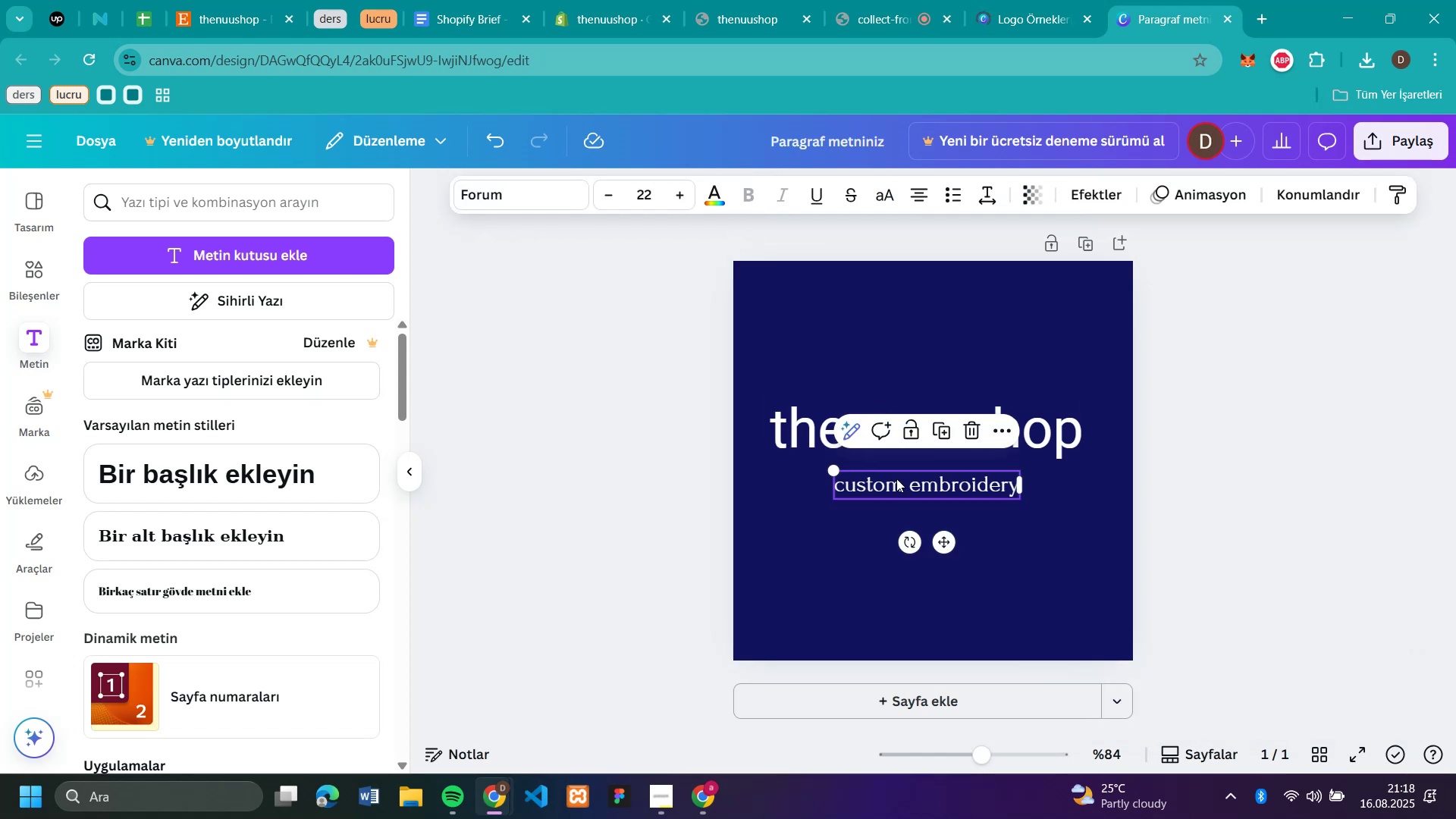 
key(Backspace)
 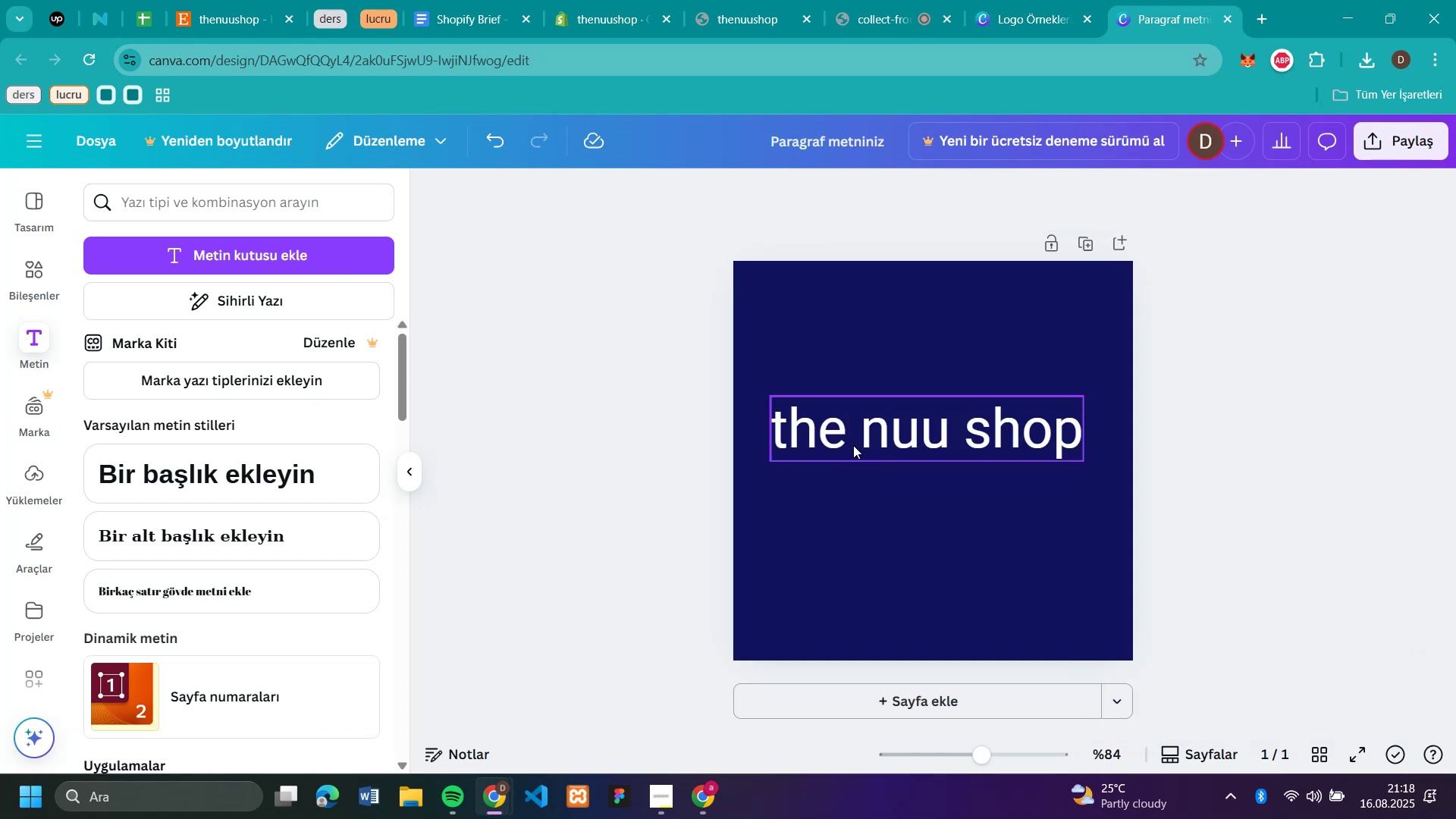 
left_click([852, 444])
 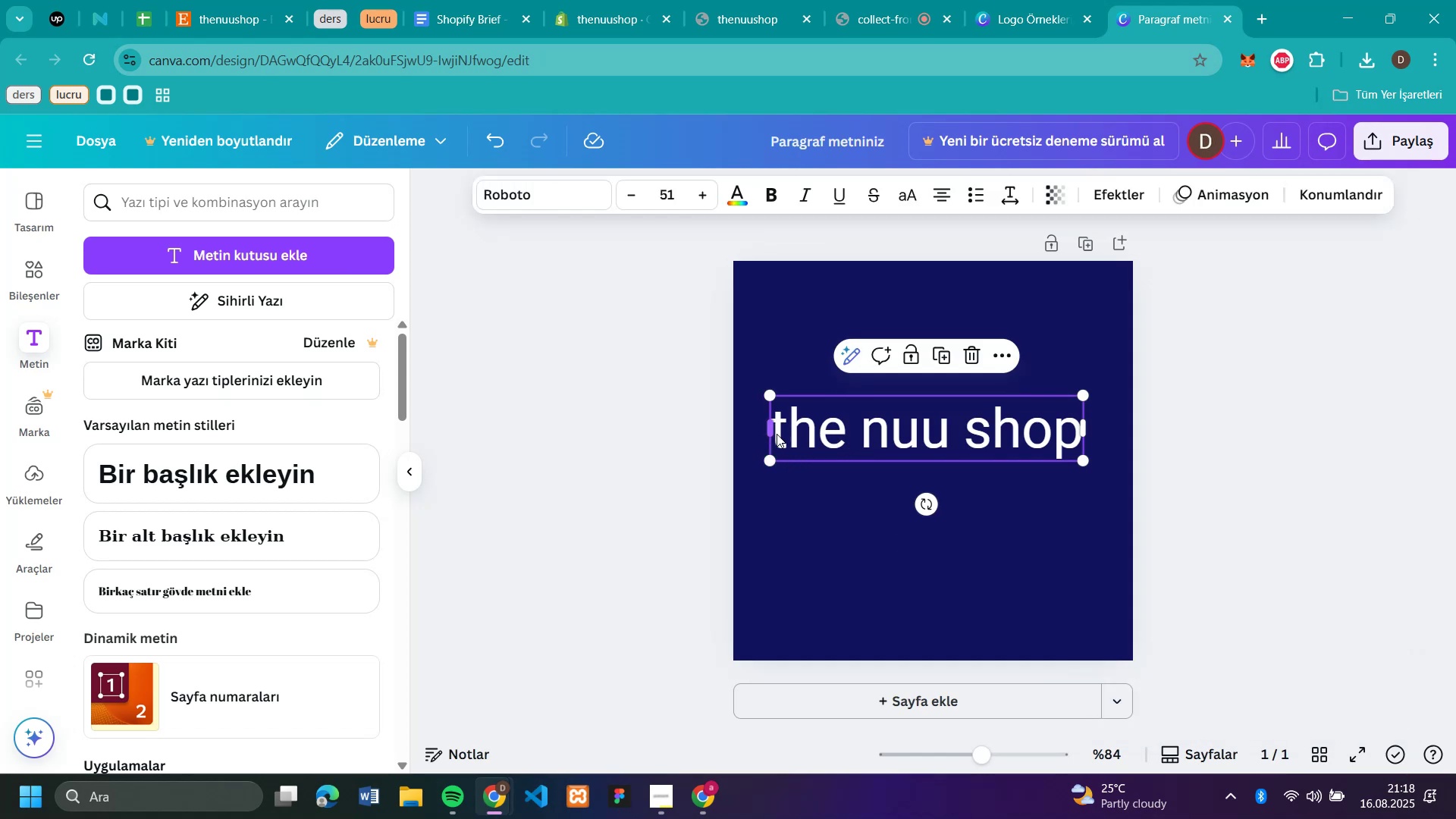 
mouse_move([259, 28])
 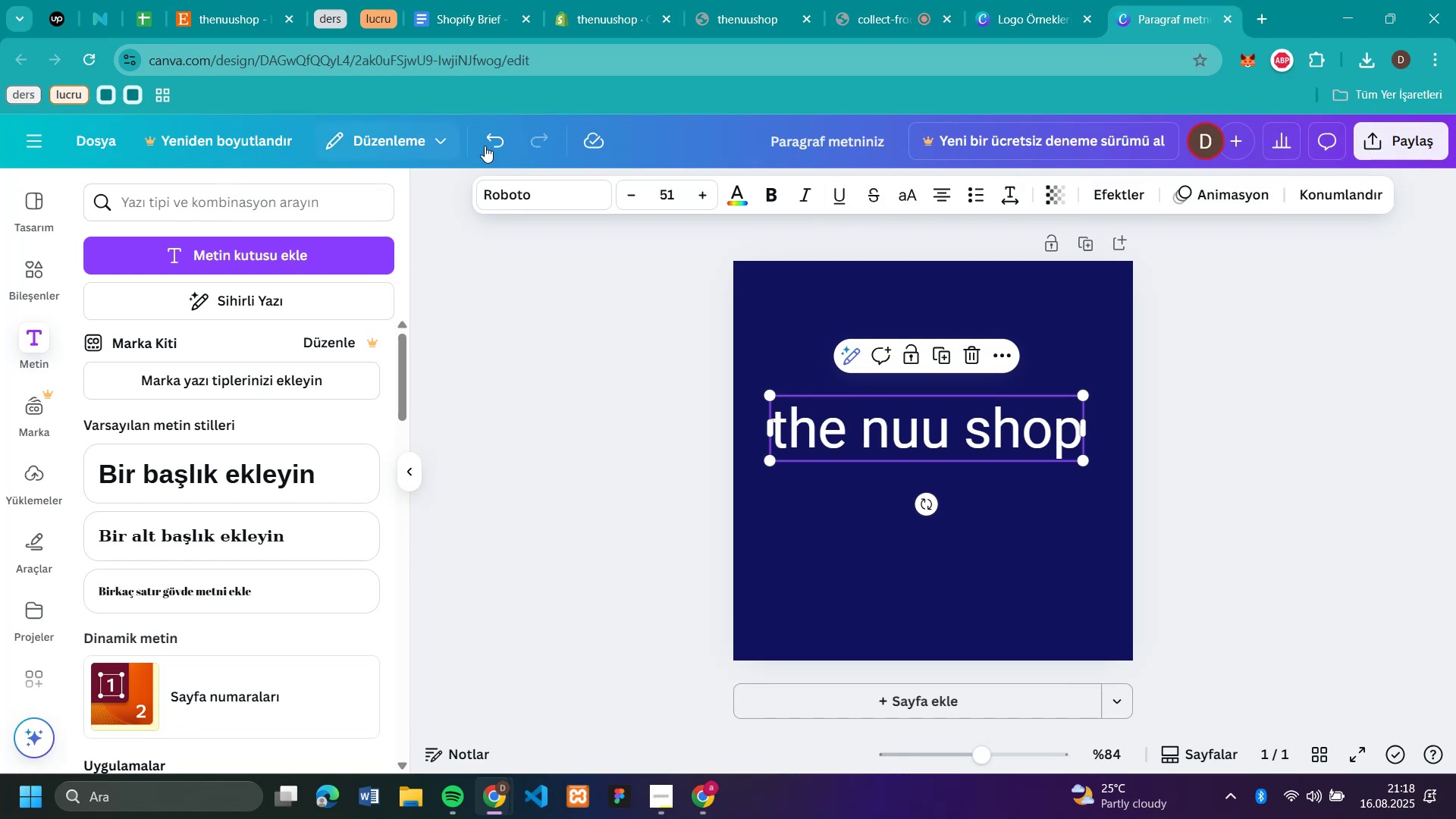 
left_click([484, 134])
 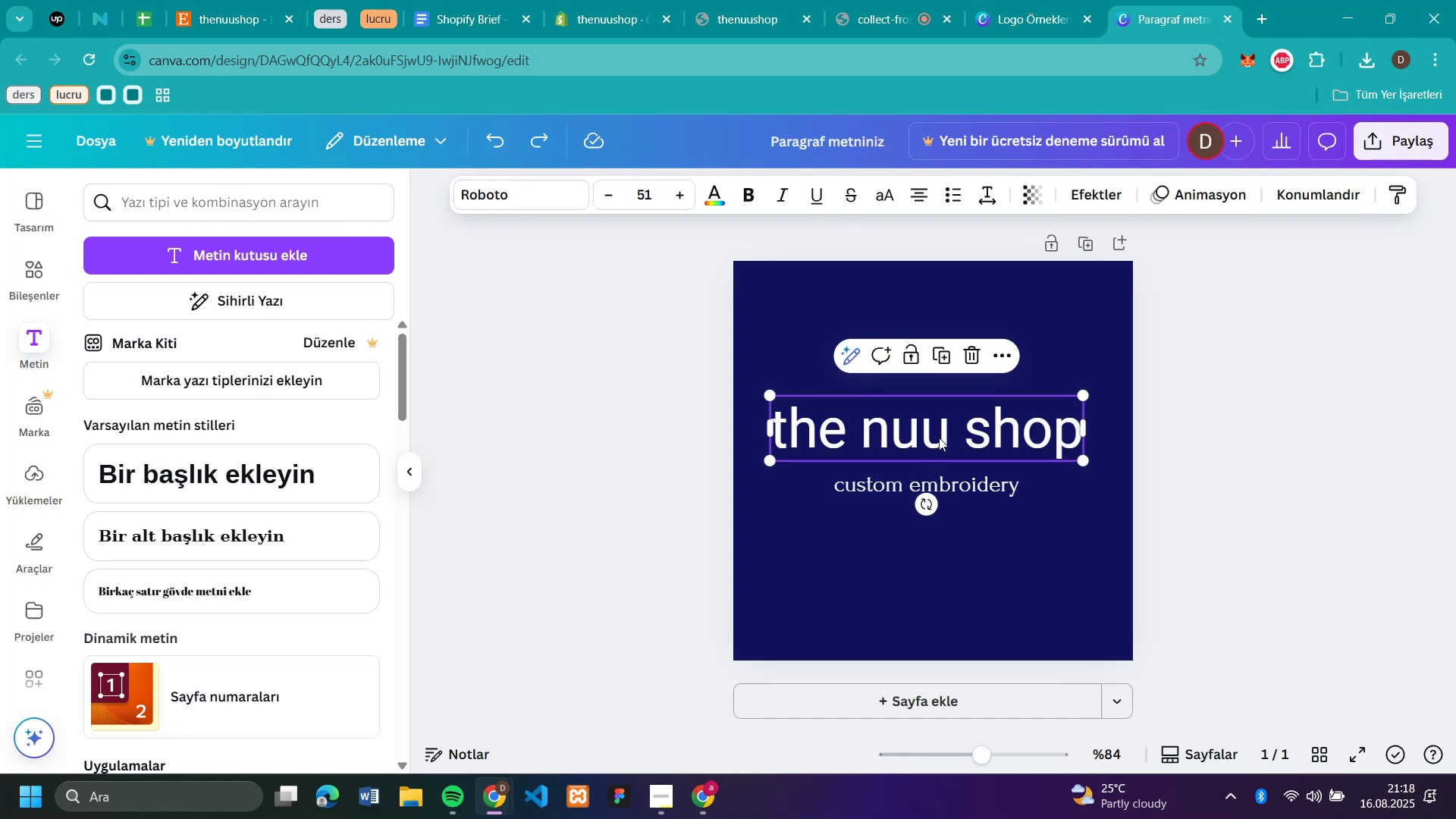 
left_click_drag(start_coordinate=[938, 429], to_coordinate=[942, 353])
 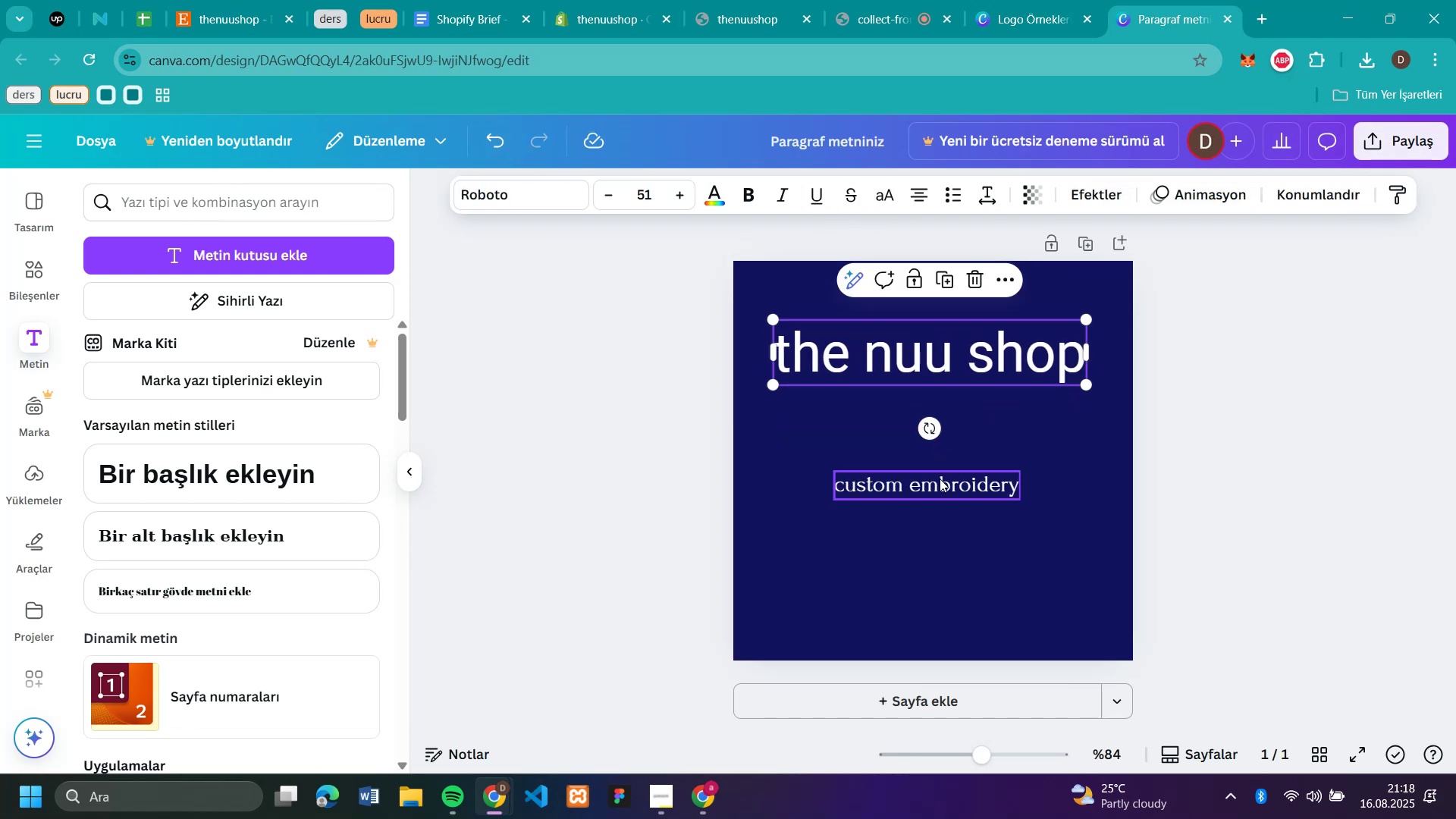 
left_click_drag(start_coordinate=[940, 486], to_coordinate=[945, 420])
 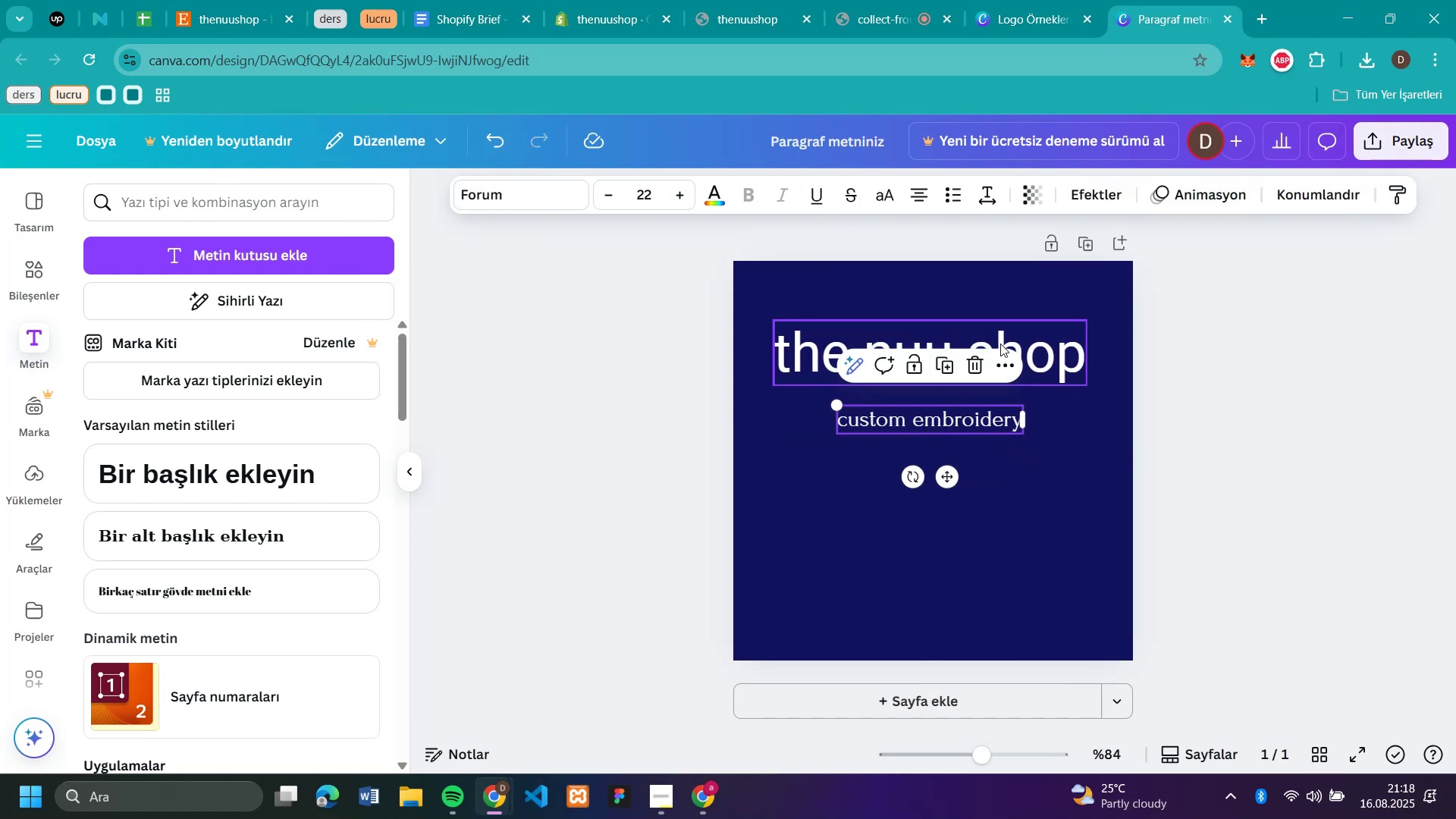 
left_click_drag(start_coordinate=[1006, 348], to_coordinate=[1008, 316])
 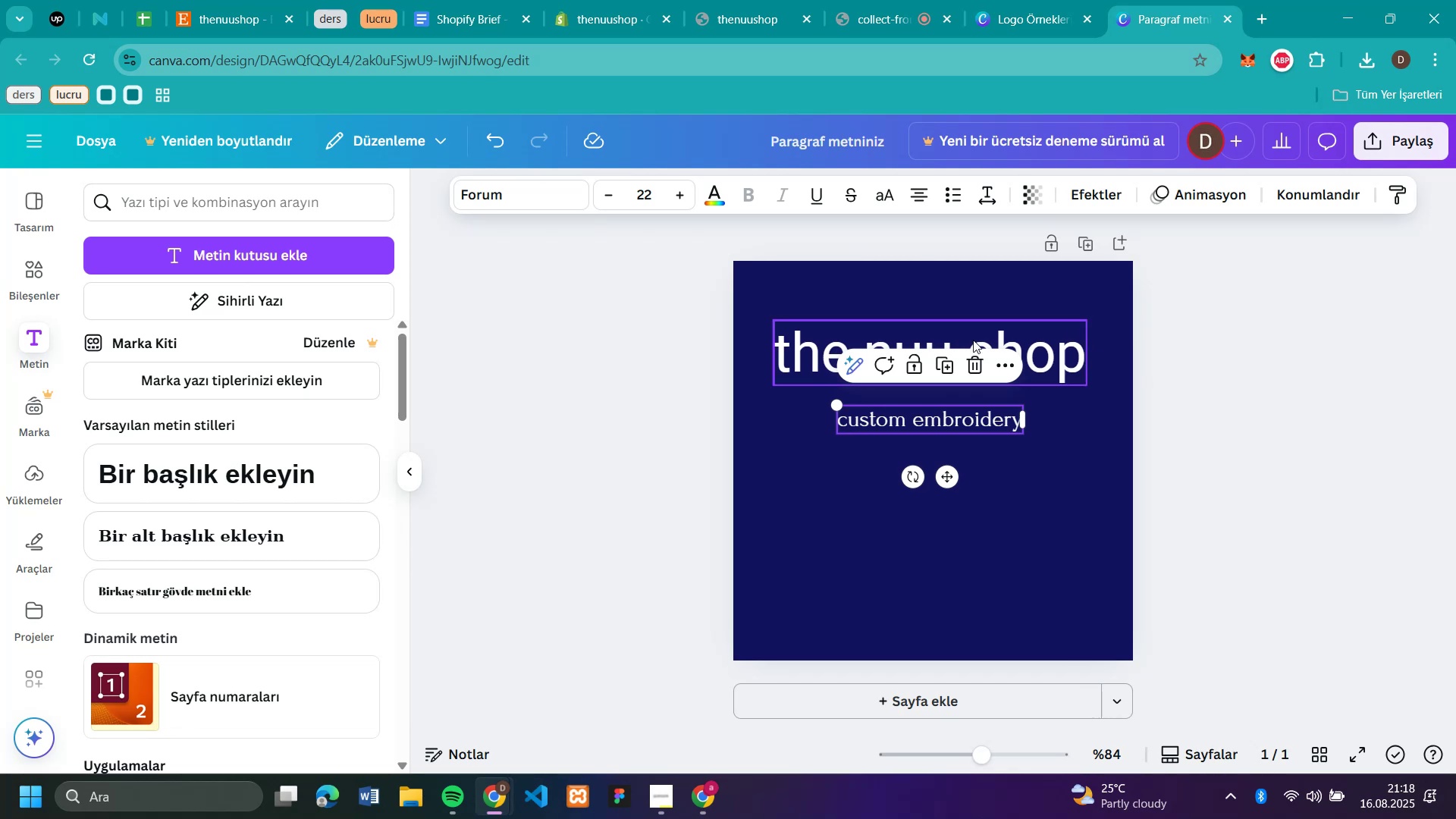 
left_click_drag(start_coordinate=[804, 347], to_coordinate=[799, 325])
 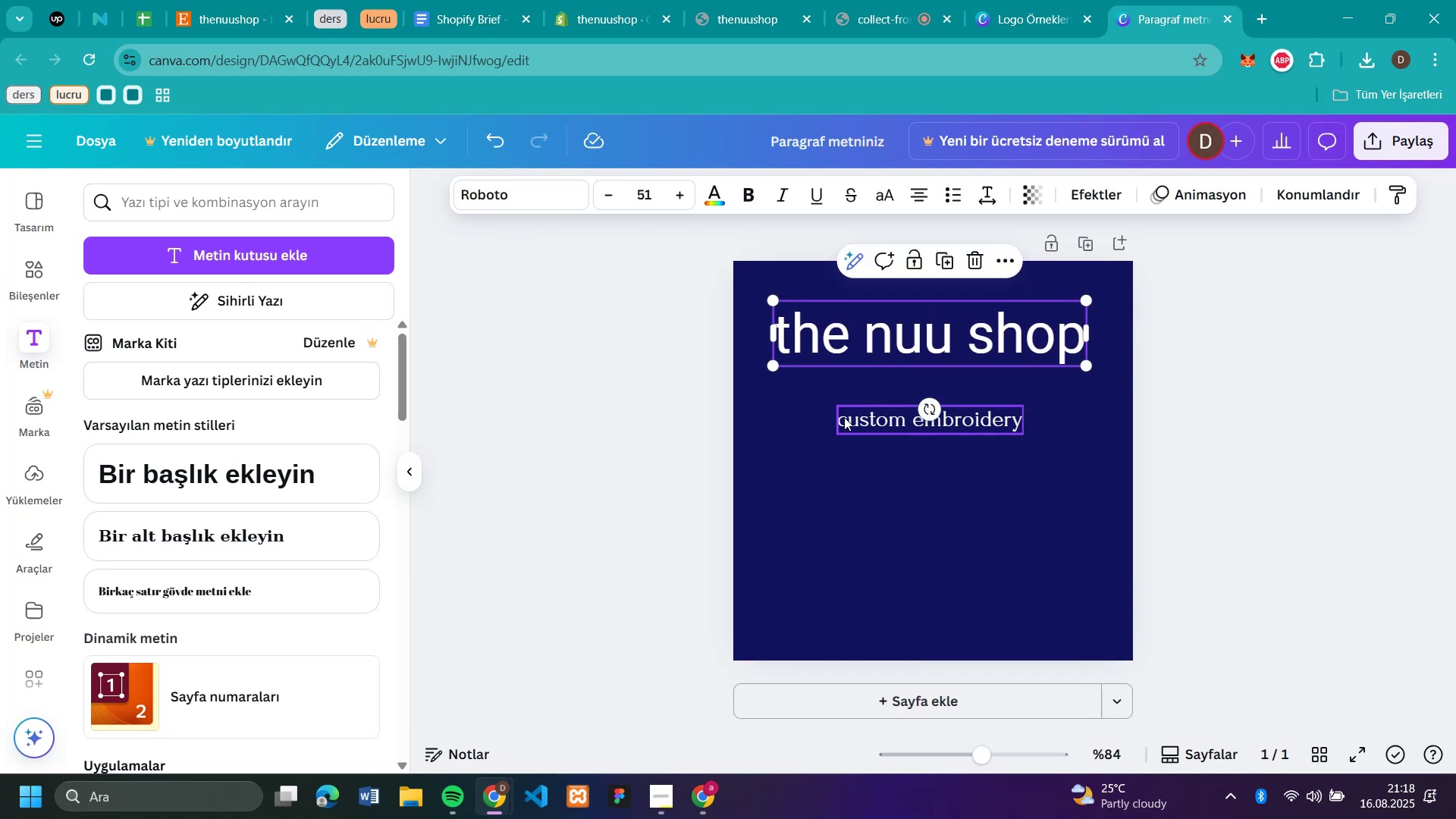 
left_click_drag(start_coordinate=[849, 427], to_coordinate=[844, 405])
 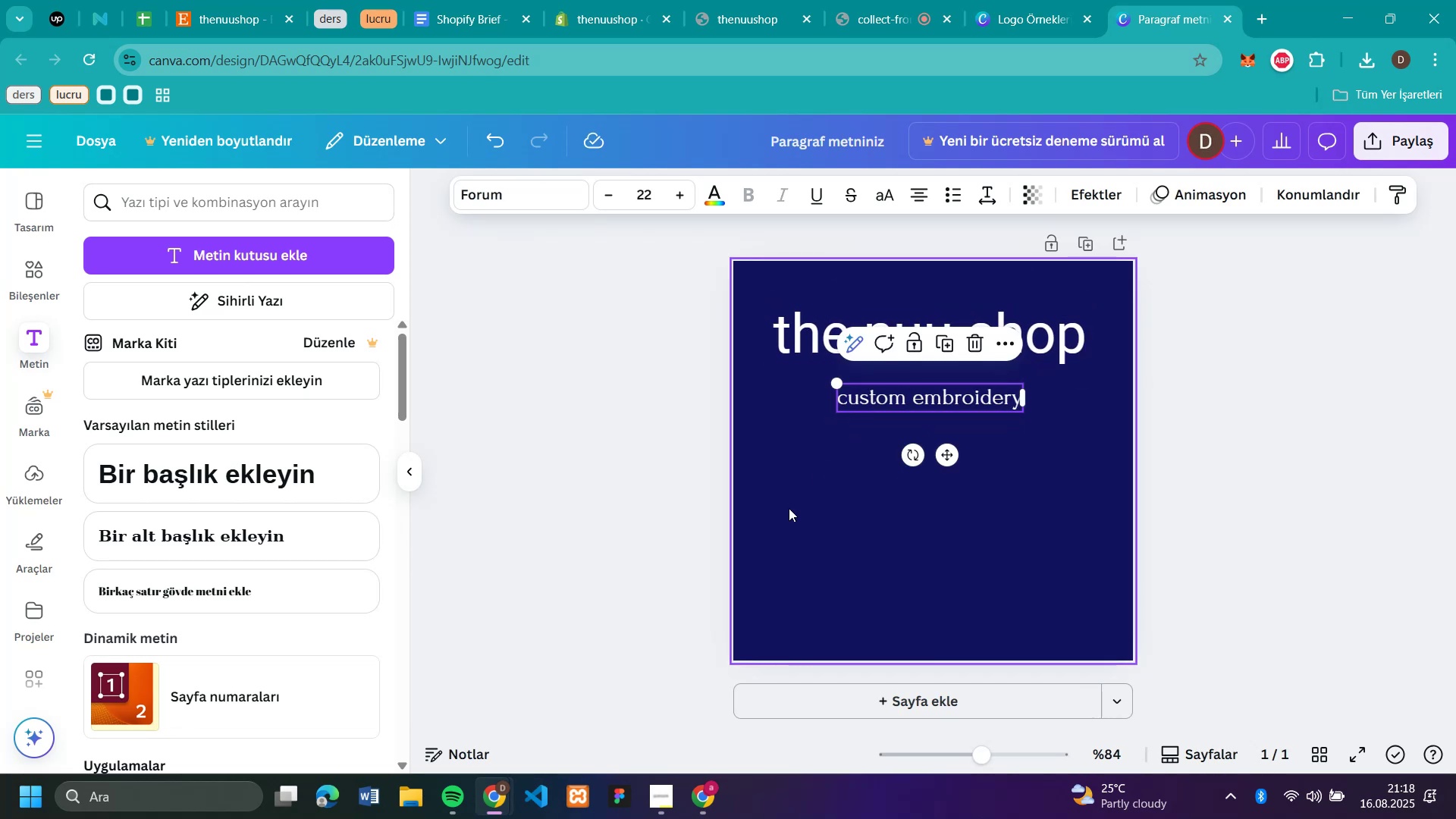 
left_click([786, 516])
 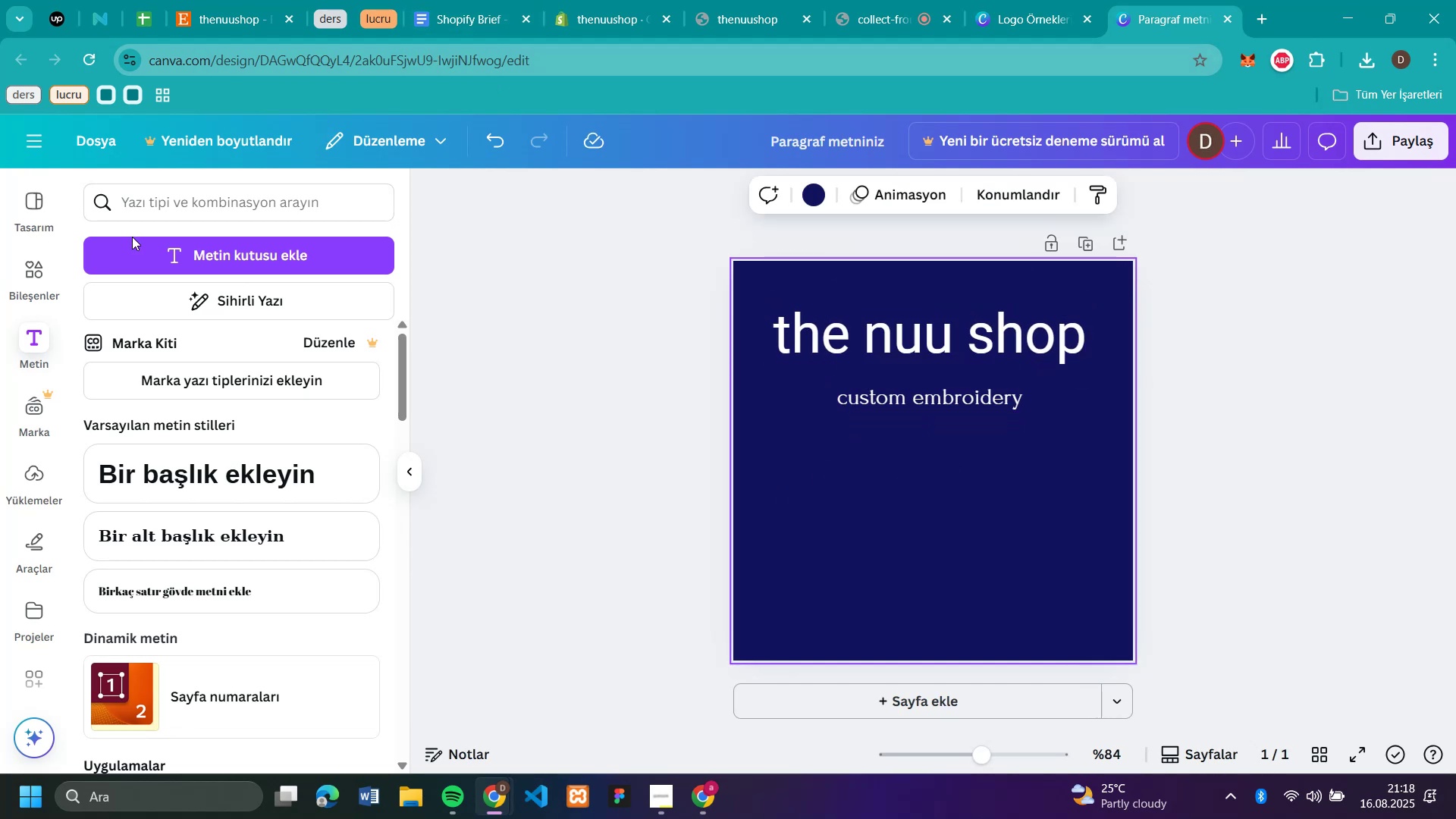 
left_click([56, 275])
 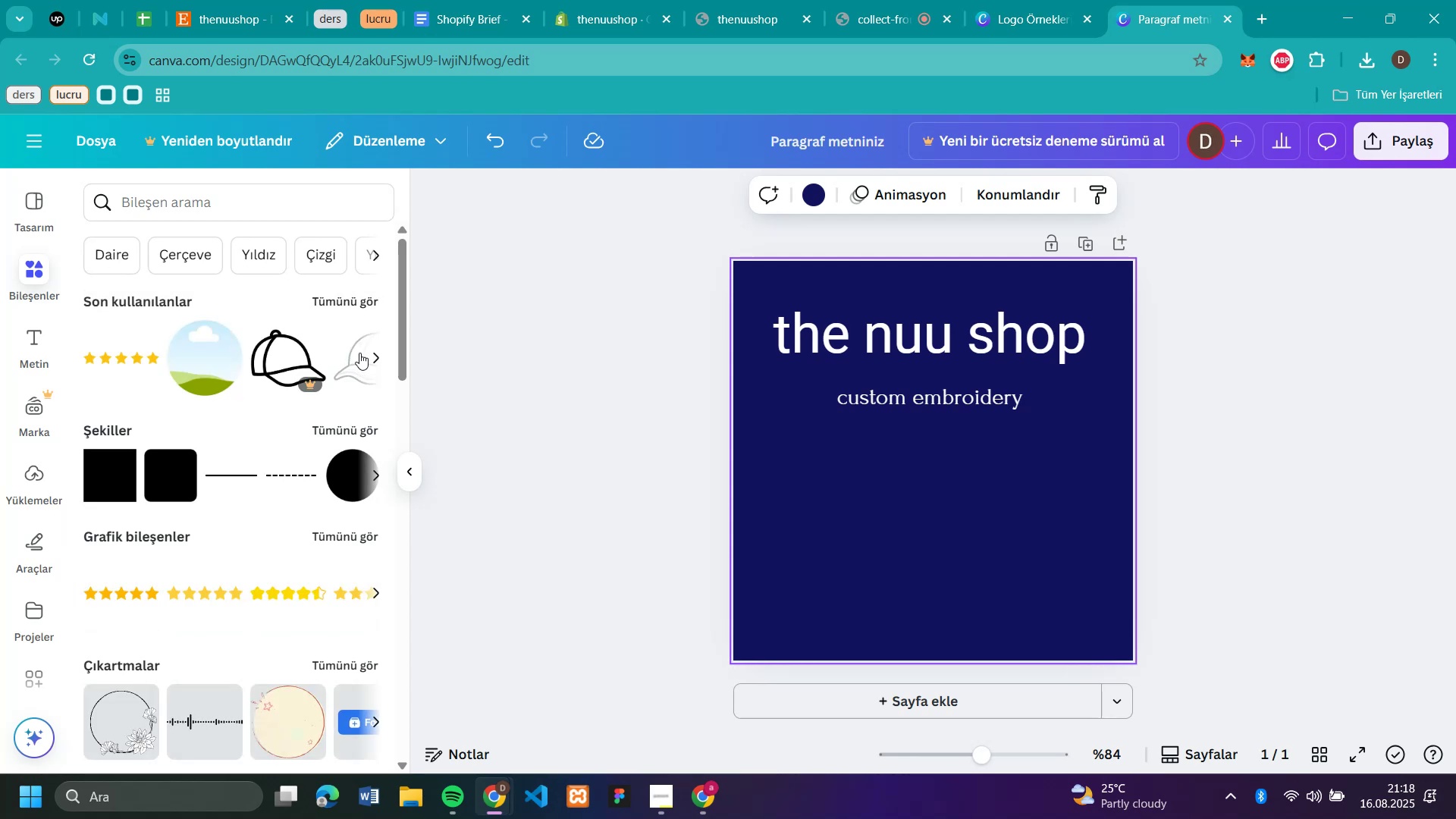 
left_click([375, 351])
 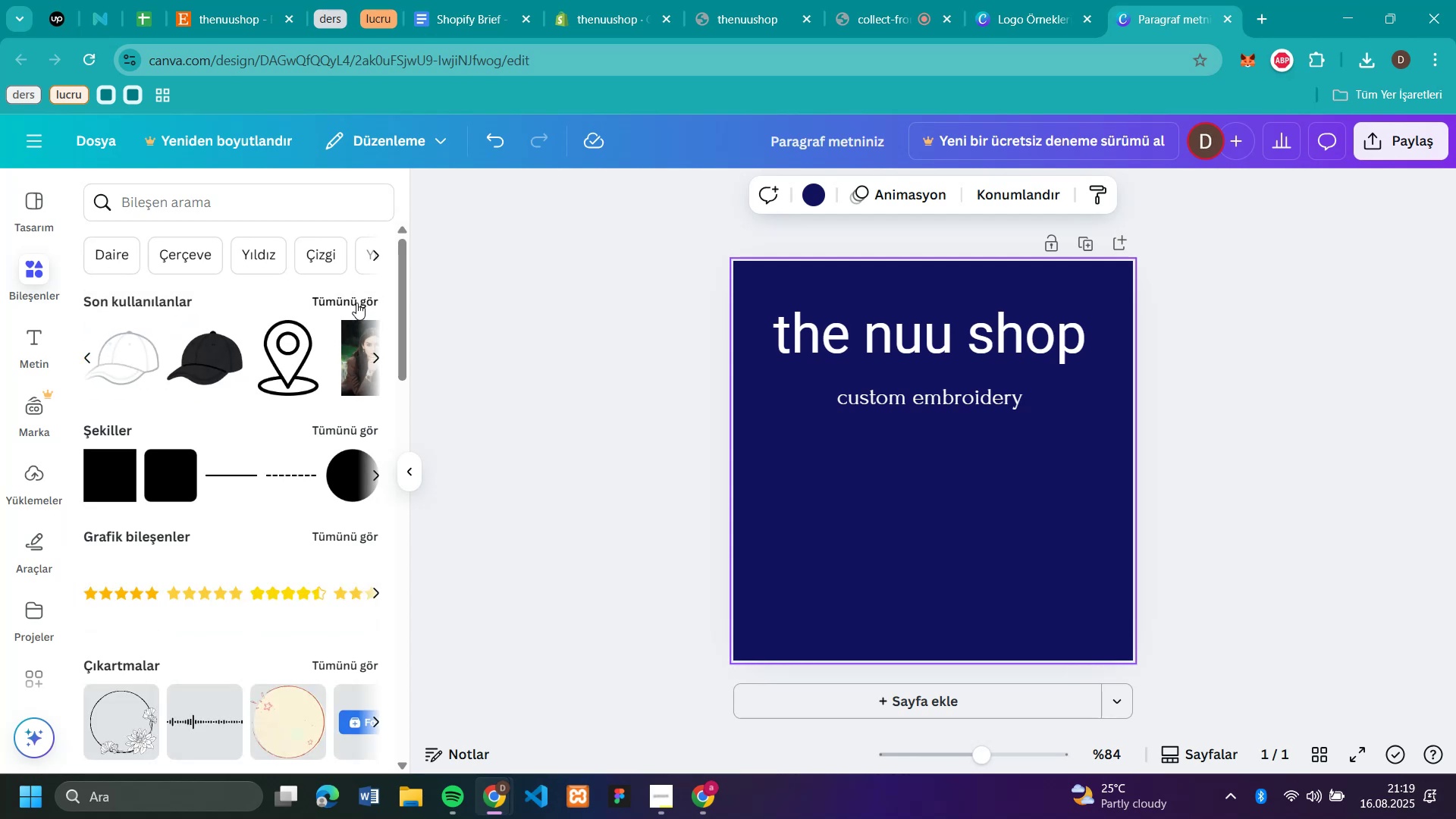 
left_click([356, 303])
 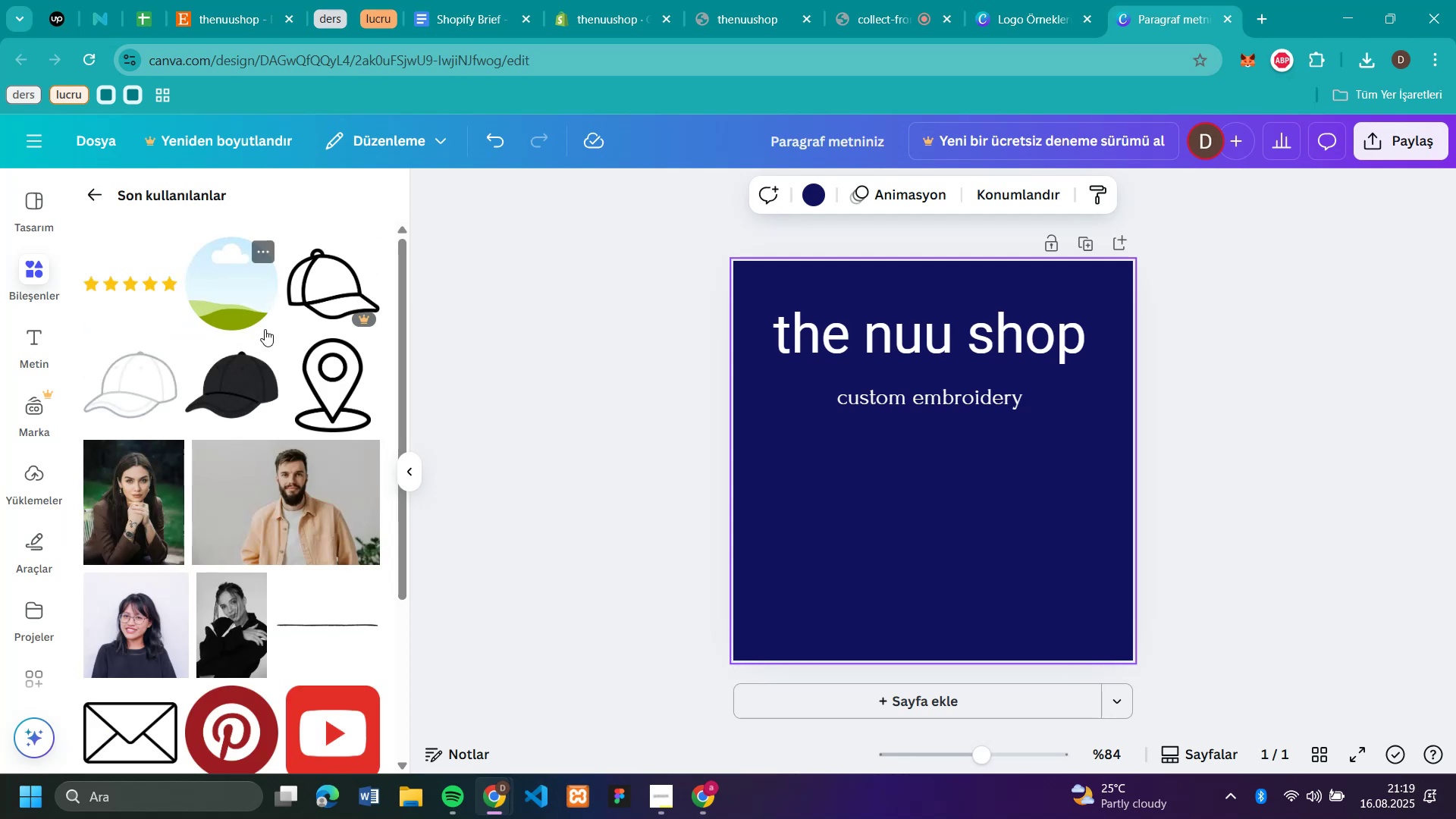 
left_click_drag(start_coordinate=[344, 366], to_coordinate=[812, 478])
 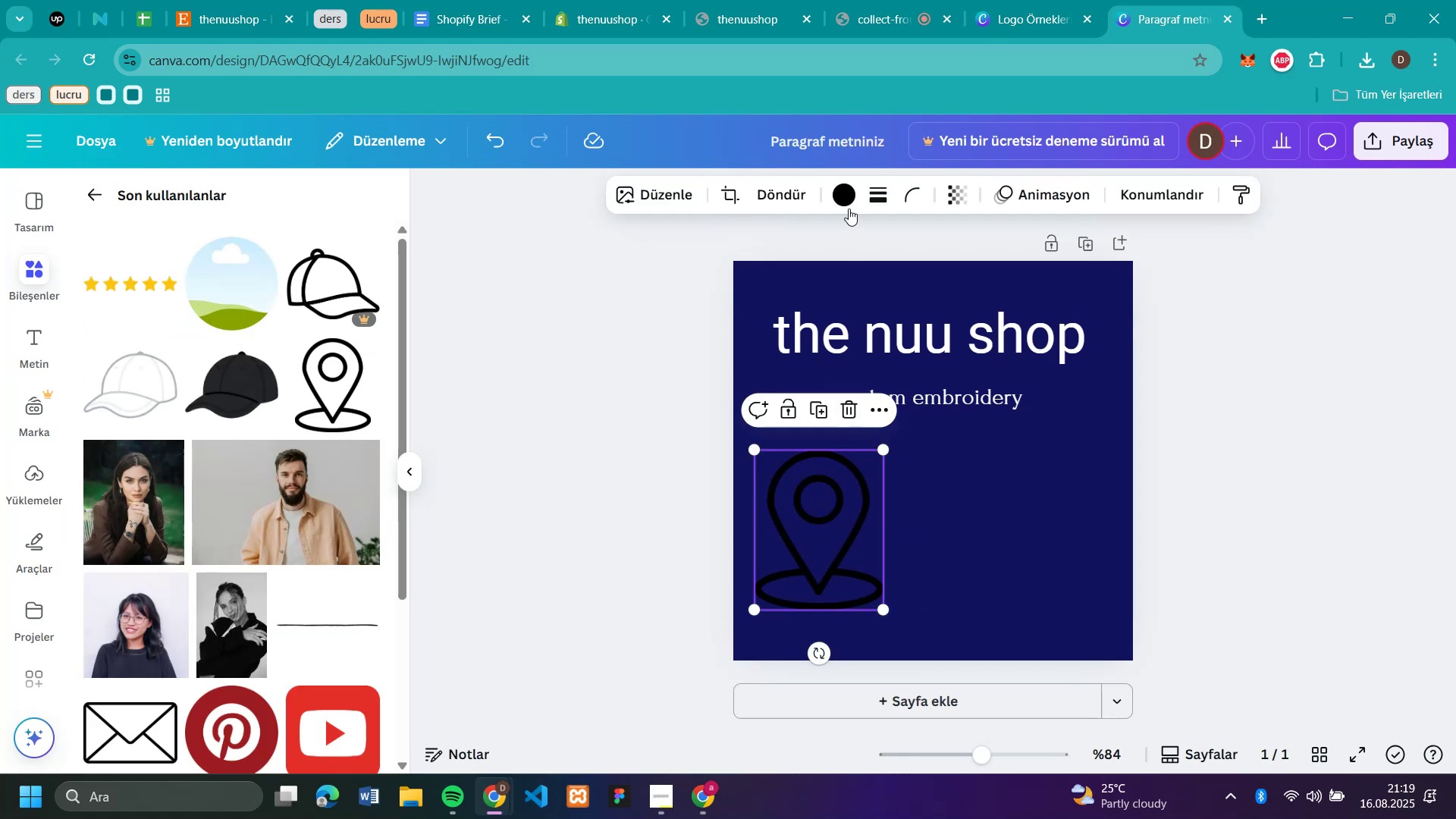 
left_click([849, 199])
 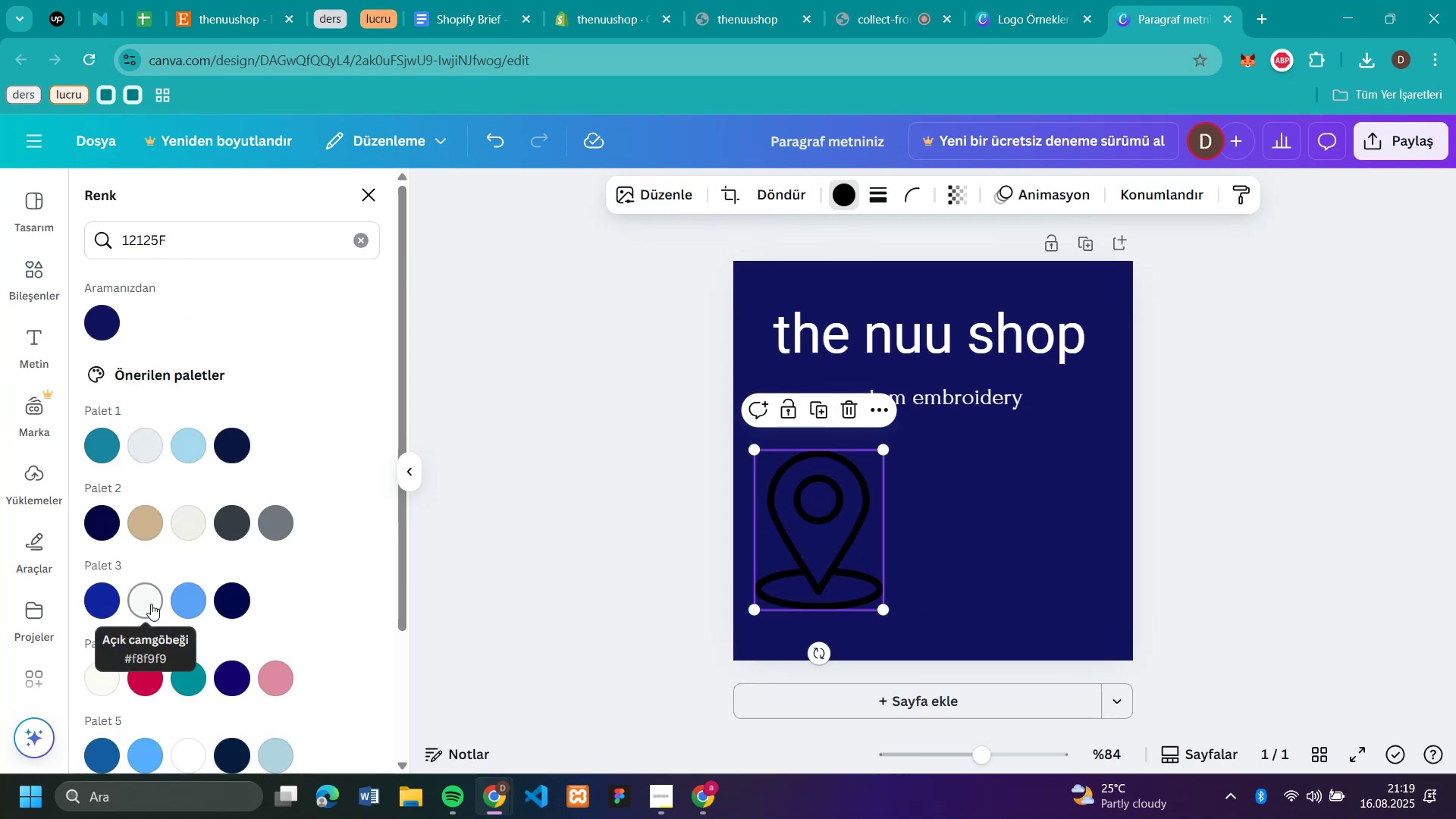 
scroll: coordinate [315, 430], scroll_direction: down, amount: 1.0
 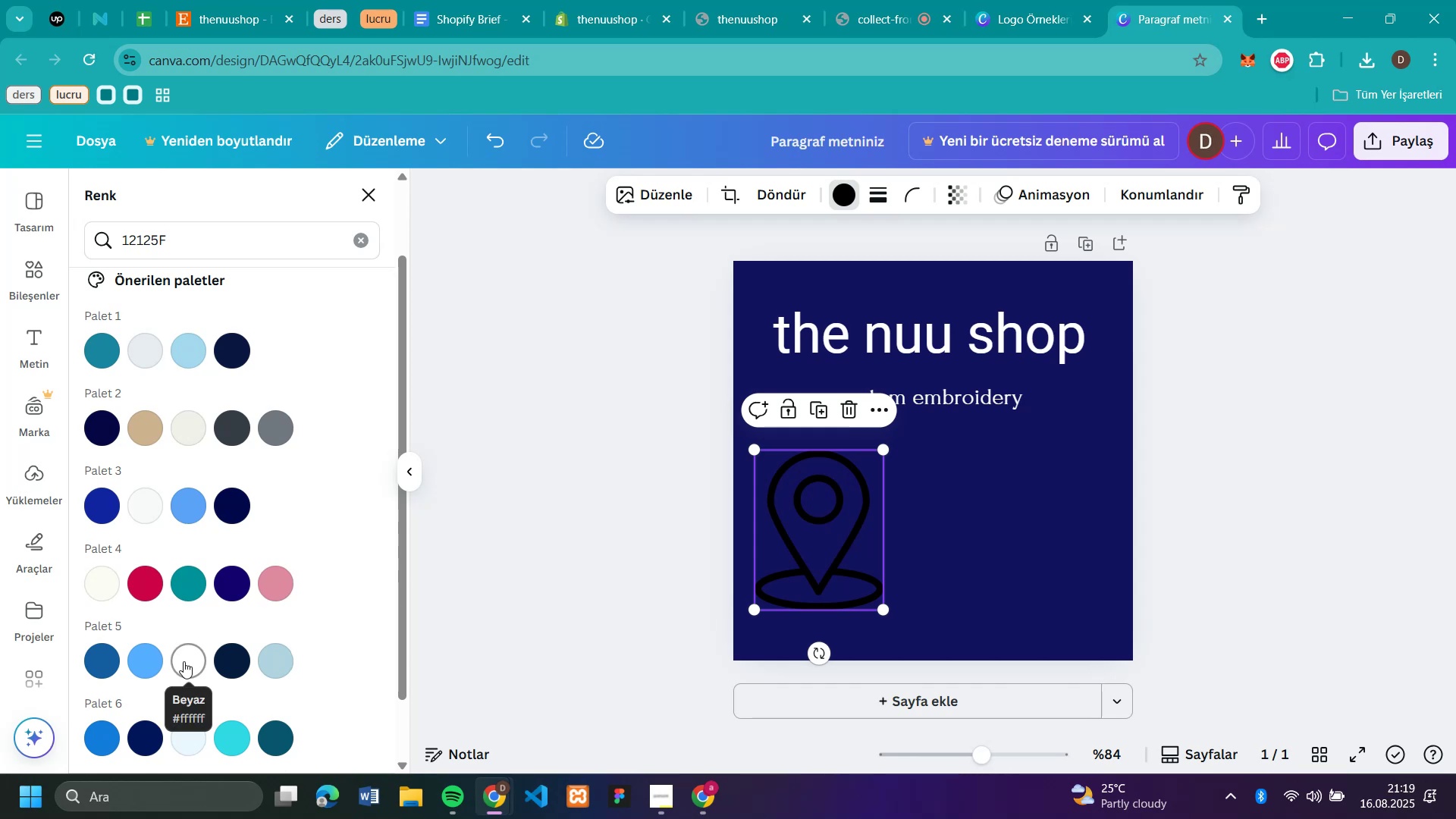 
left_click([184, 661])
 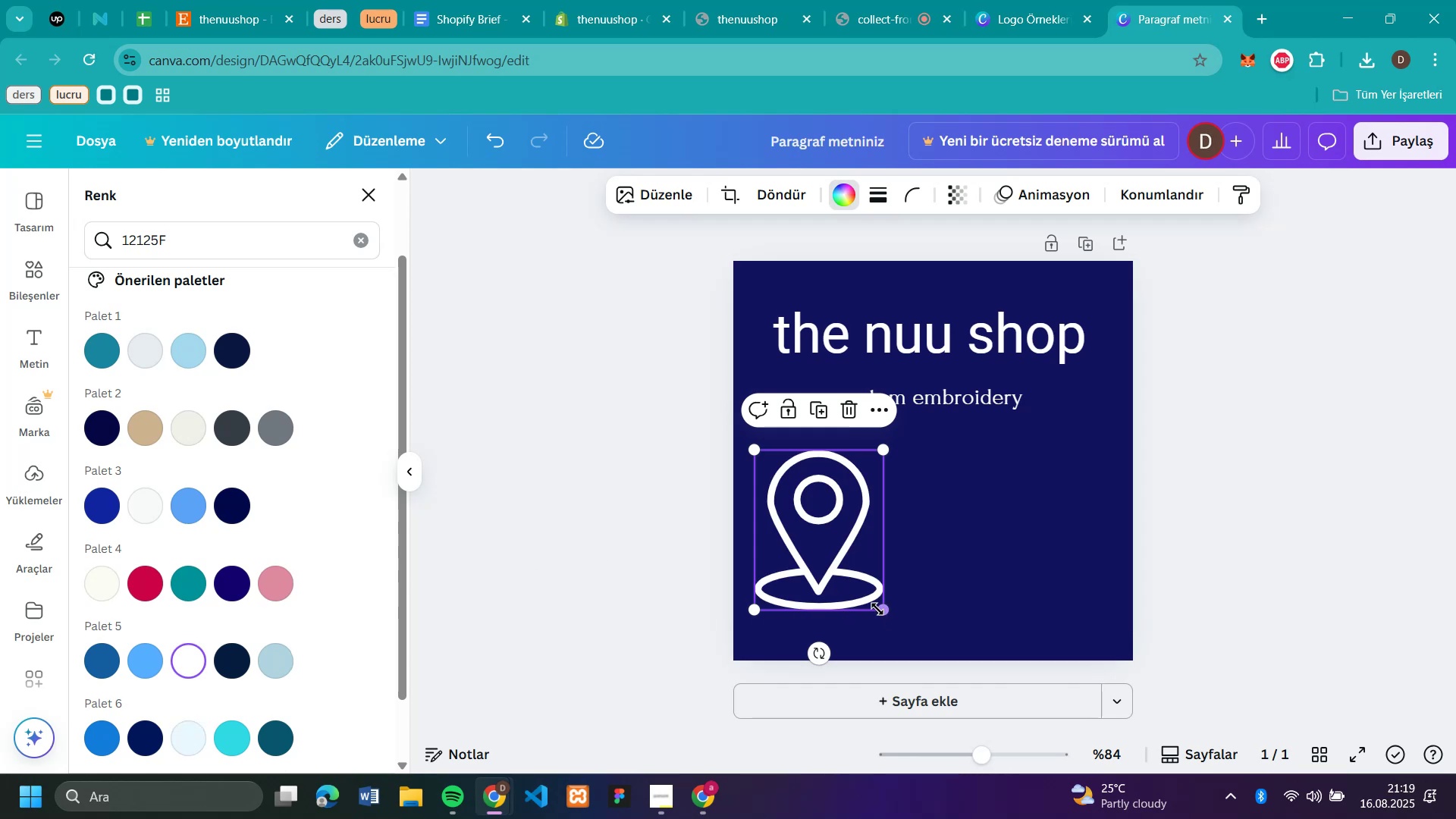 
left_click_drag(start_coordinate=[880, 609], to_coordinate=[786, 473])
 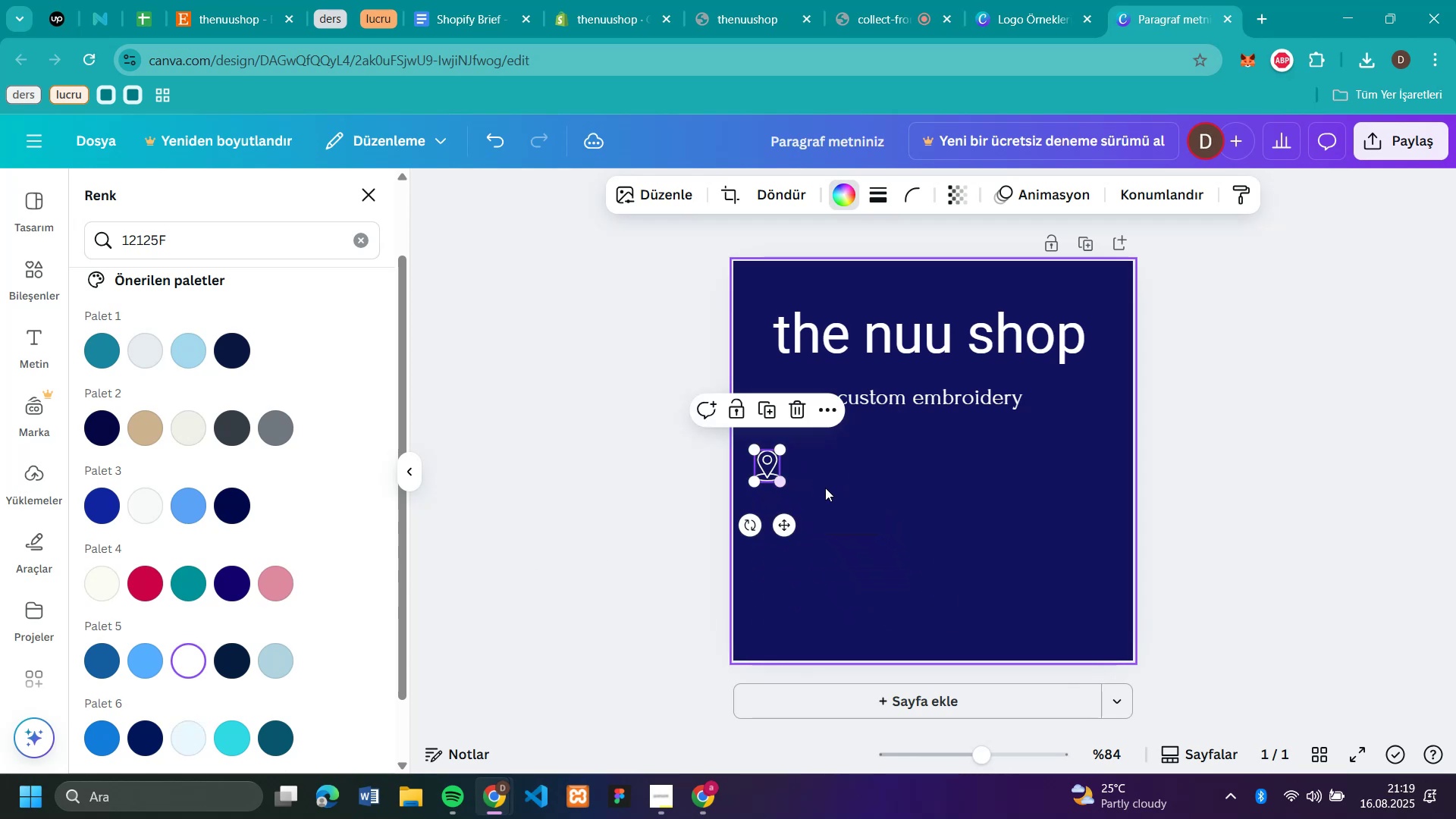 
left_click([839, 492])
 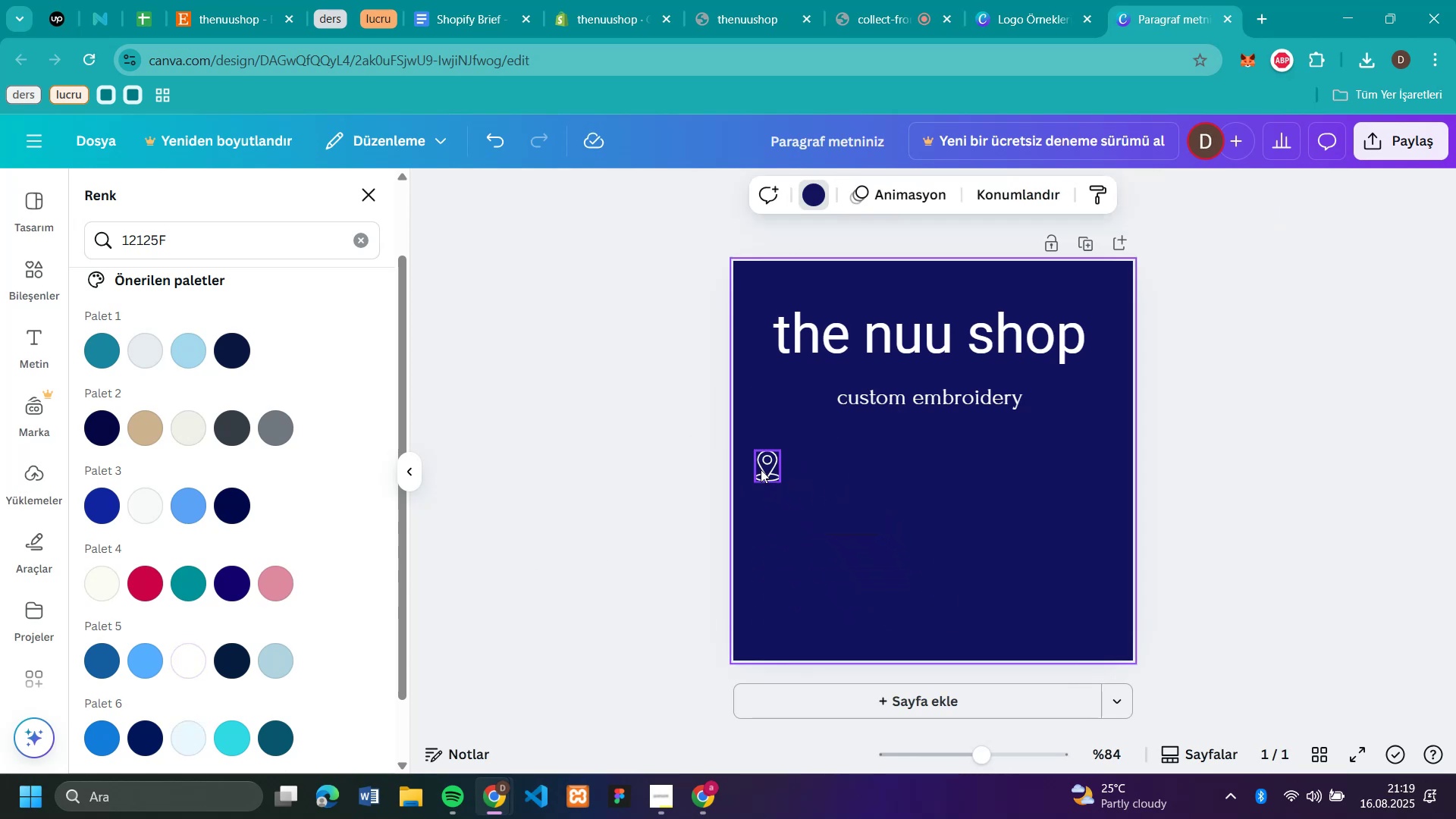 
left_click_drag(start_coordinate=[764, 469], to_coordinate=[794, 499])
 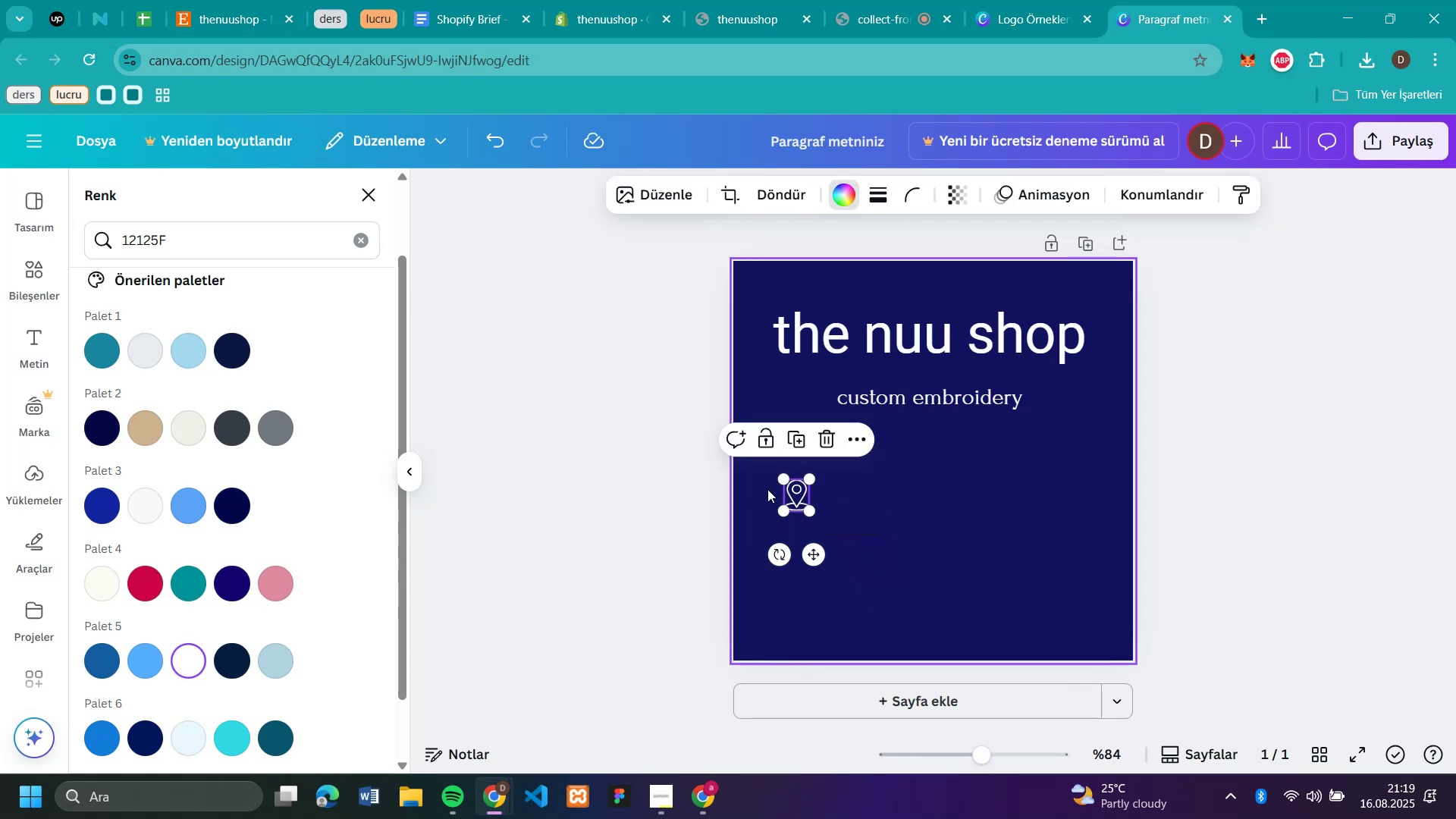 
left_click_drag(start_coordinate=[793, 494], to_coordinate=[793, 522])
 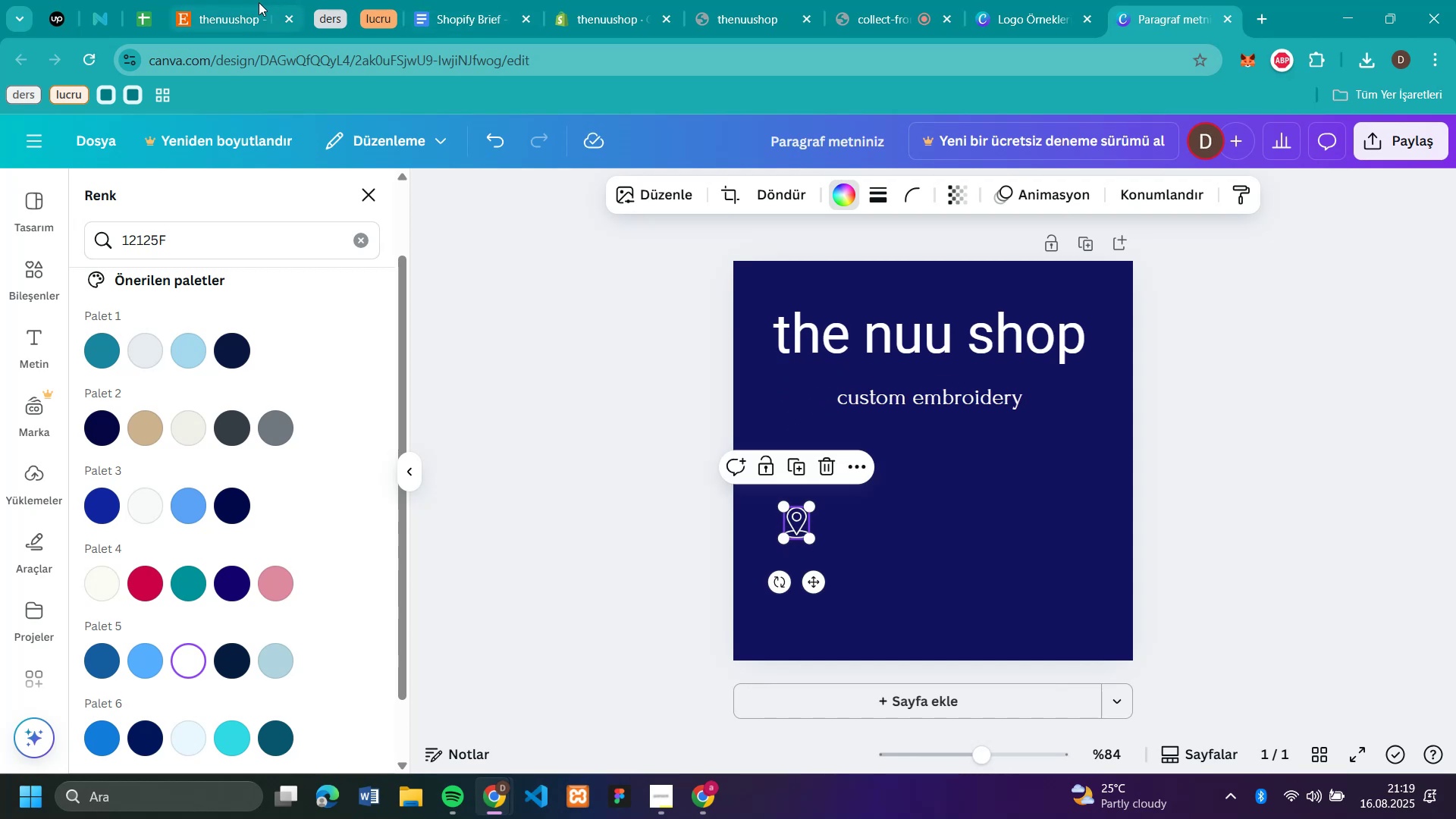 
left_click([239, 12])
 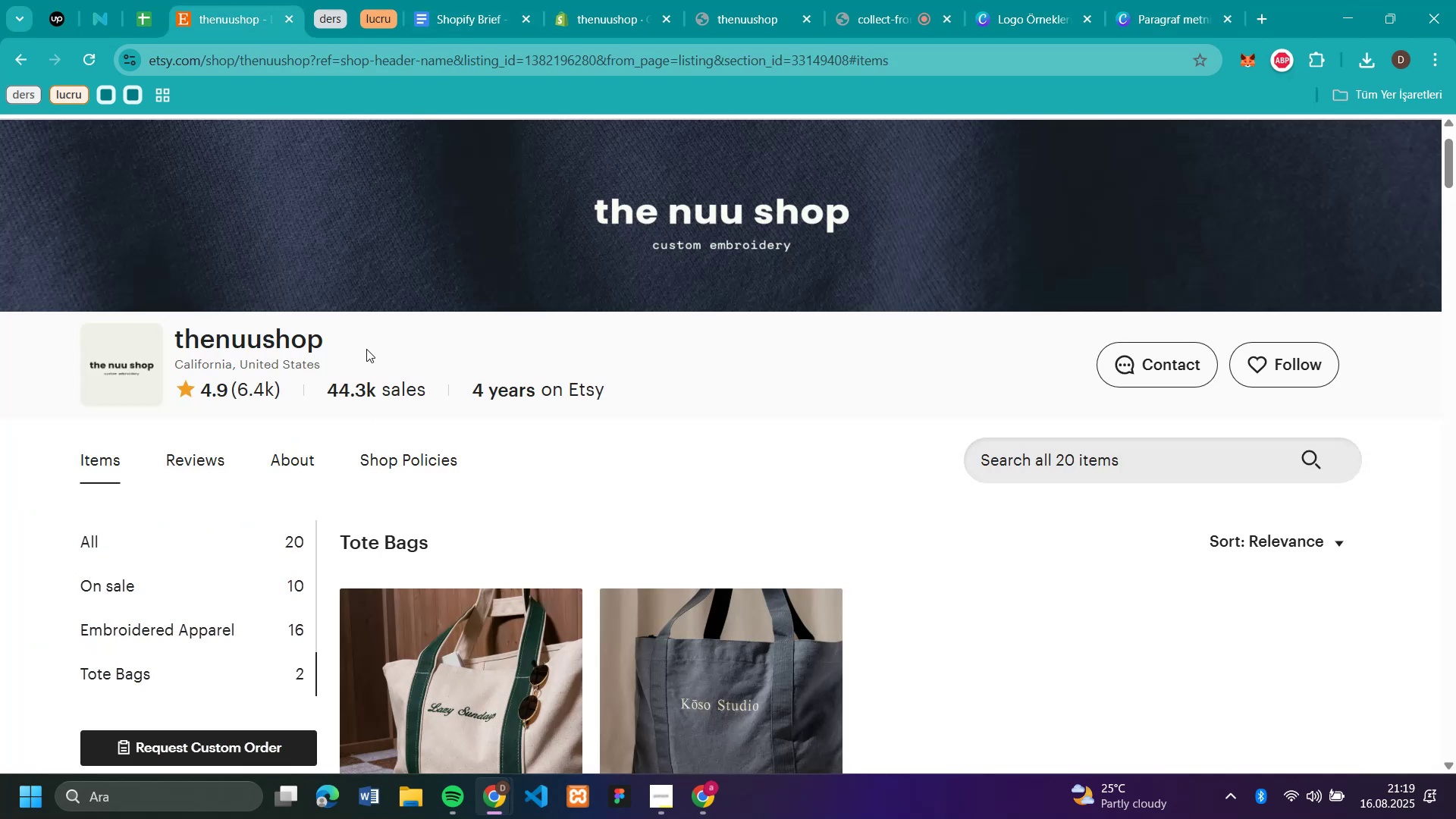 
left_click_drag(start_coordinate=[360, 362], to_coordinate=[177, 362])
 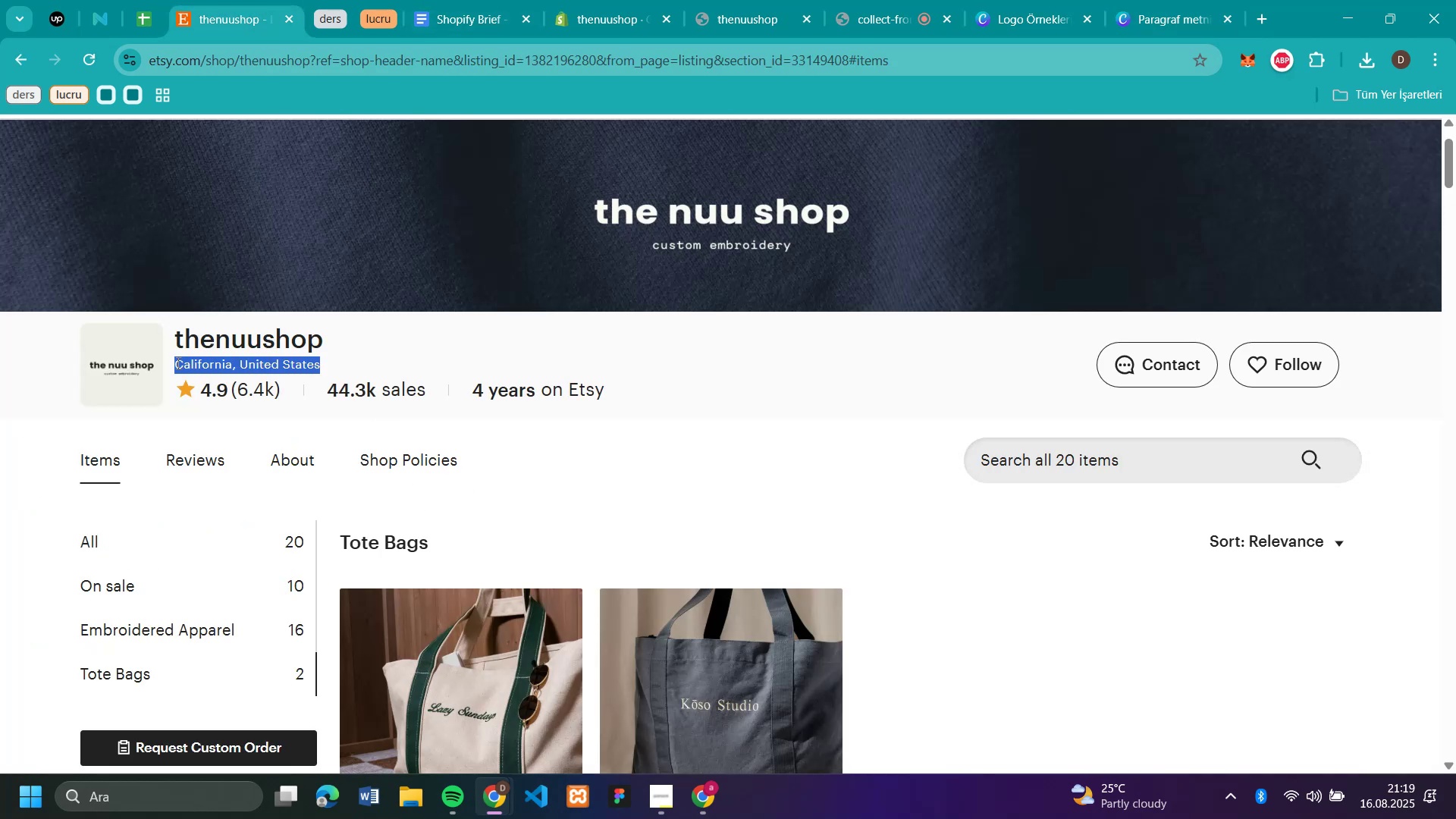 
key(Control+C)
 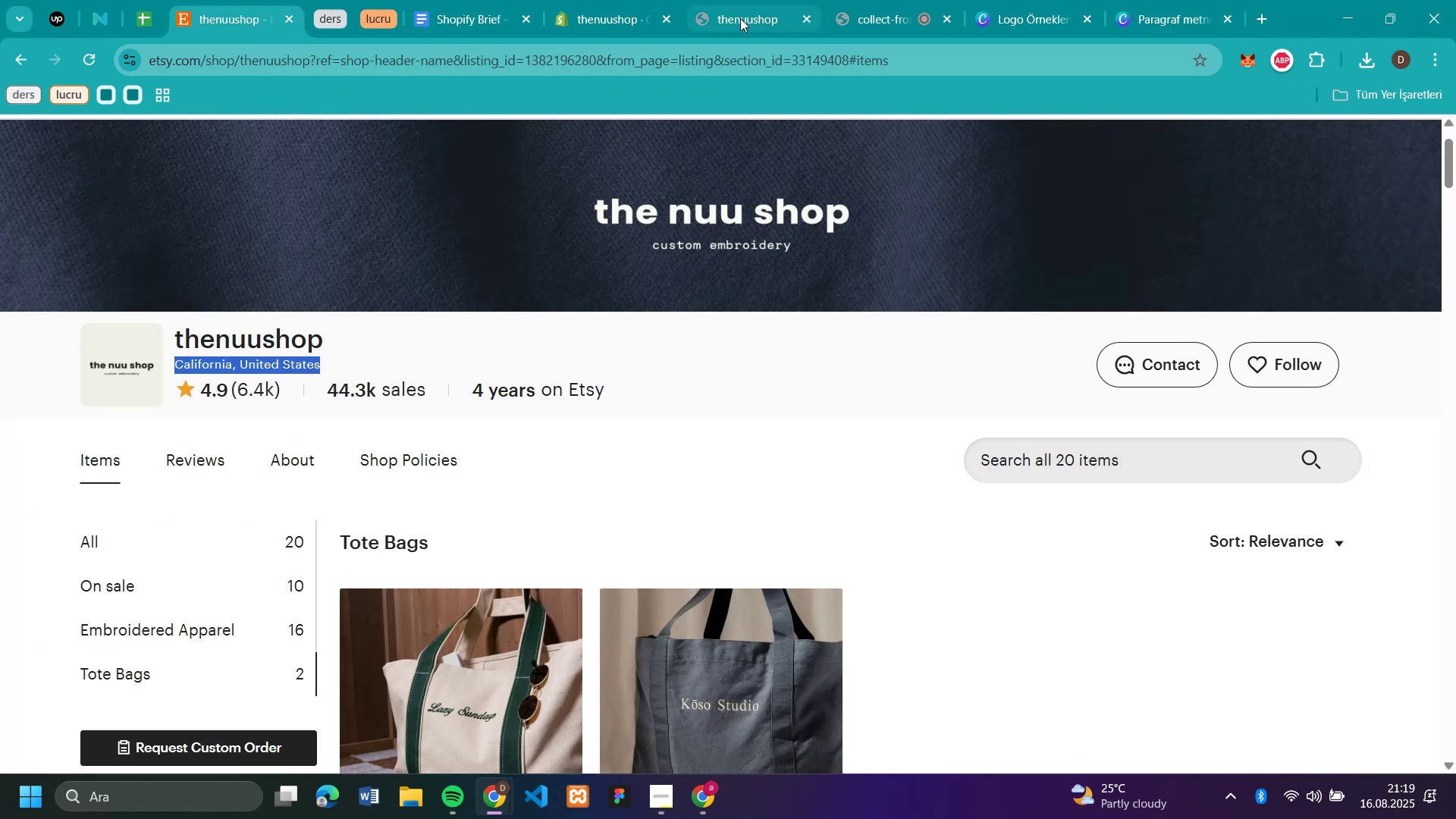 
left_click([740, 18])
 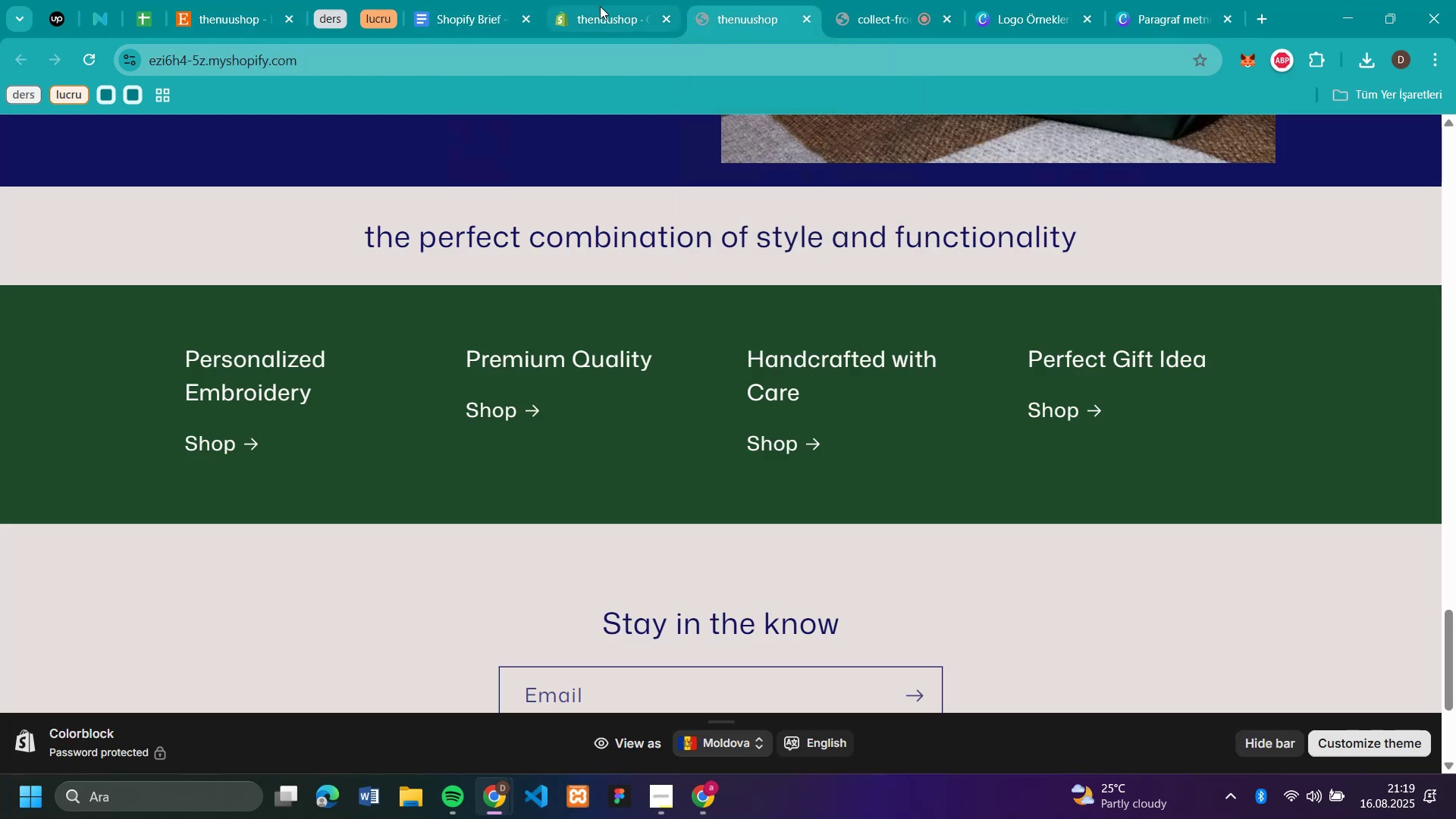 
left_click([600, 6])
 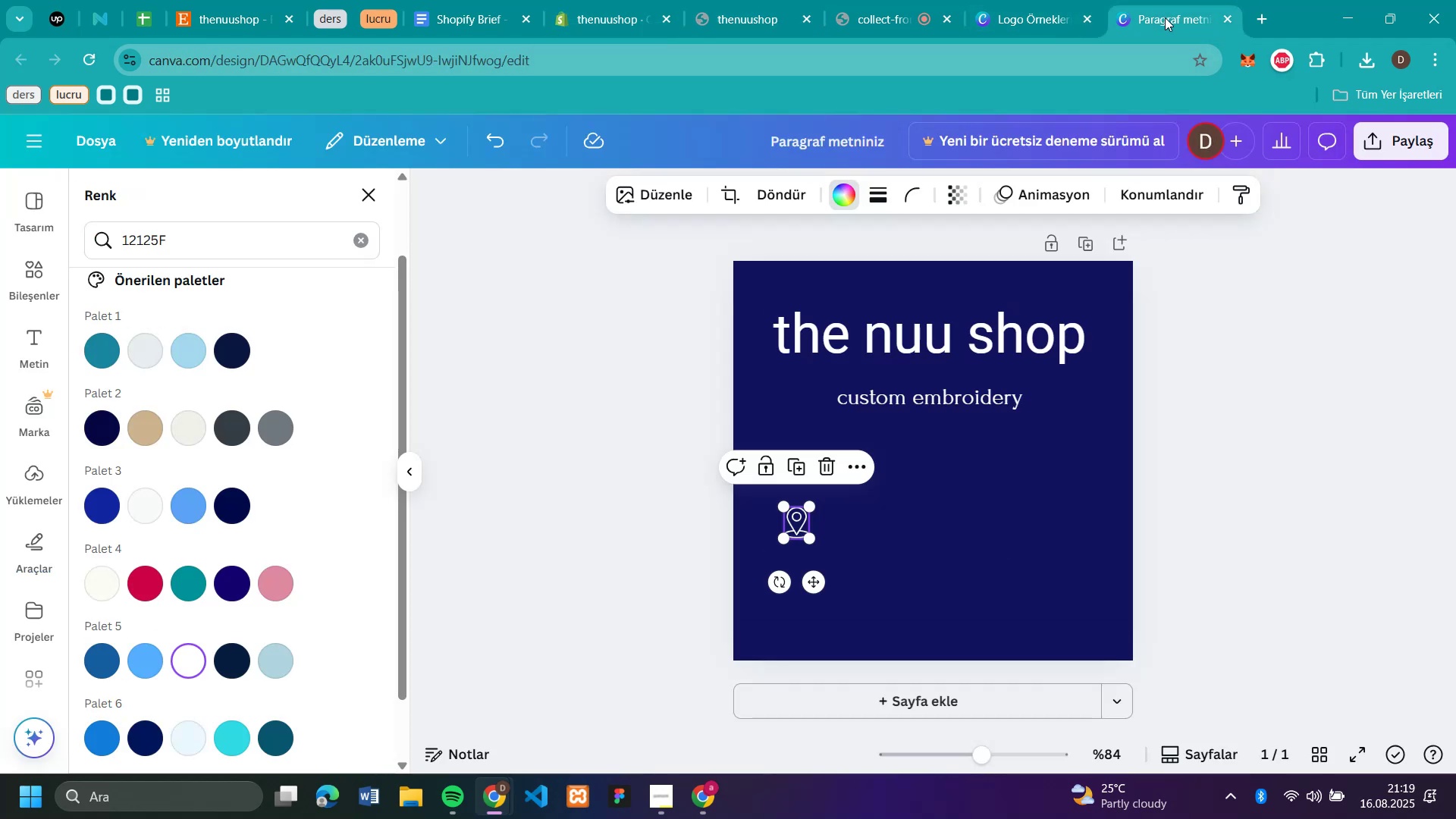 
left_click([841, 518])
 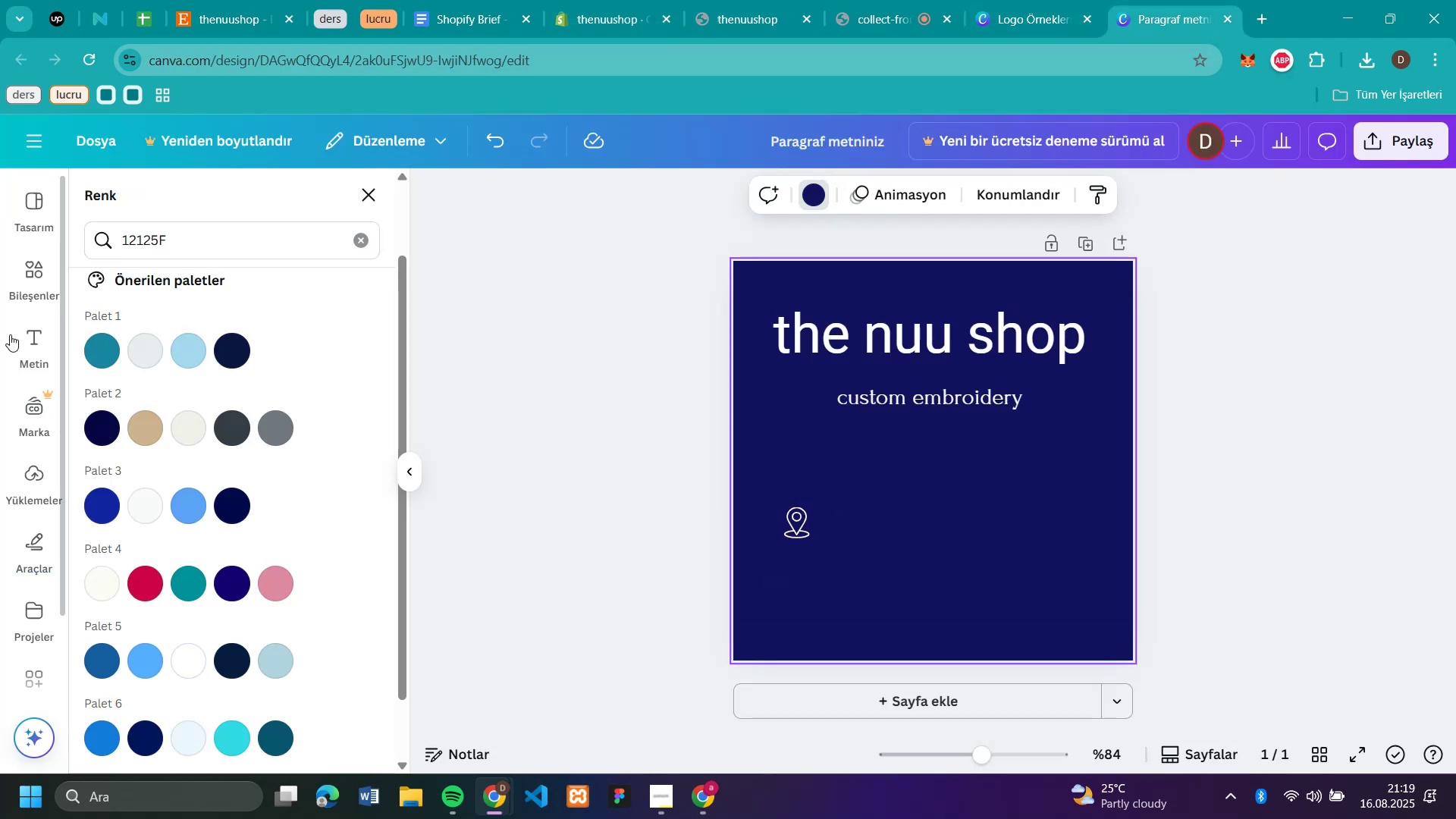 
left_click([23, 343])
 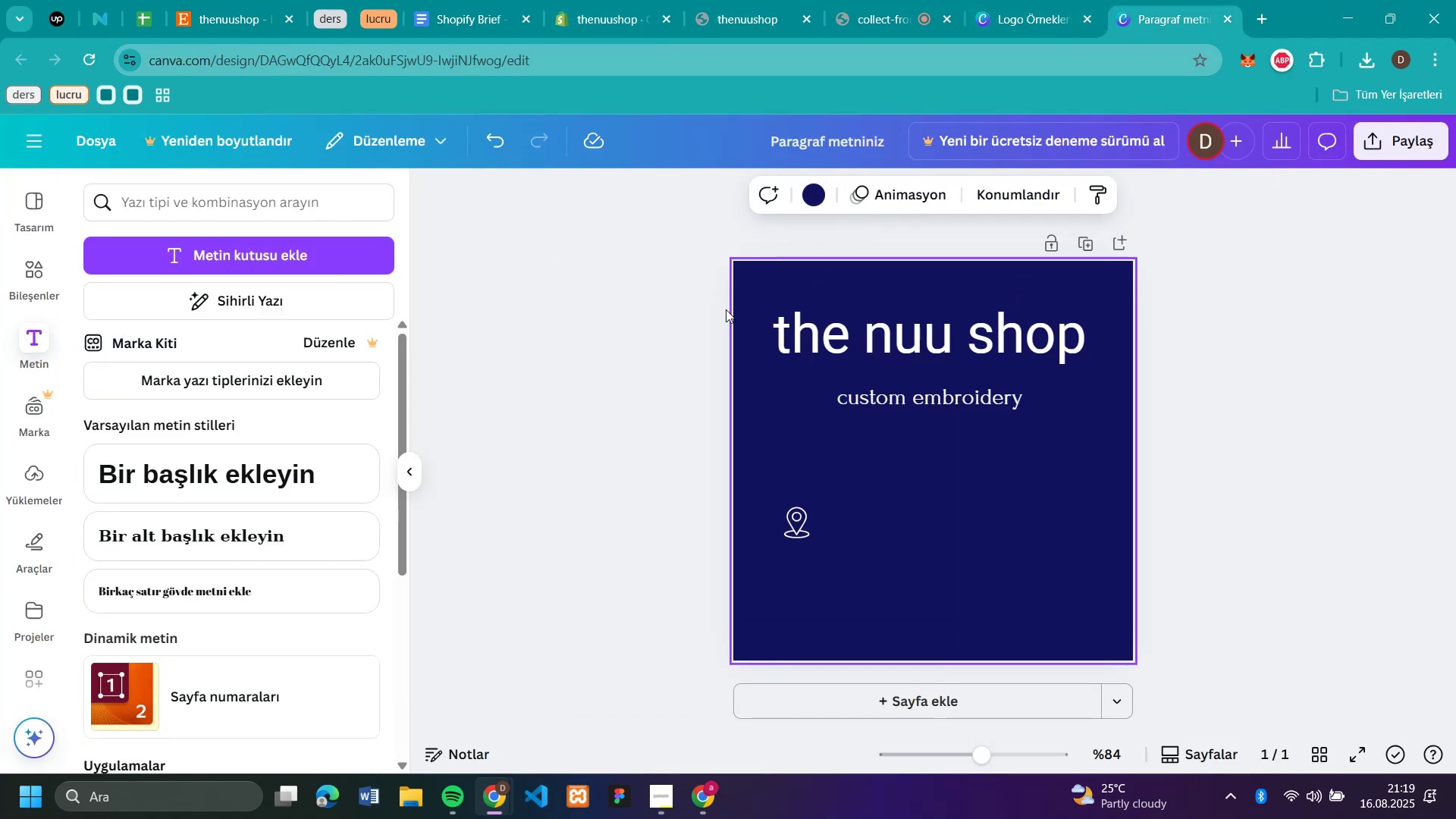 
left_click([204, 245])
 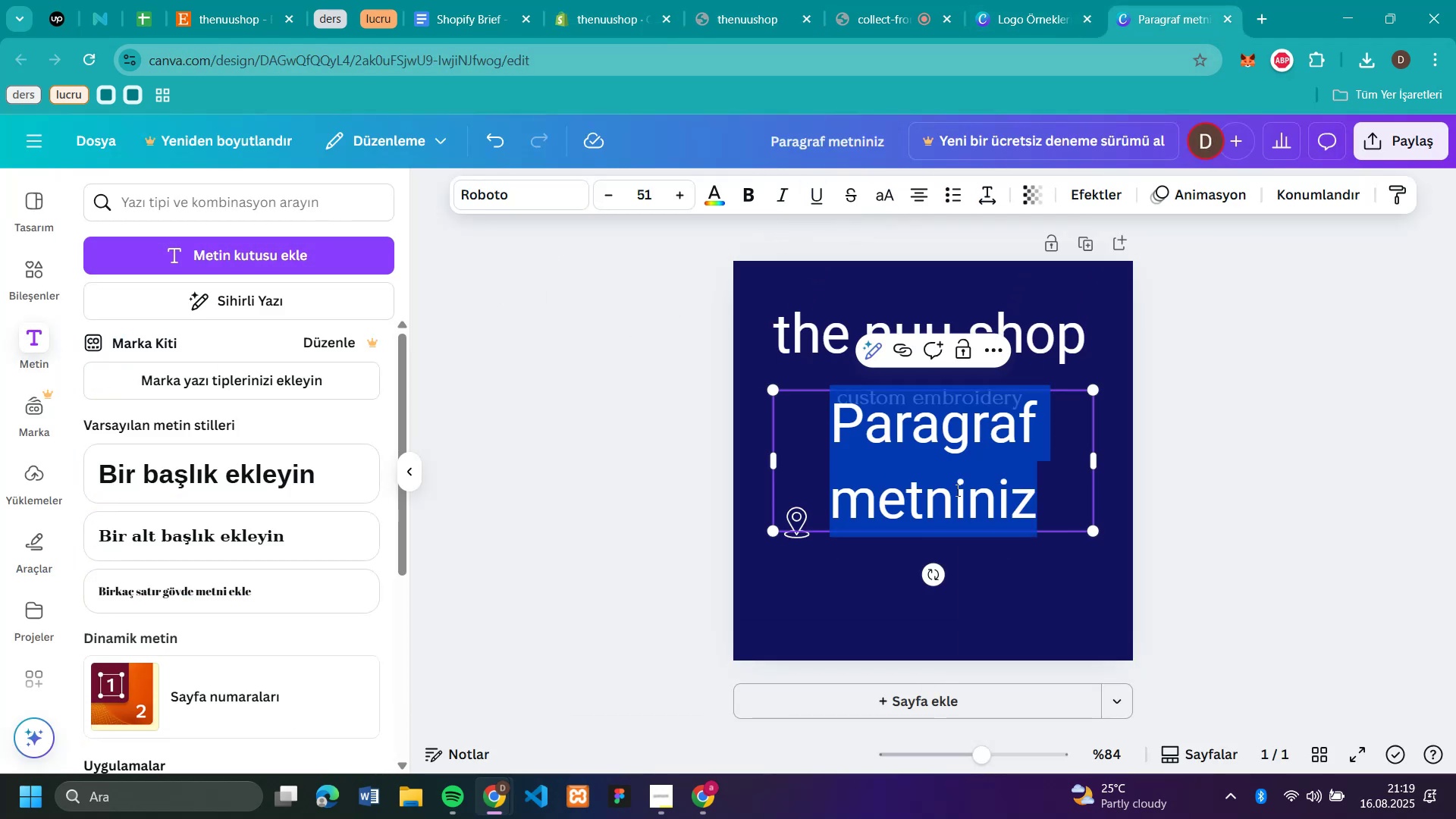 
key(Control+V)
 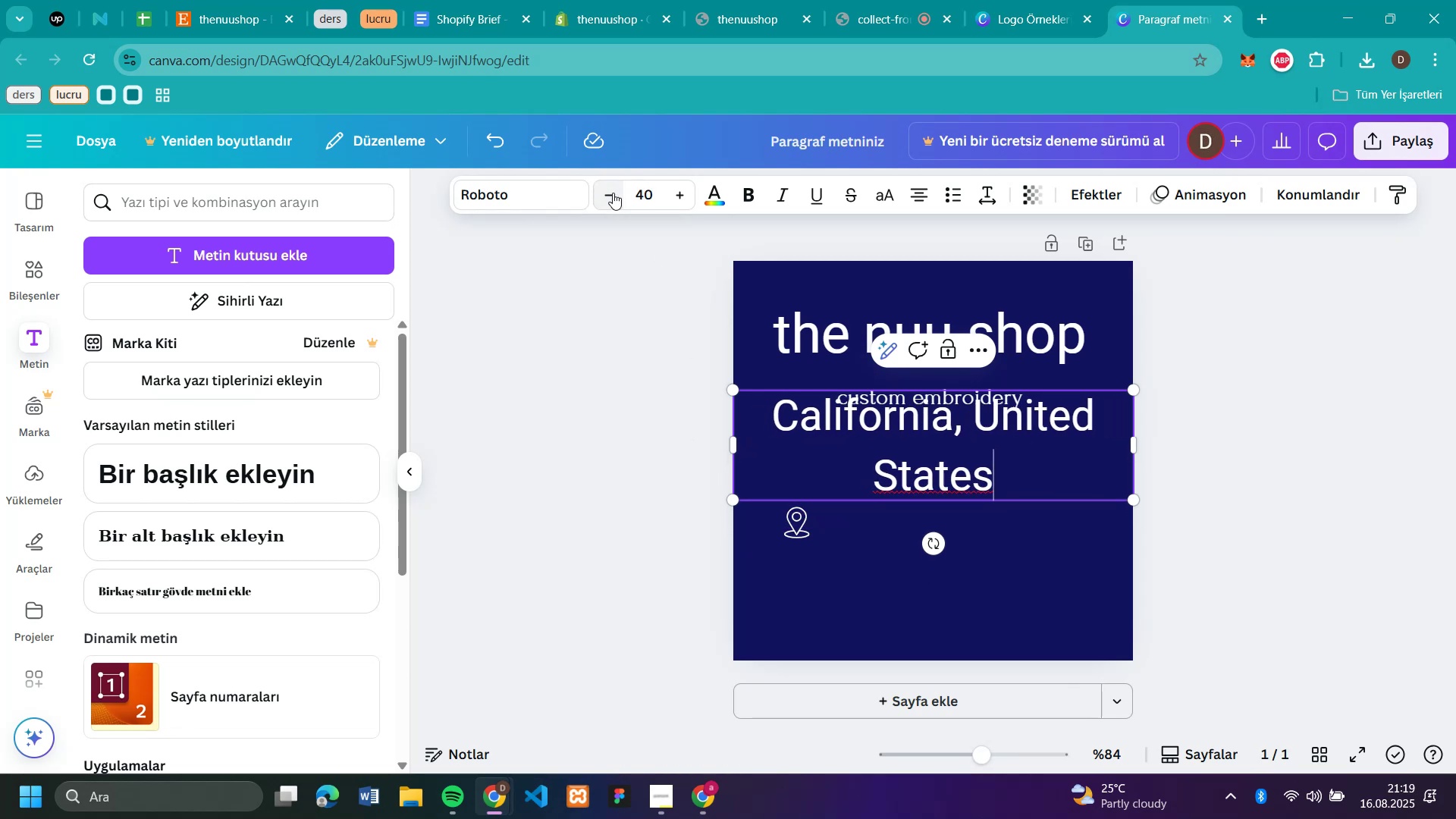 
left_click([613, 193])
 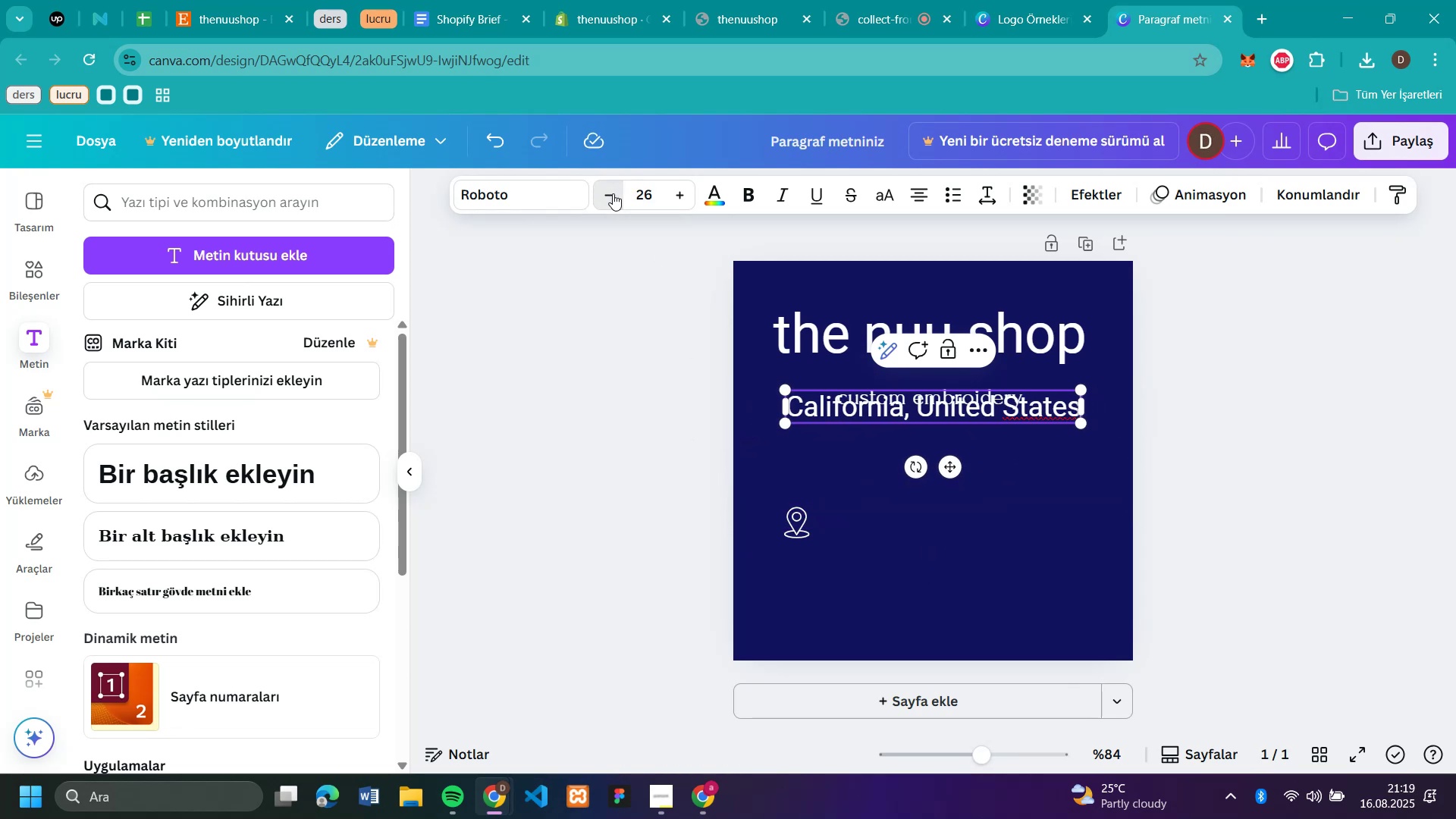 
left_click([613, 193])
 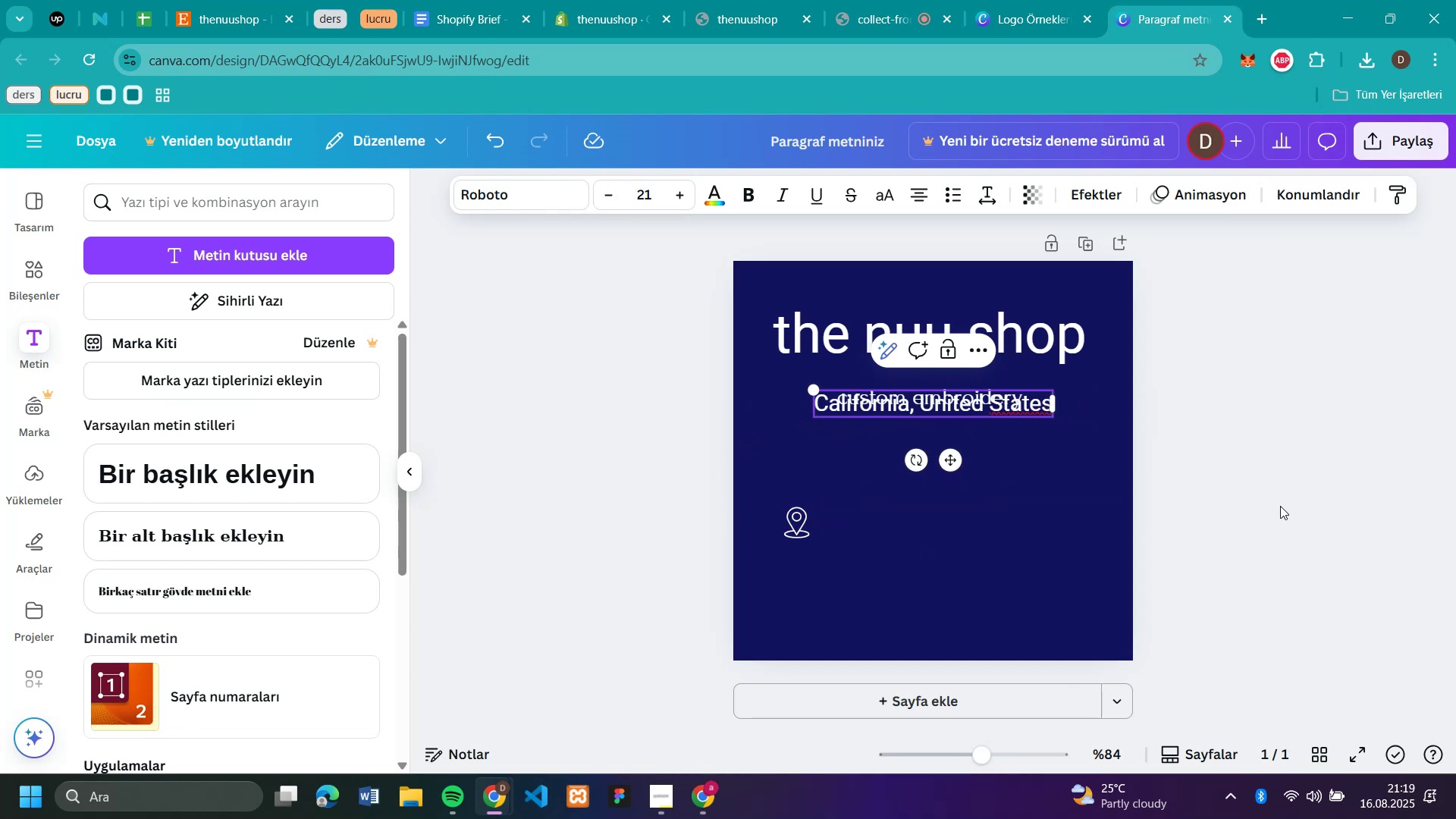 
left_click([1289, 506])
 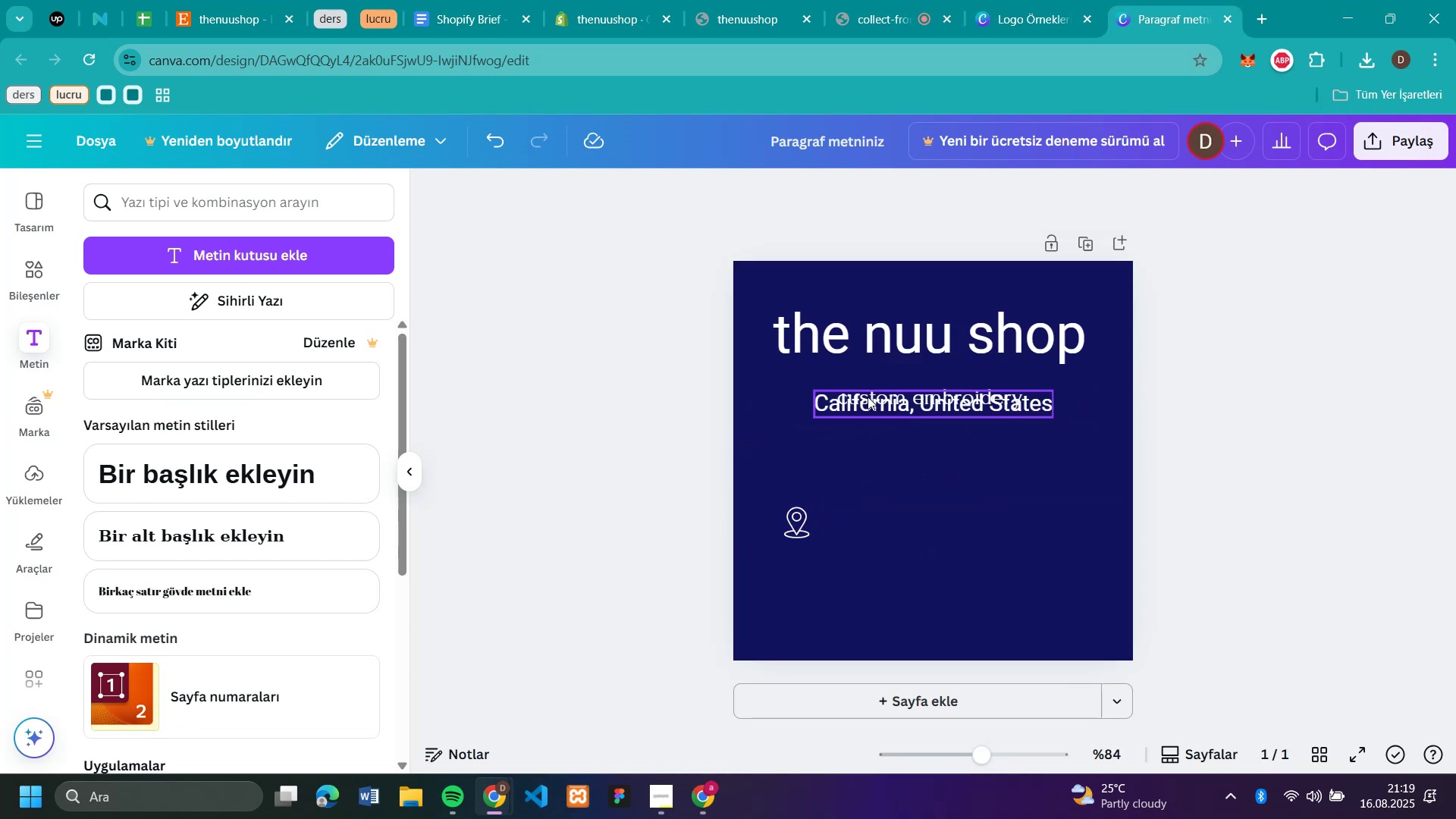 
left_click_drag(start_coordinate=[839, 405], to_coordinate=[840, 500])
 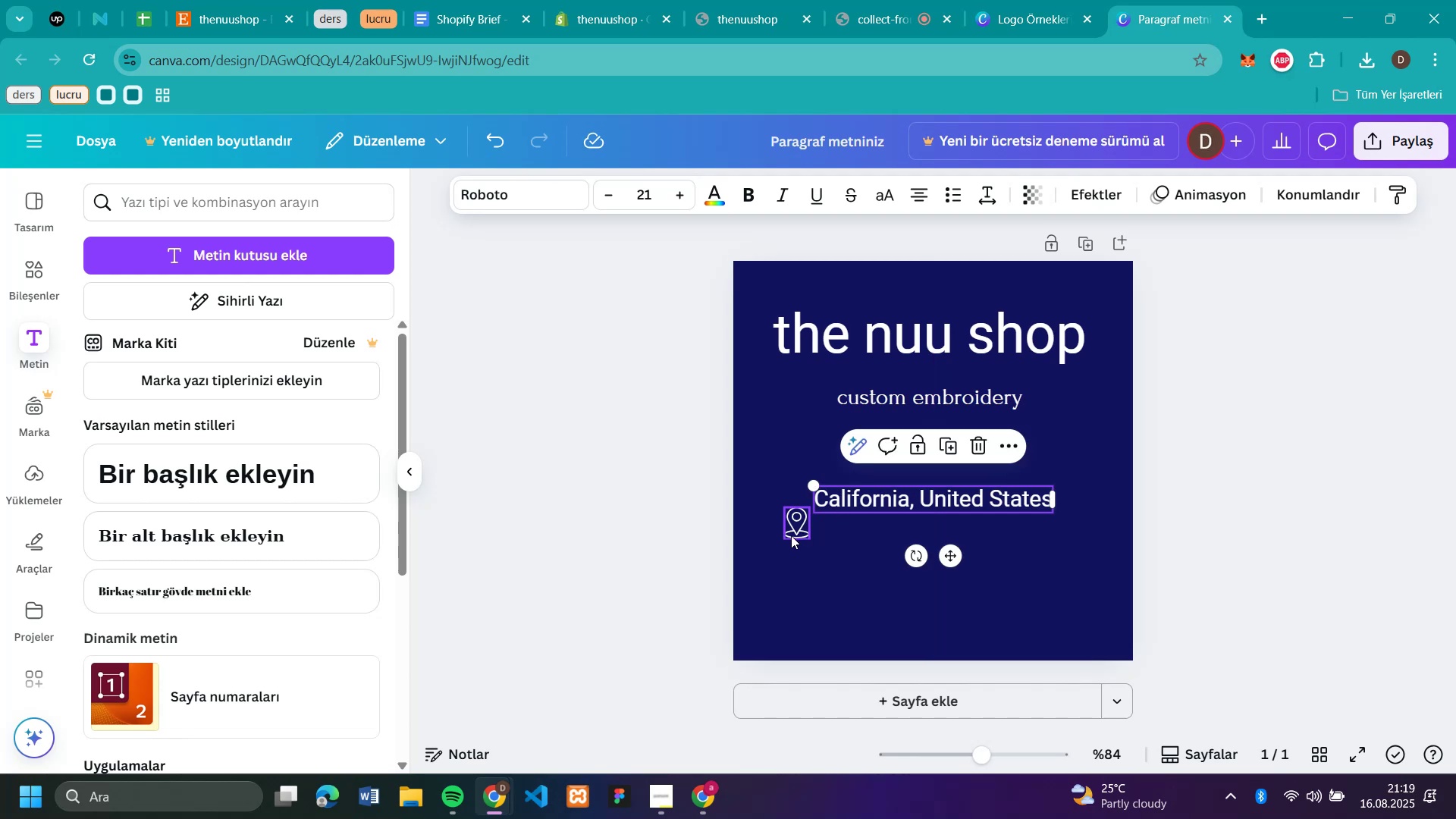 
left_click_drag(start_coordinate=[789, 532], to_coordinate=[786, 510])
 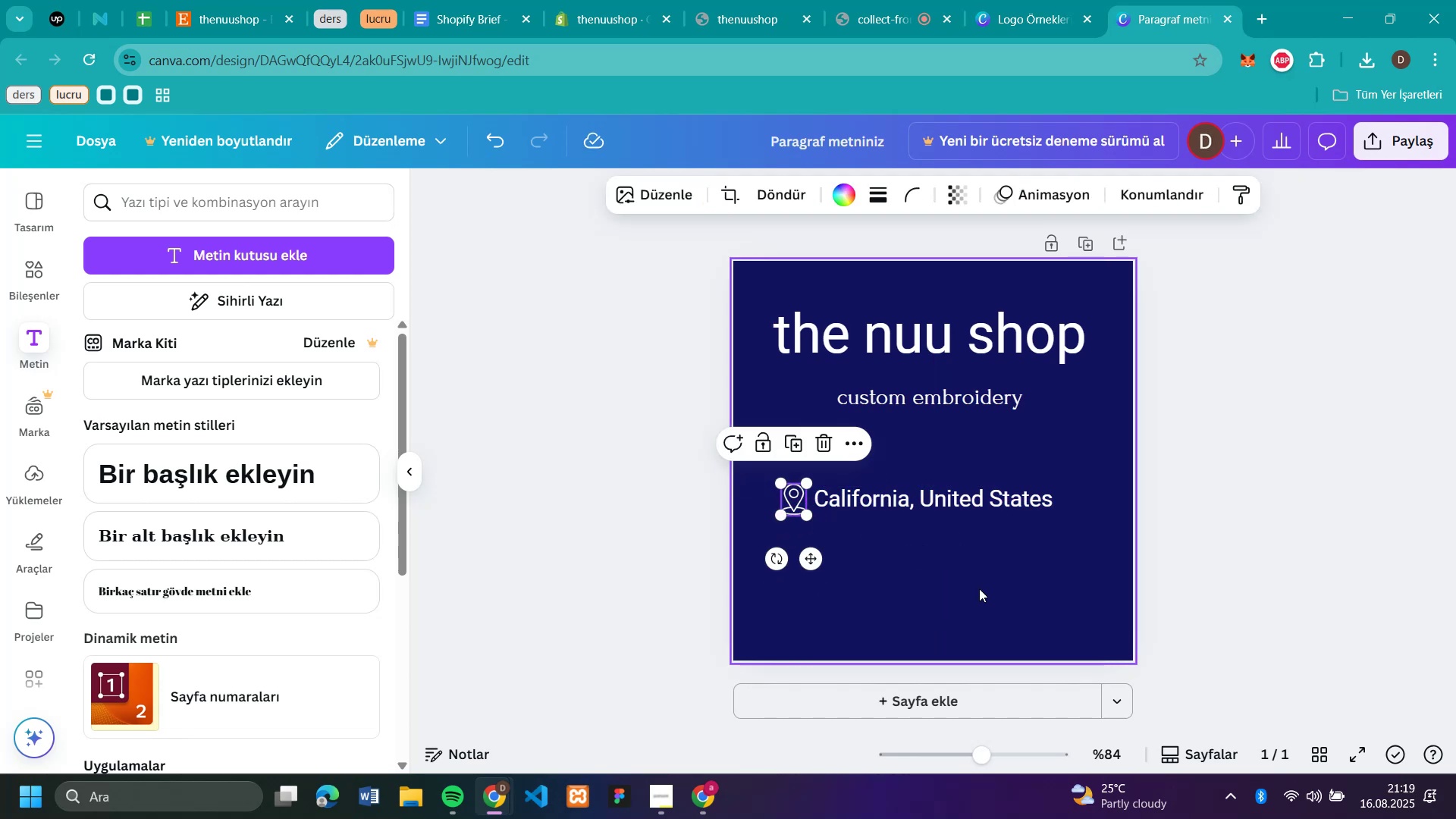 
left_click([981, 578])
 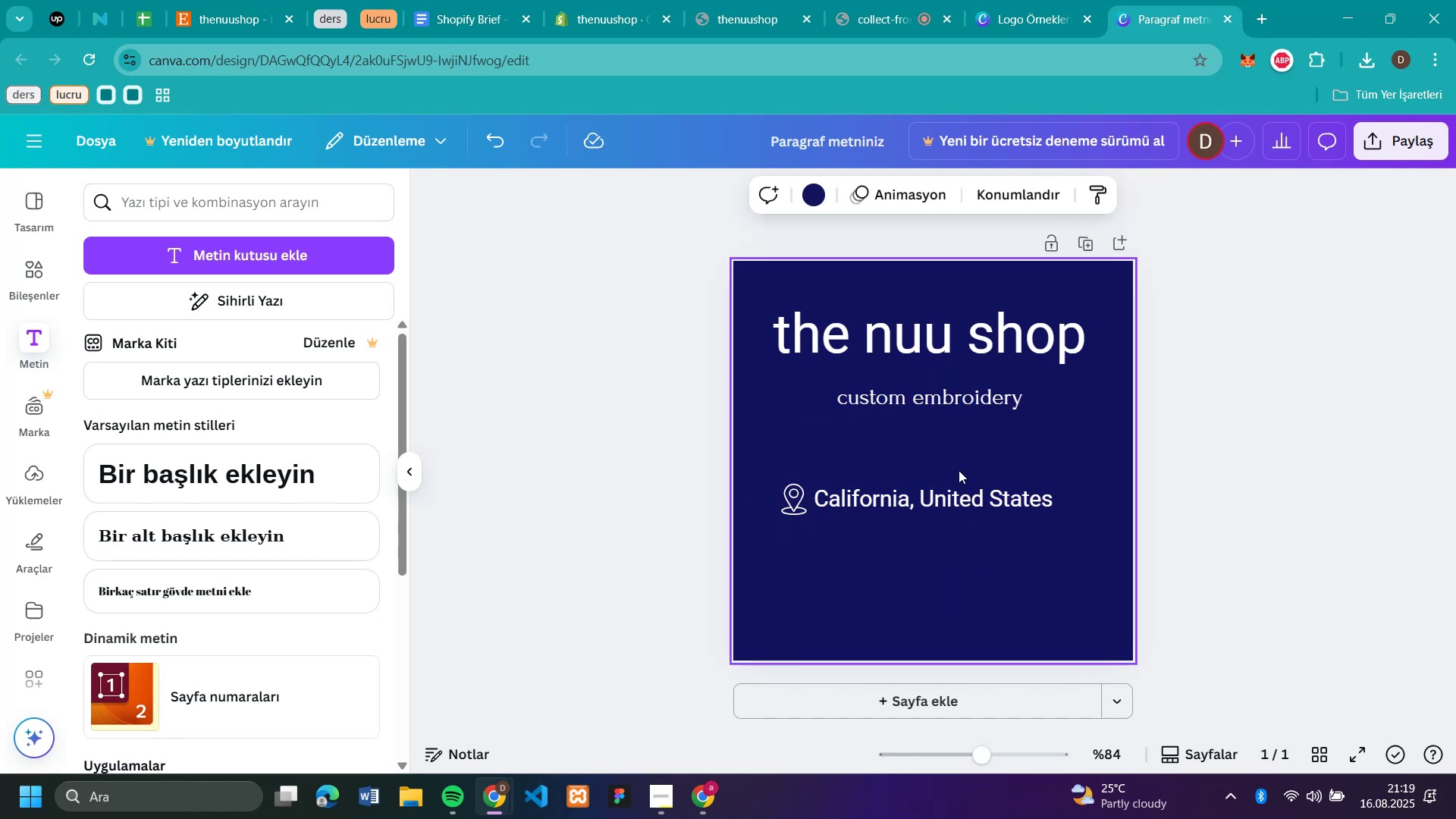 
left_click_drag(start_coordinate=[967, 496], to_coordinate=[972, 520])
 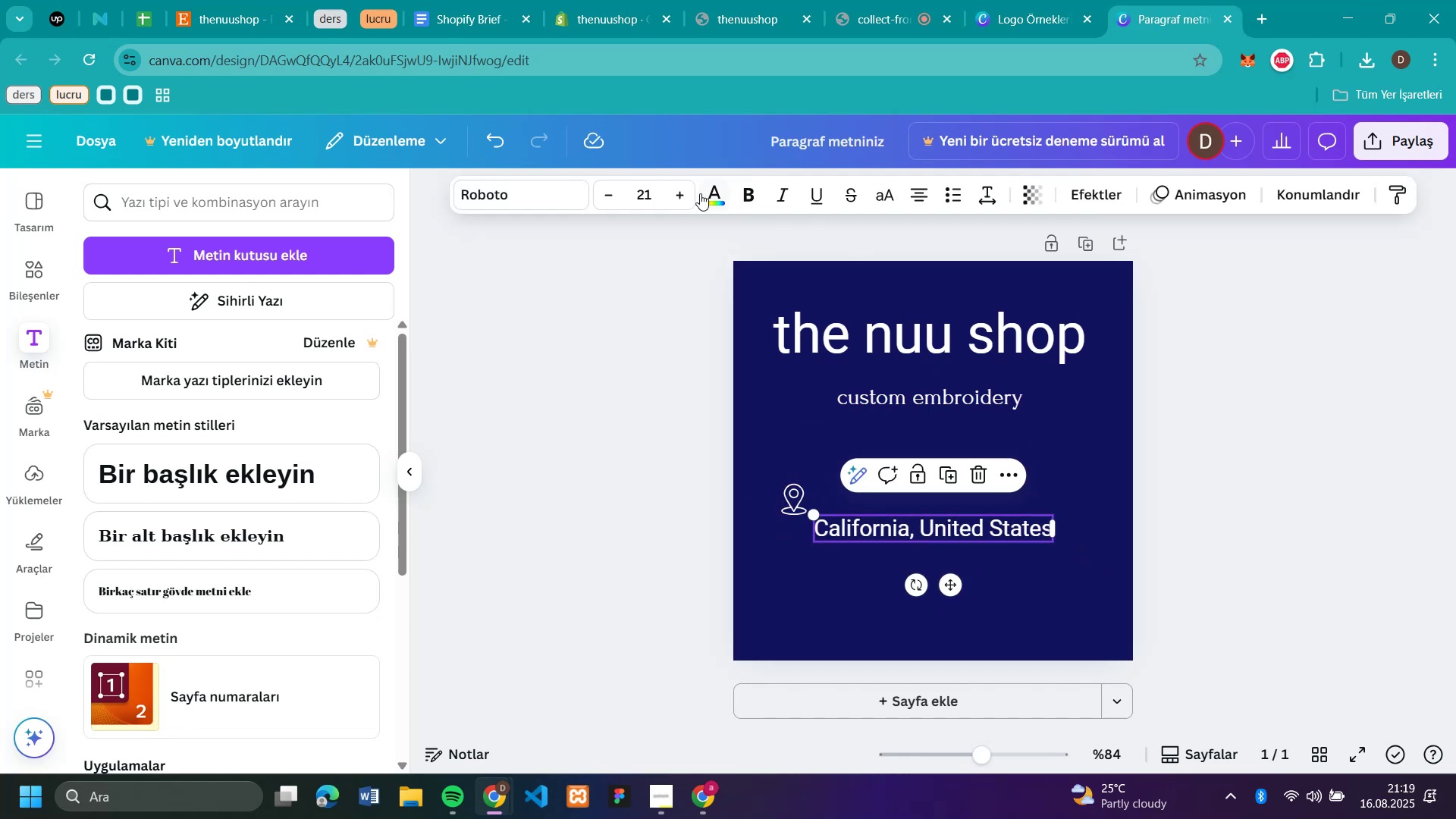 
left_click([673, 196])
 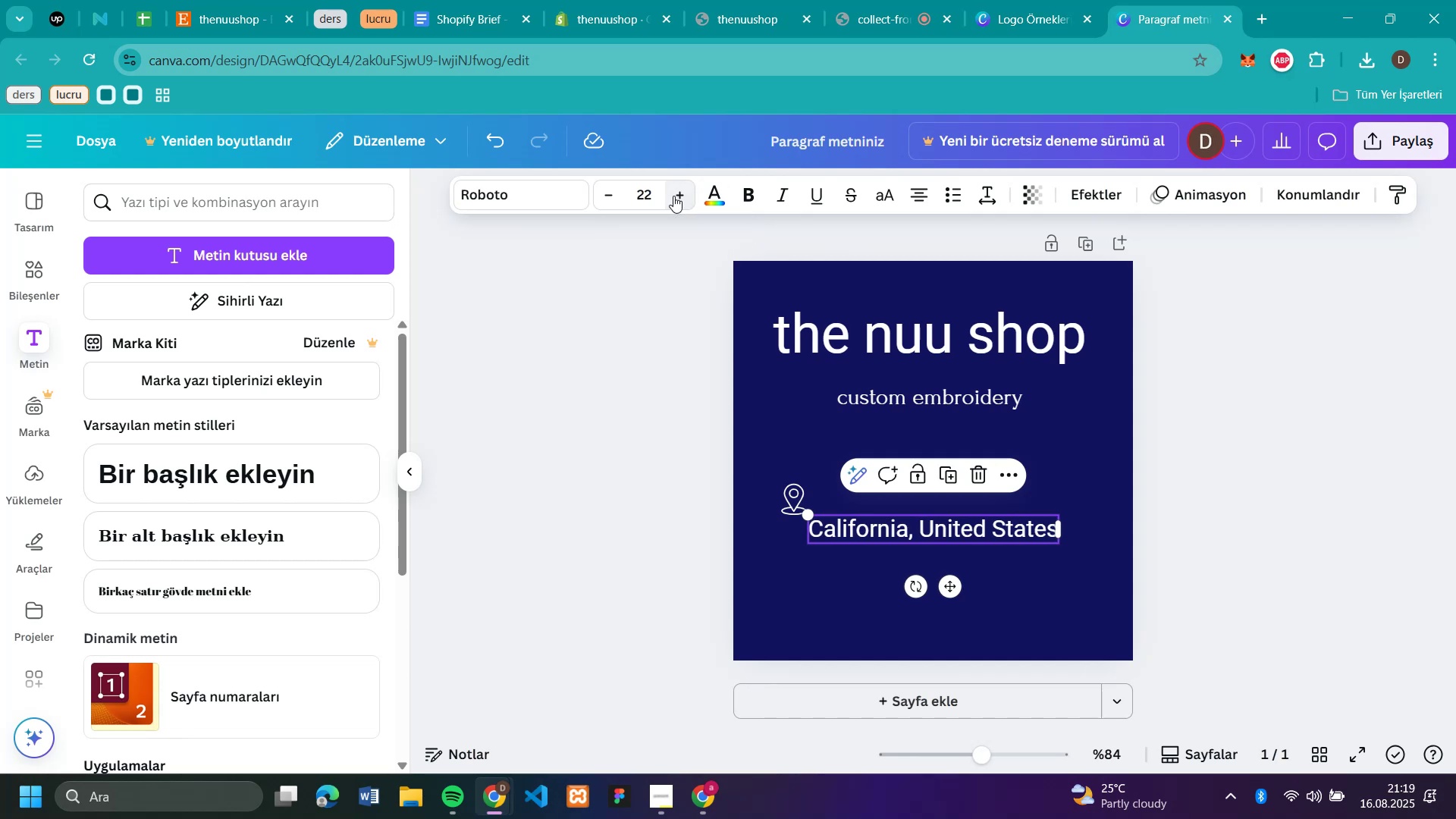 
left_click([673, 196])
 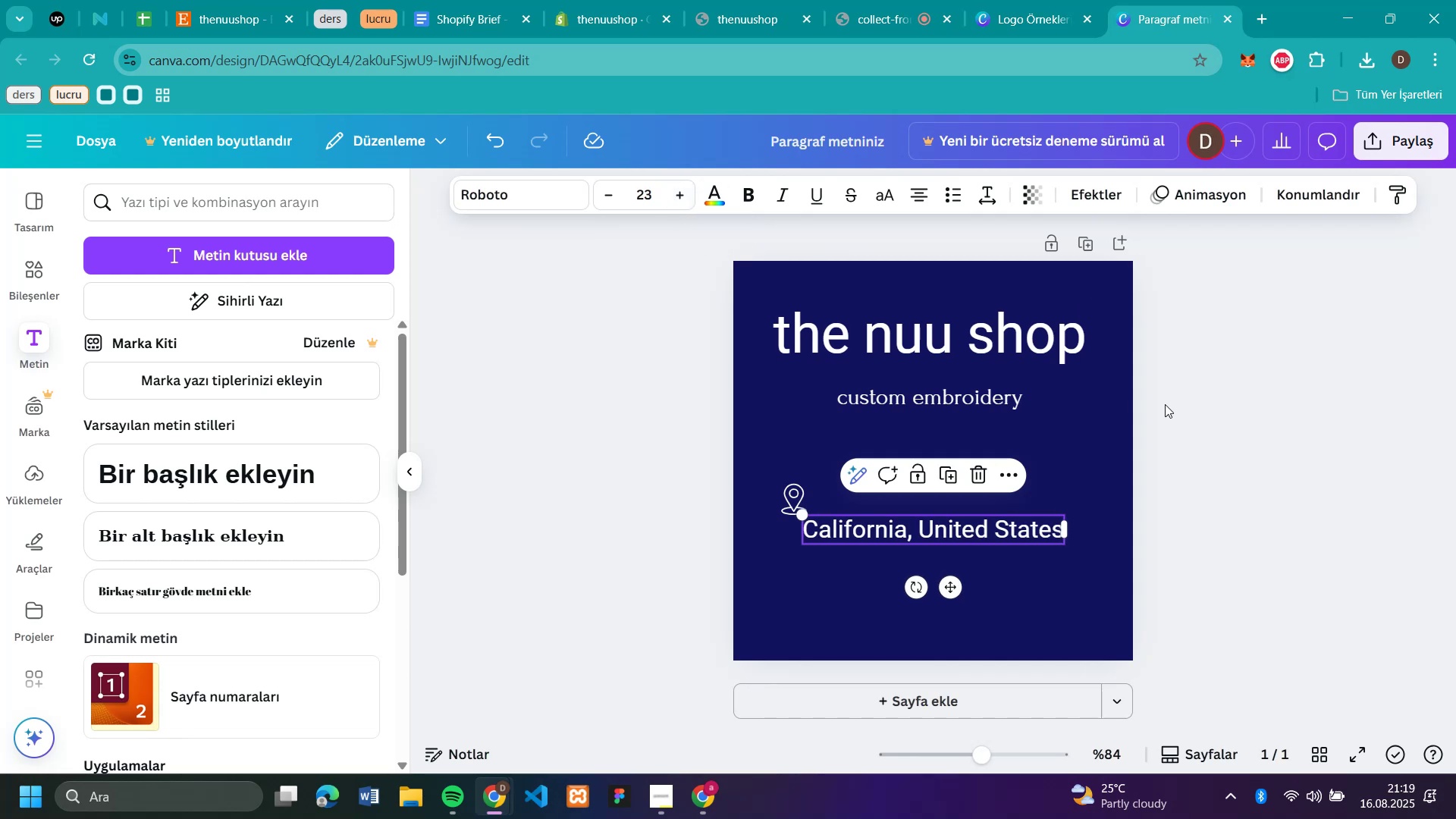 
left_click([1194, 406])
 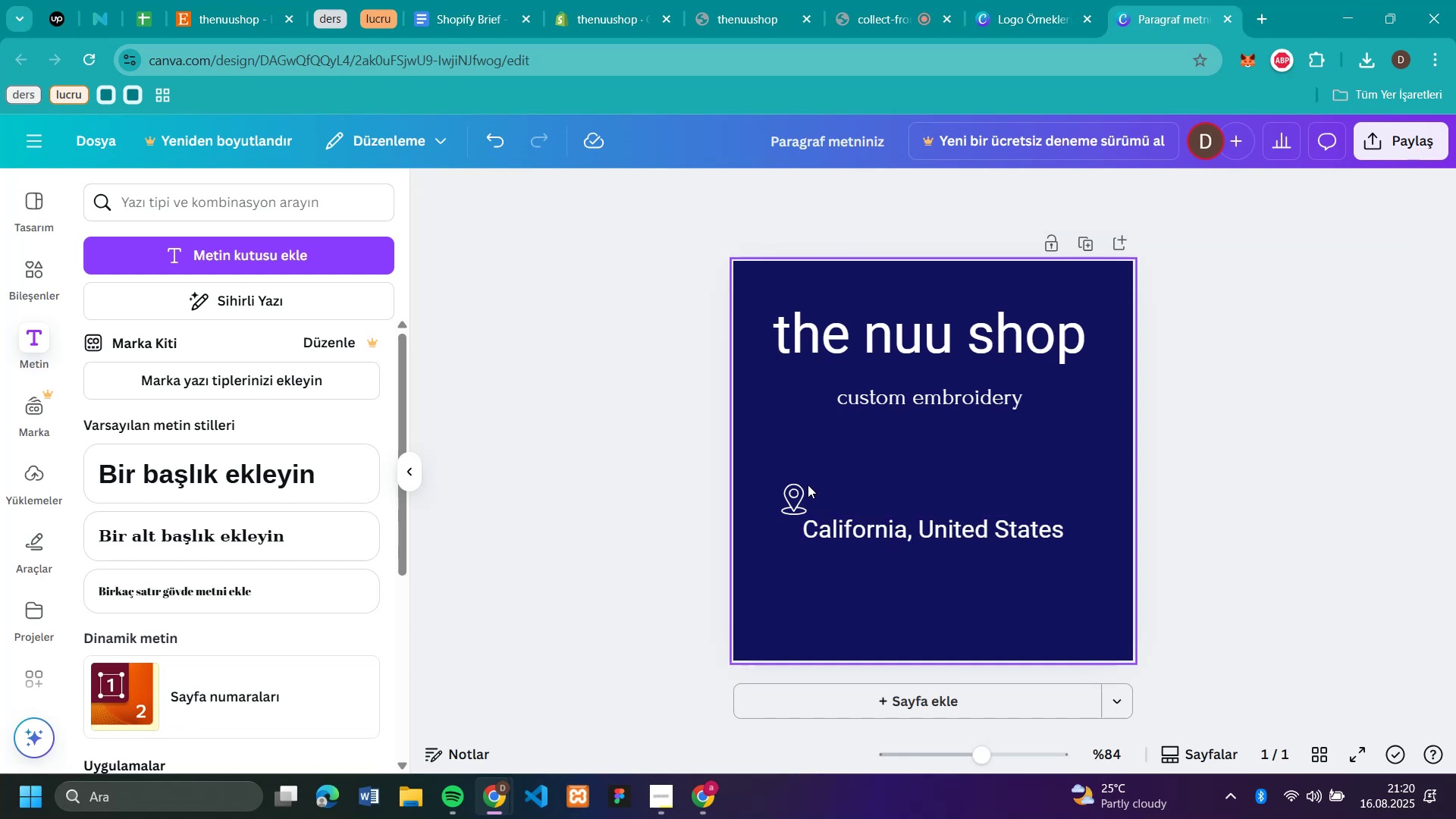 
left_click_drag(start_coordinate=[791, 494], to_coordinate=[782, 522])
 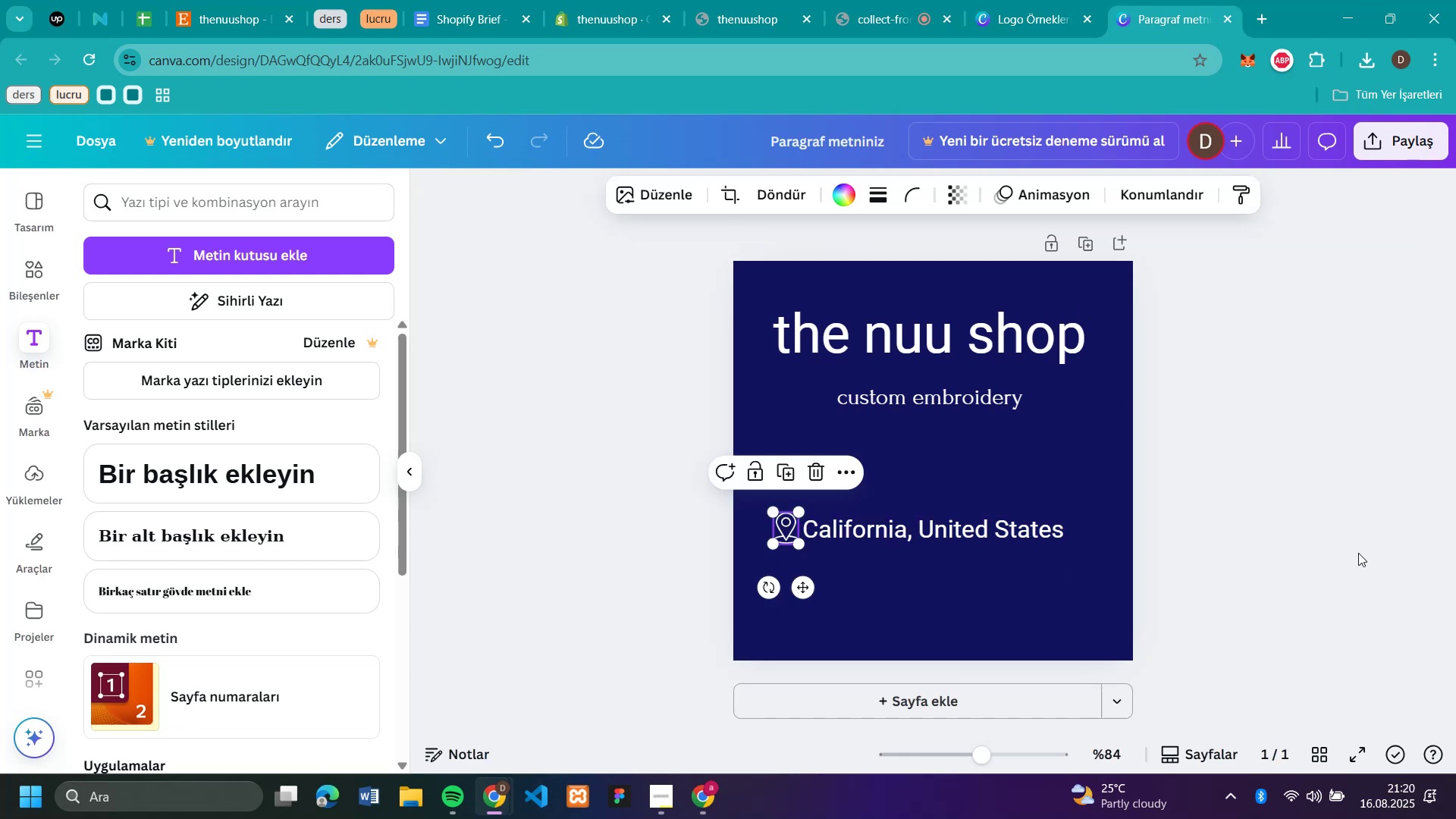 
left_click([1385, 541])
 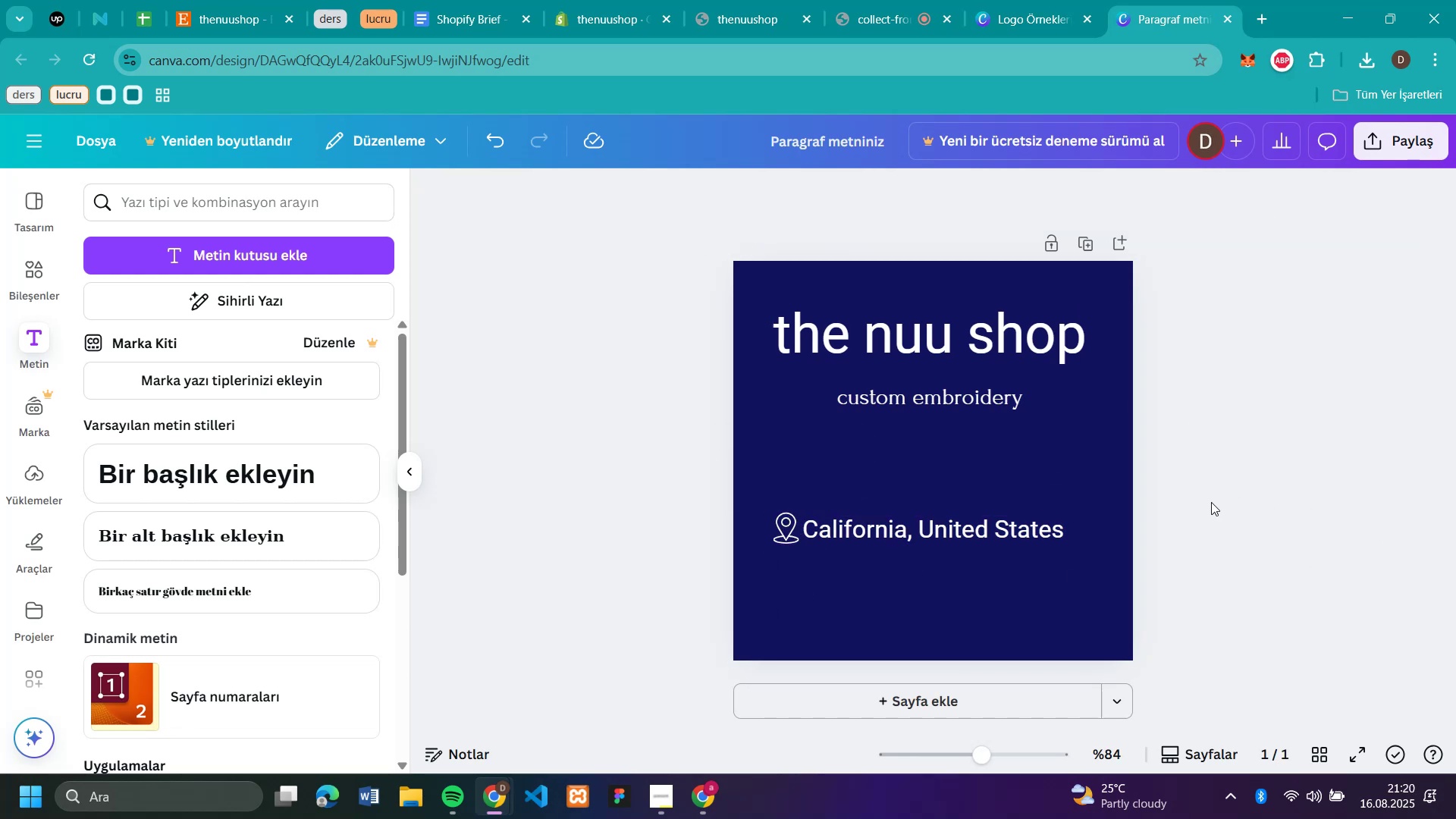 
left_click_drag(start_coordinate=[997, 526], to_coordinate=[1007, 529])
 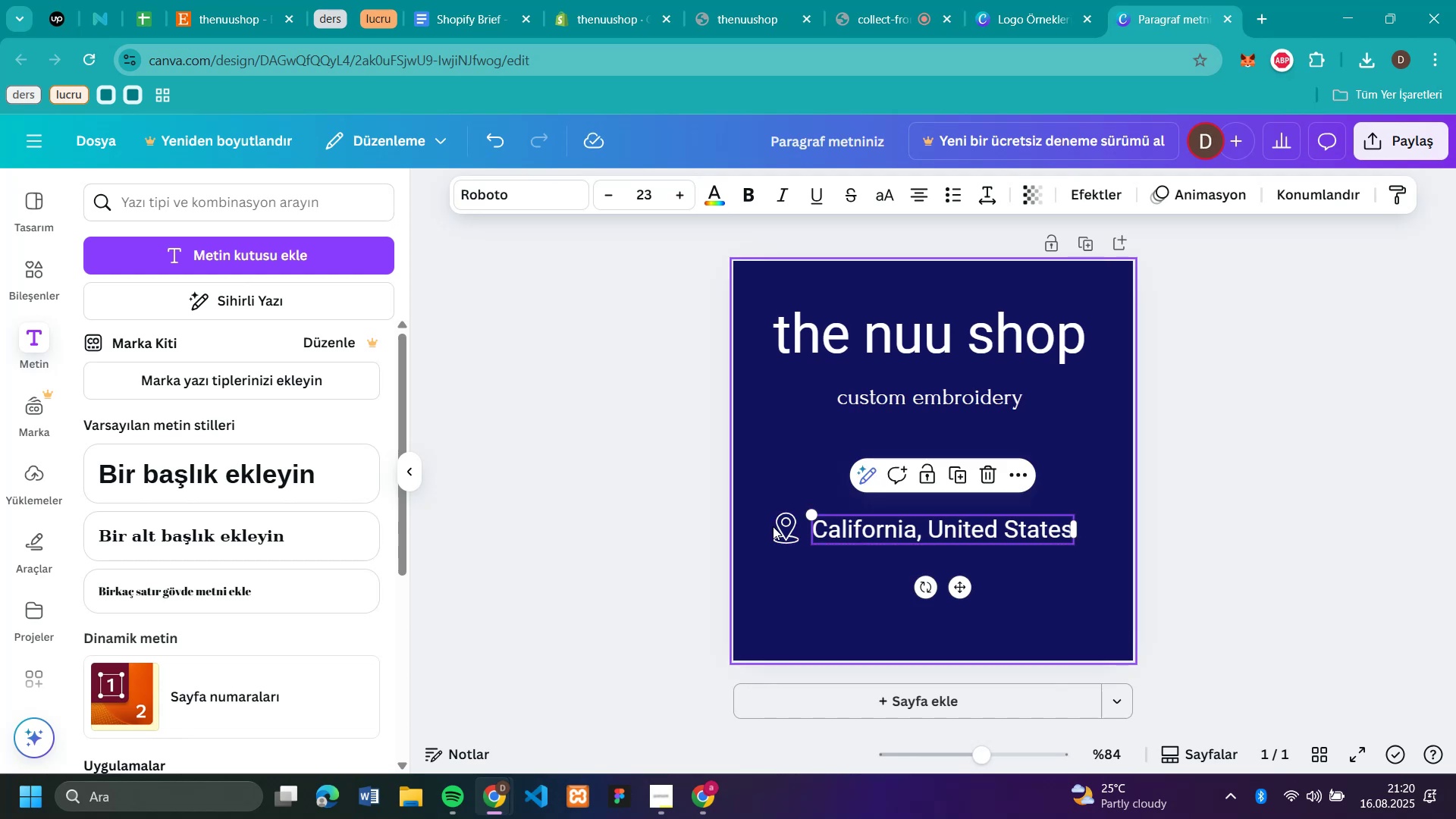 
left_click_drag(start_coordinate=[779, 526], to_coordinate=[787, 522])
 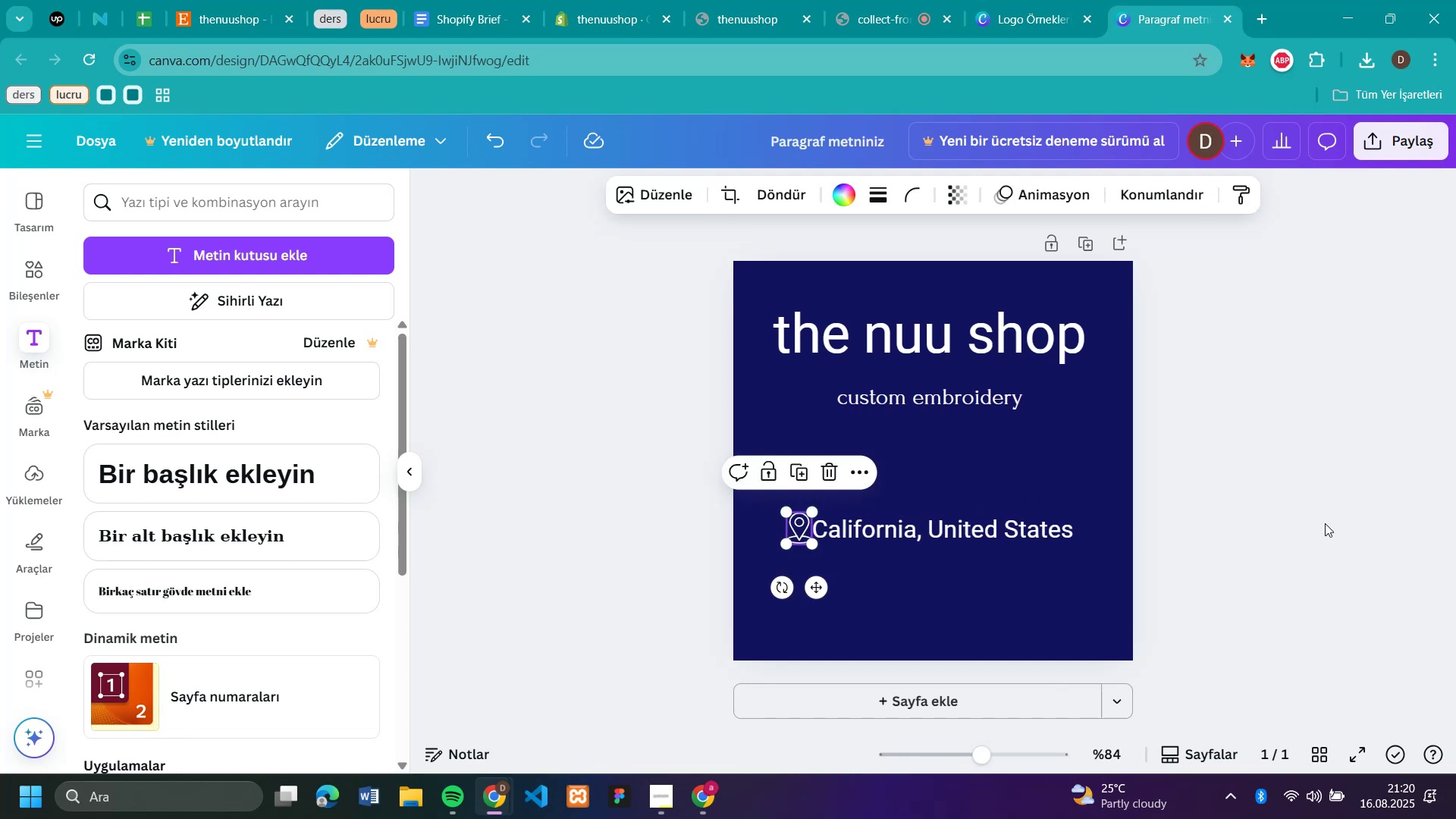 
left_click([1321, 517])
 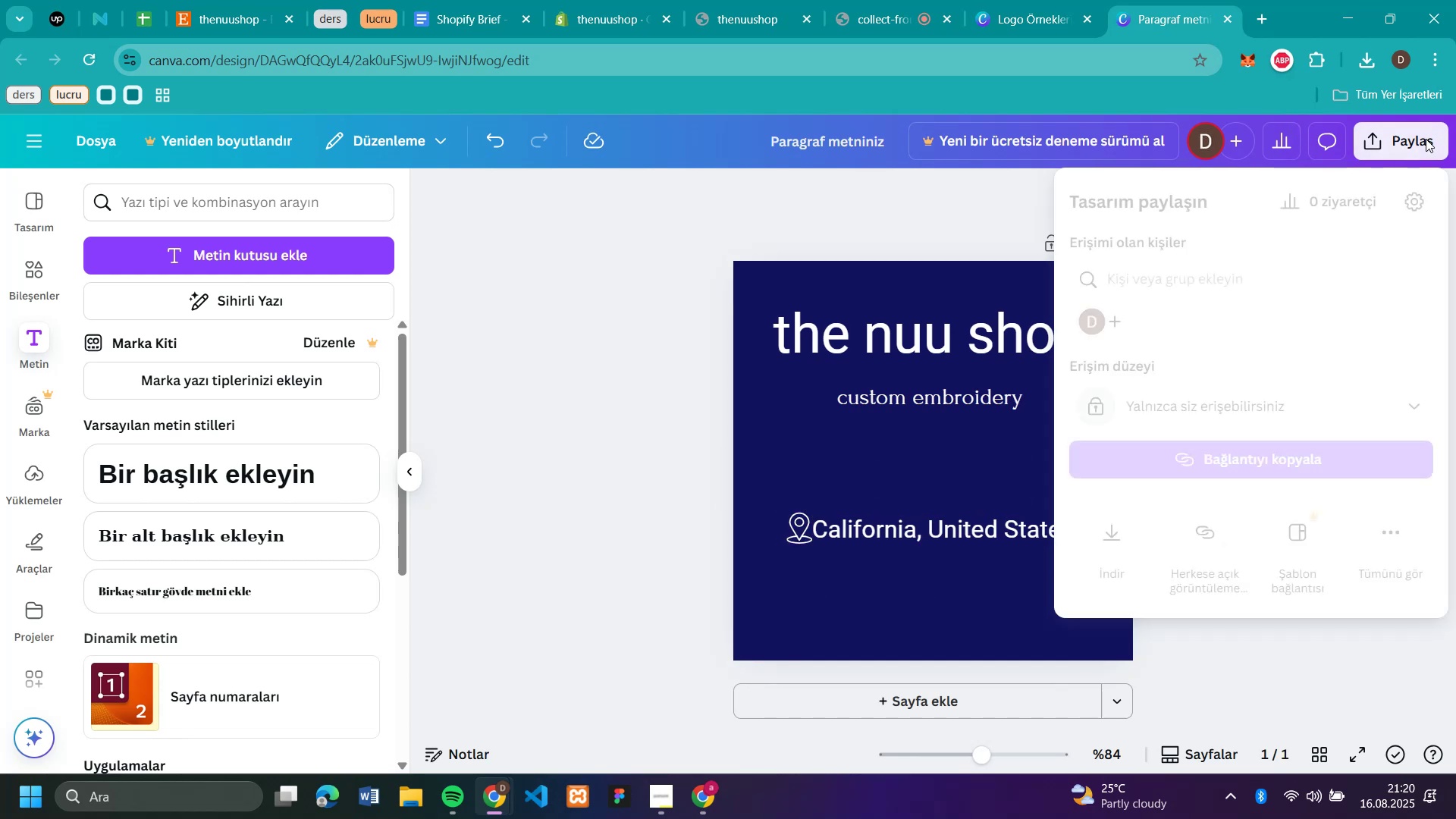 
left_click([1100, 540])
 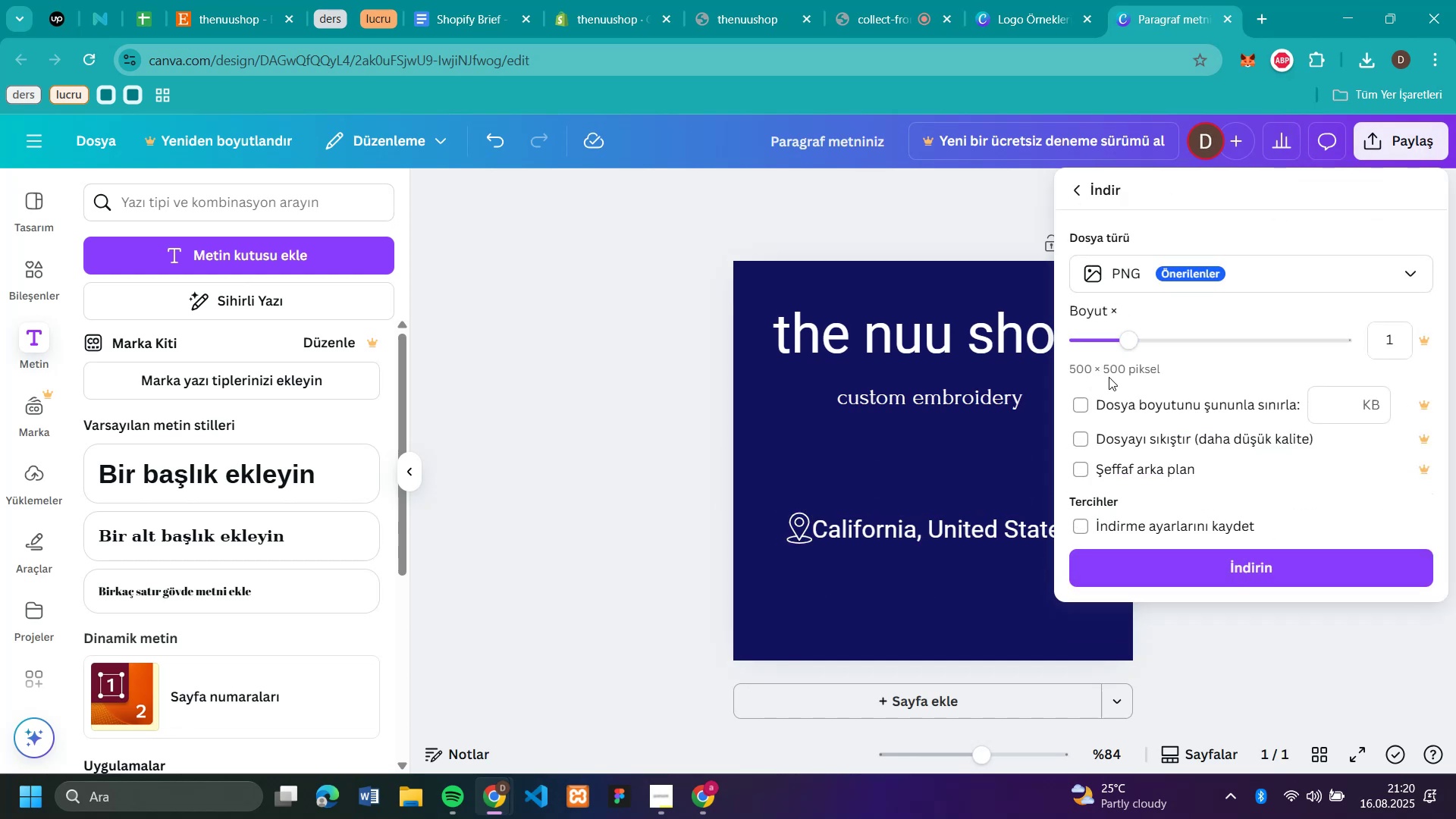 
left_click([1178, 567])
 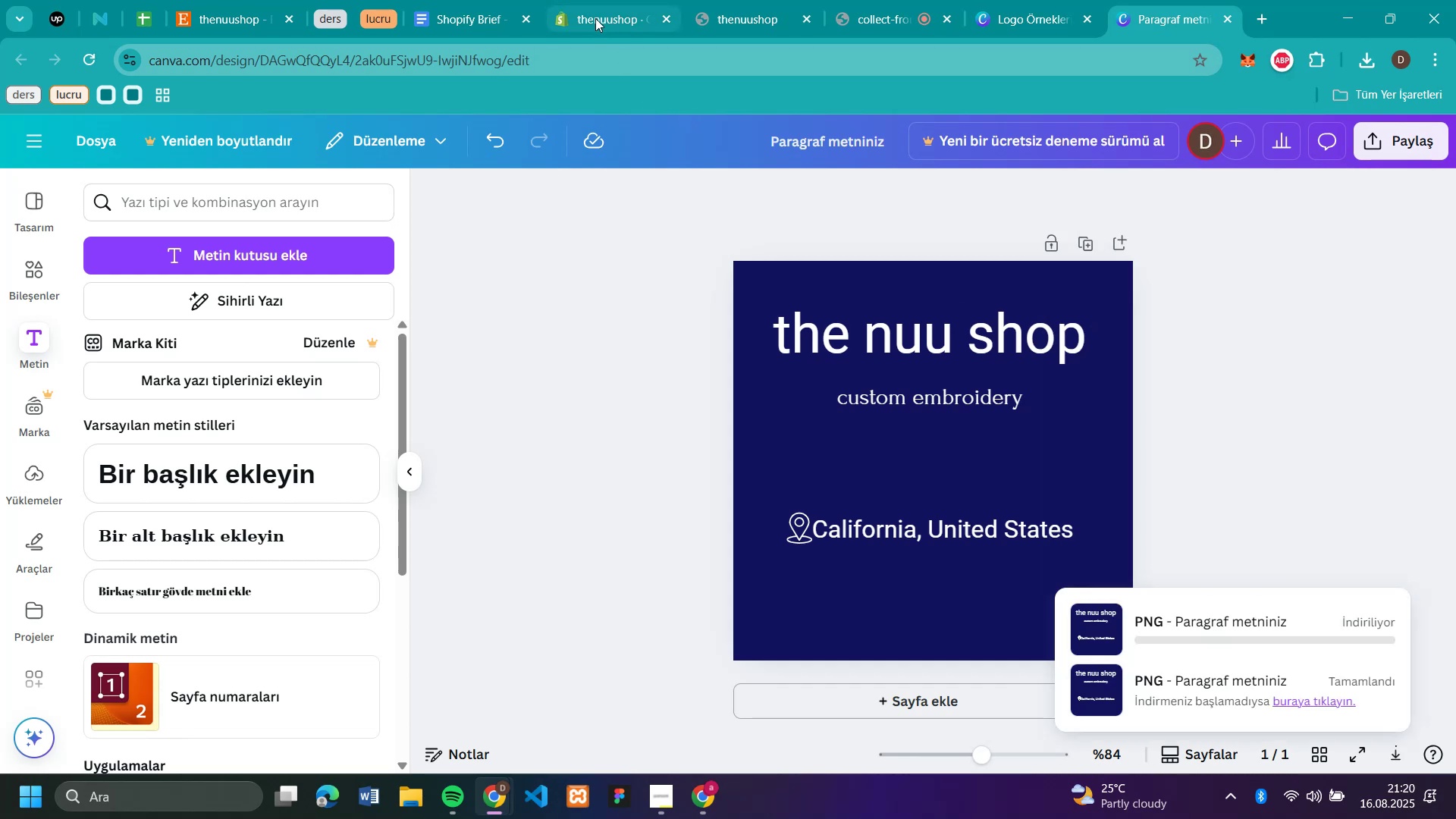 
left_click([601, 16])
 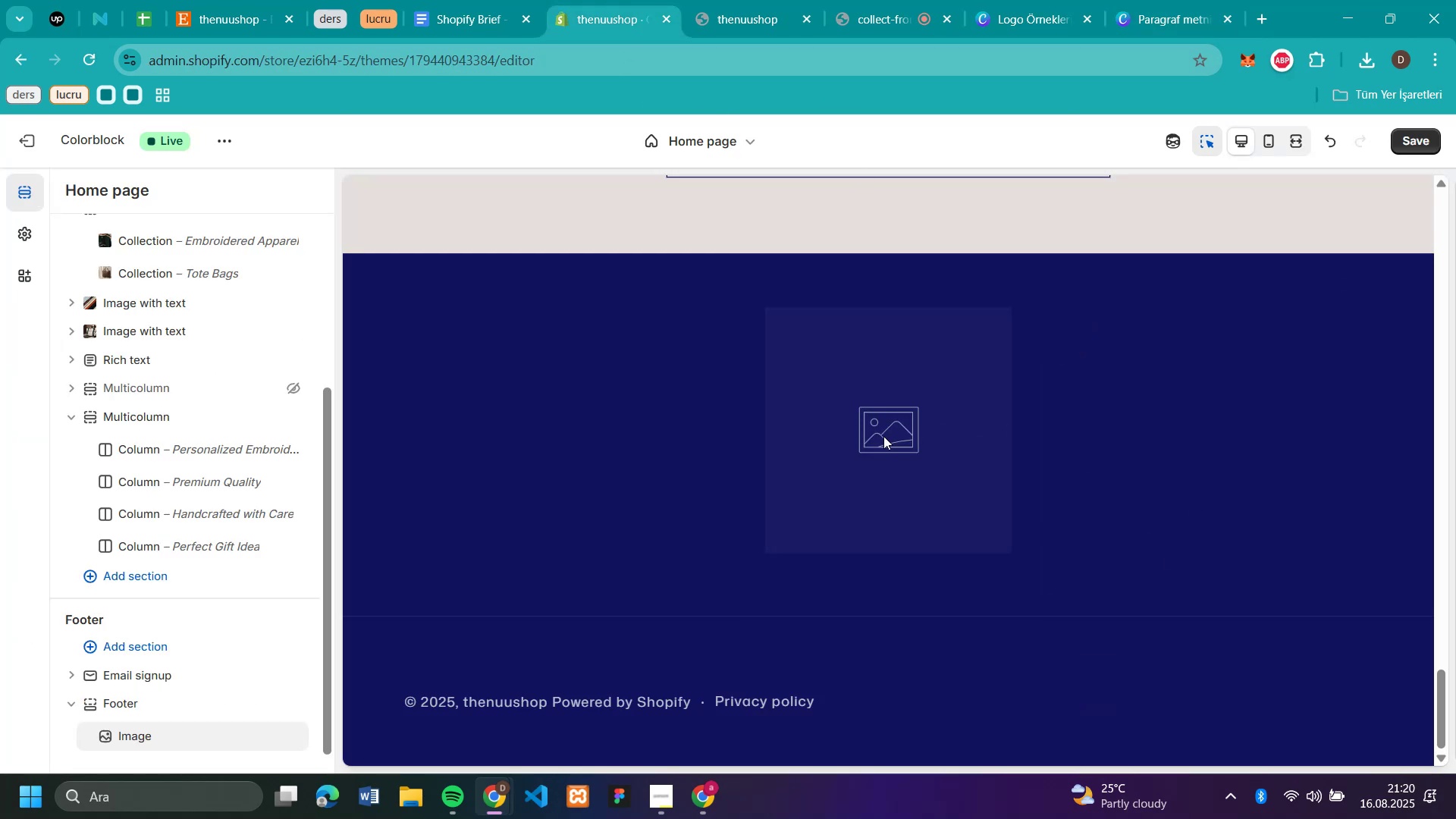 
left_click([865, 440])
 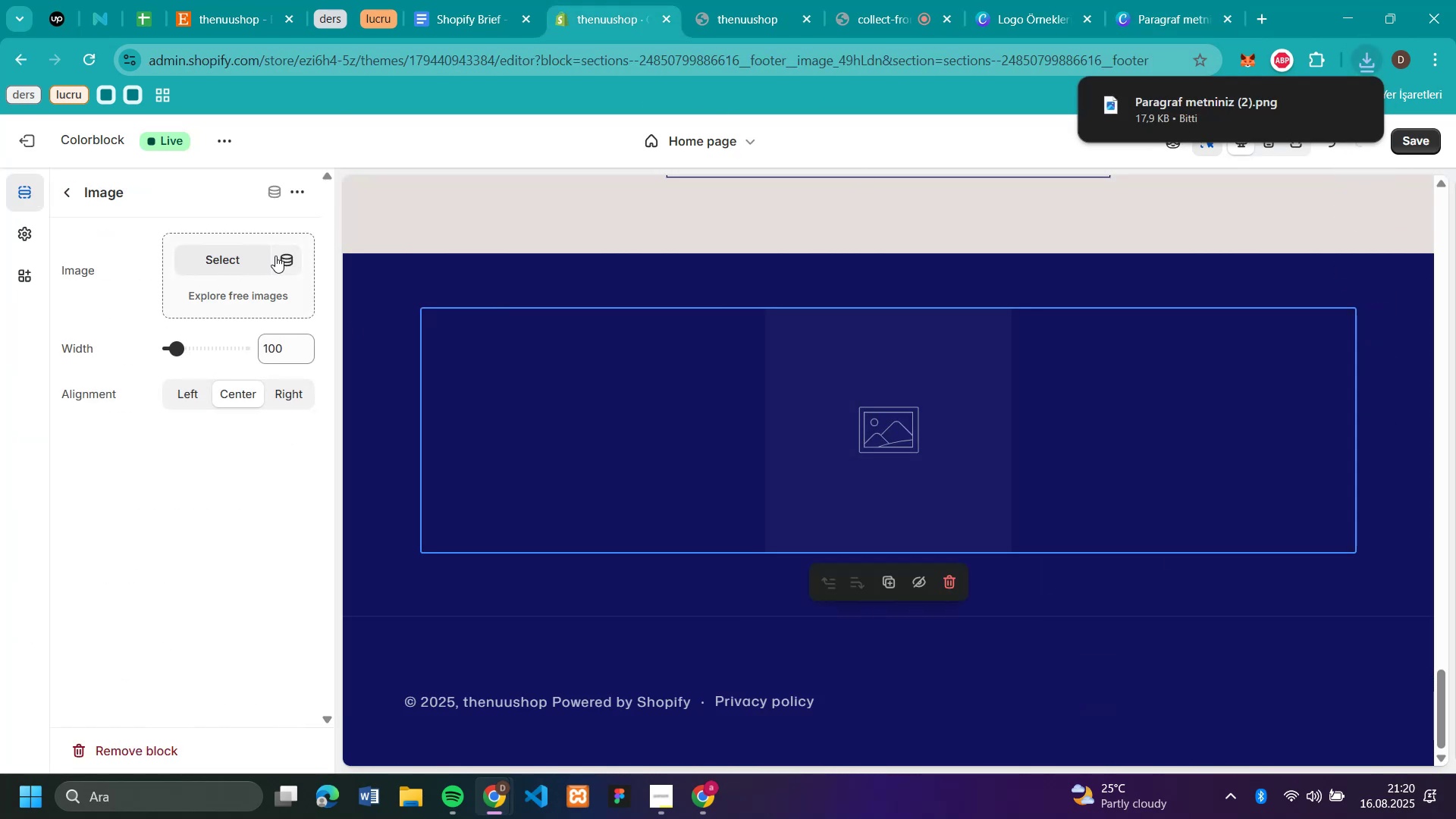 
left_click_drag(start_coordinate=[1185, 94], to_coordinate=[228, 252])
 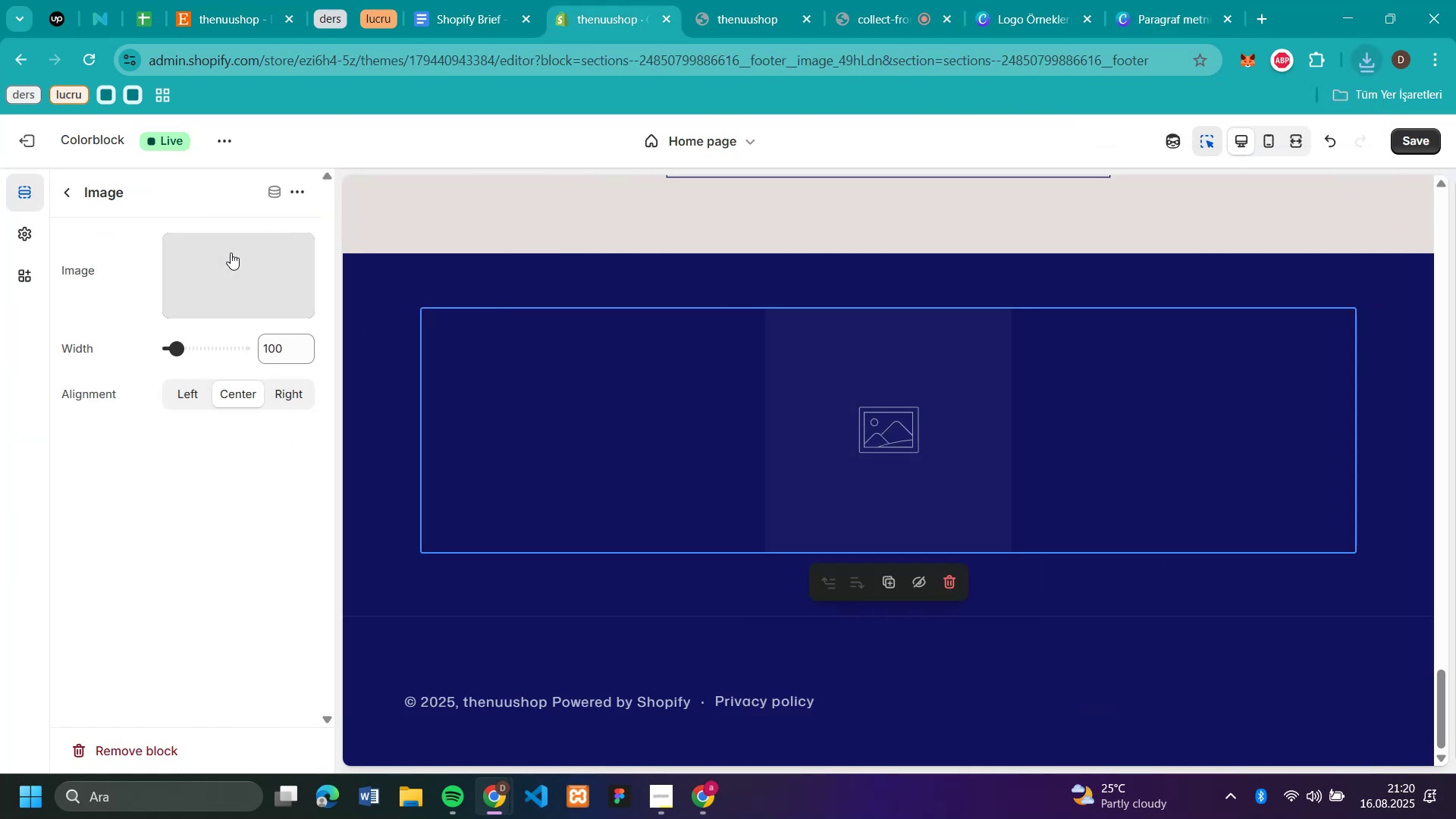 
mouse_move([229, 287])
 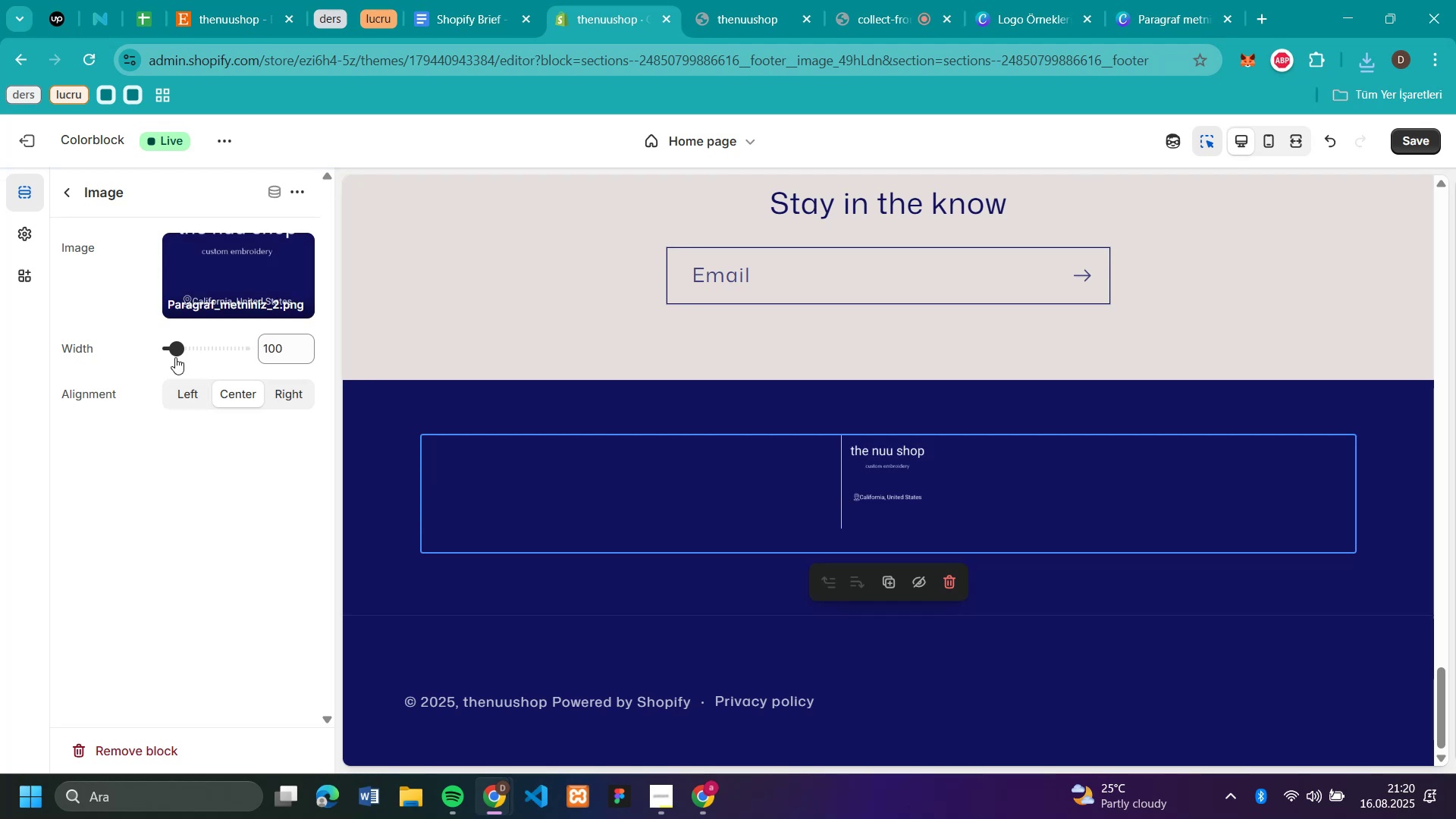 
left_click_drag(start_coordinate=[172, 350], to_coordinate=[206, 368])
 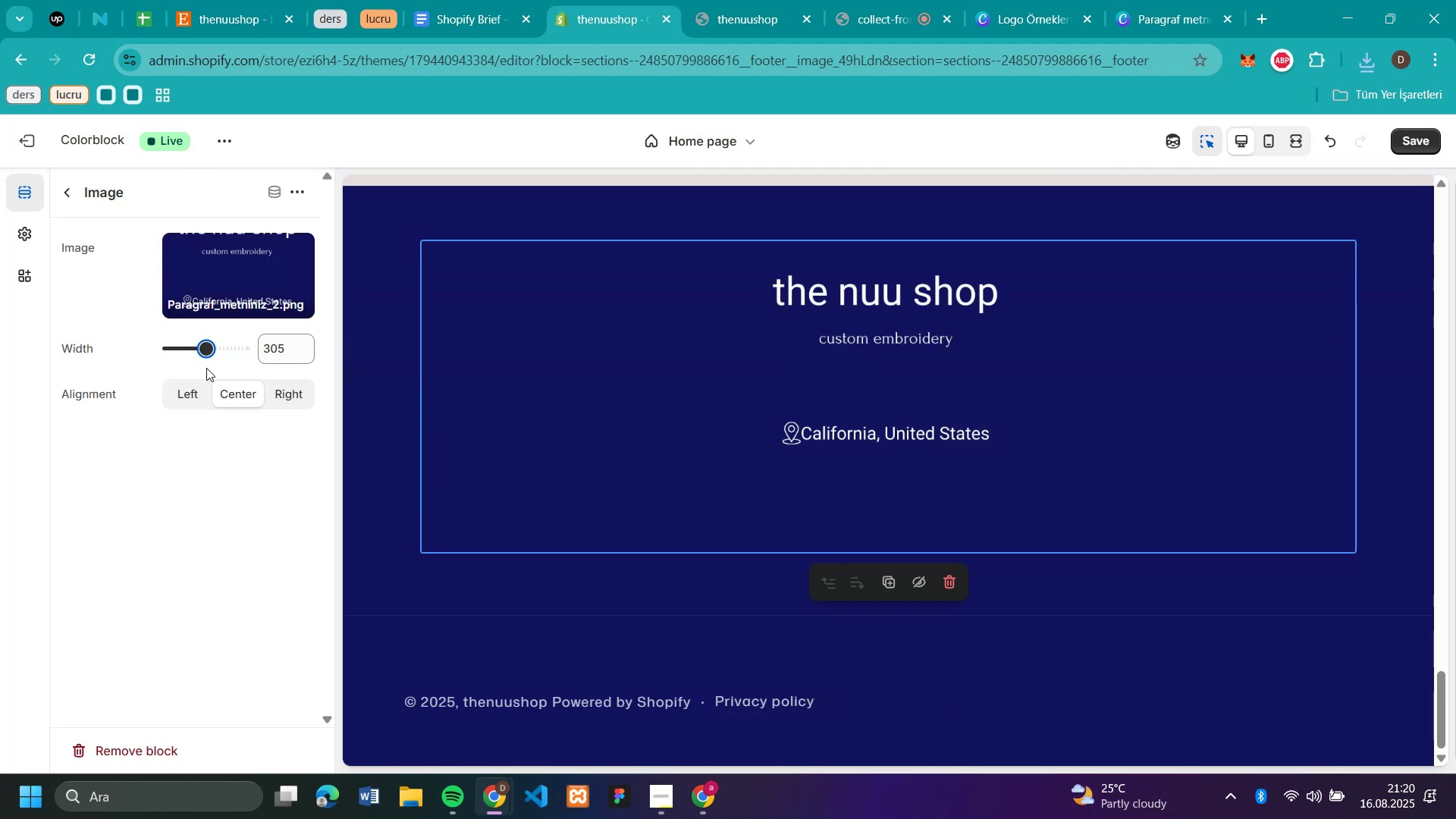 
scroll: coordinate [546, 389], scroll_direction: down, amount: 4.0
 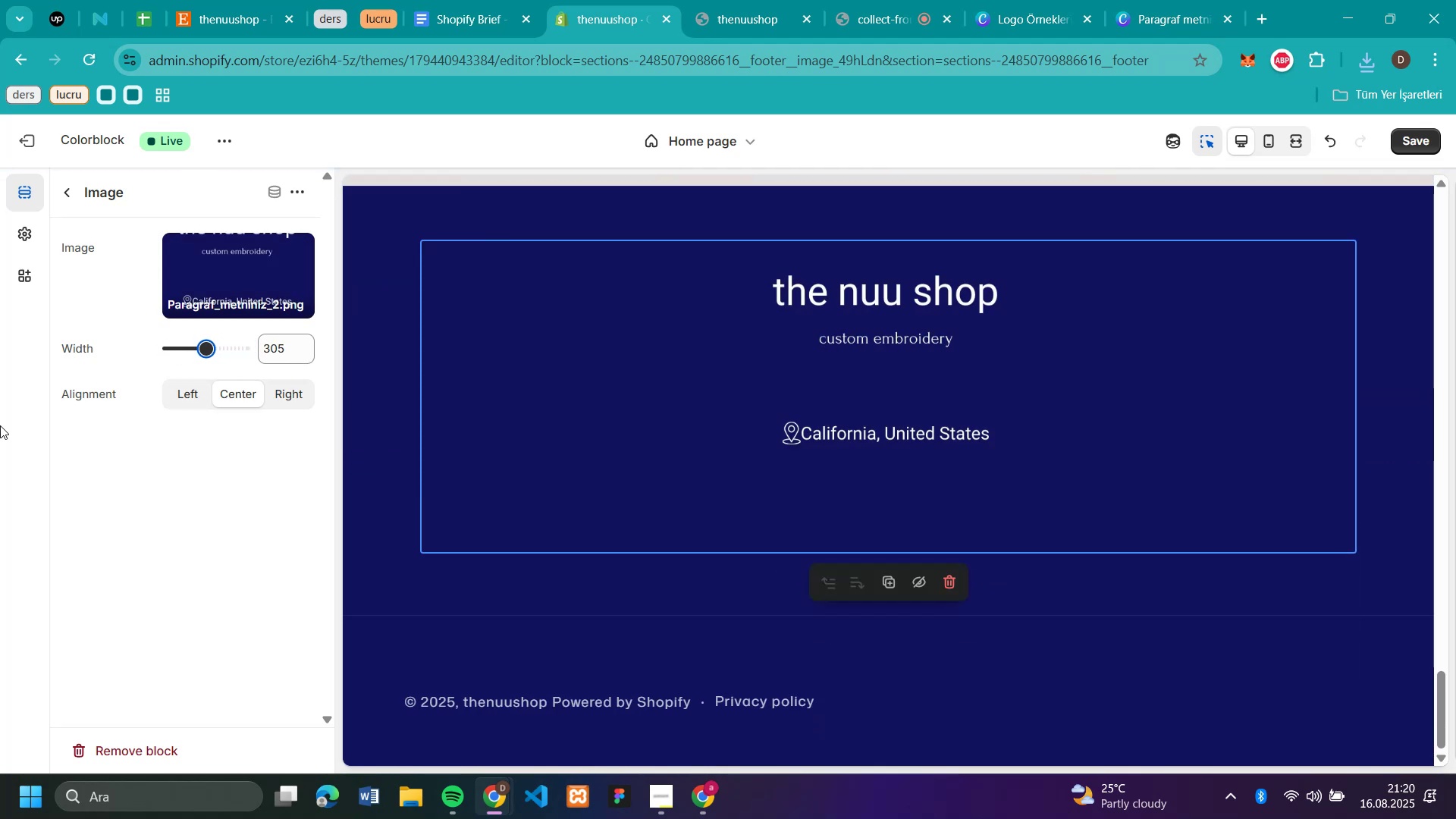 
scroll: coordinate [1118, 386], scroll_direction: up, amount: 1.0
 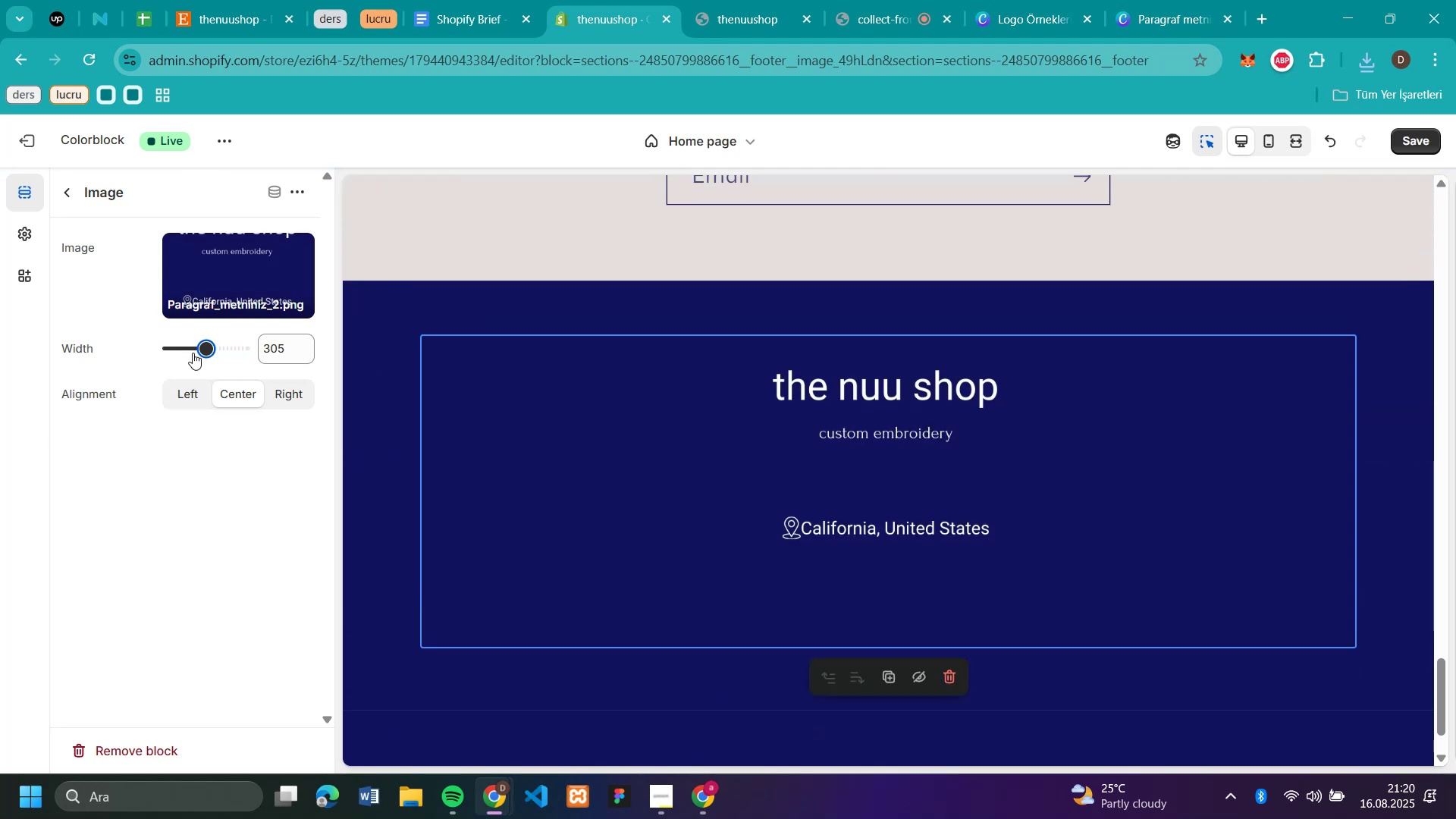 
left_click_drag(start_coordinate=[202, 349], to_coordinate=[192, 349])
 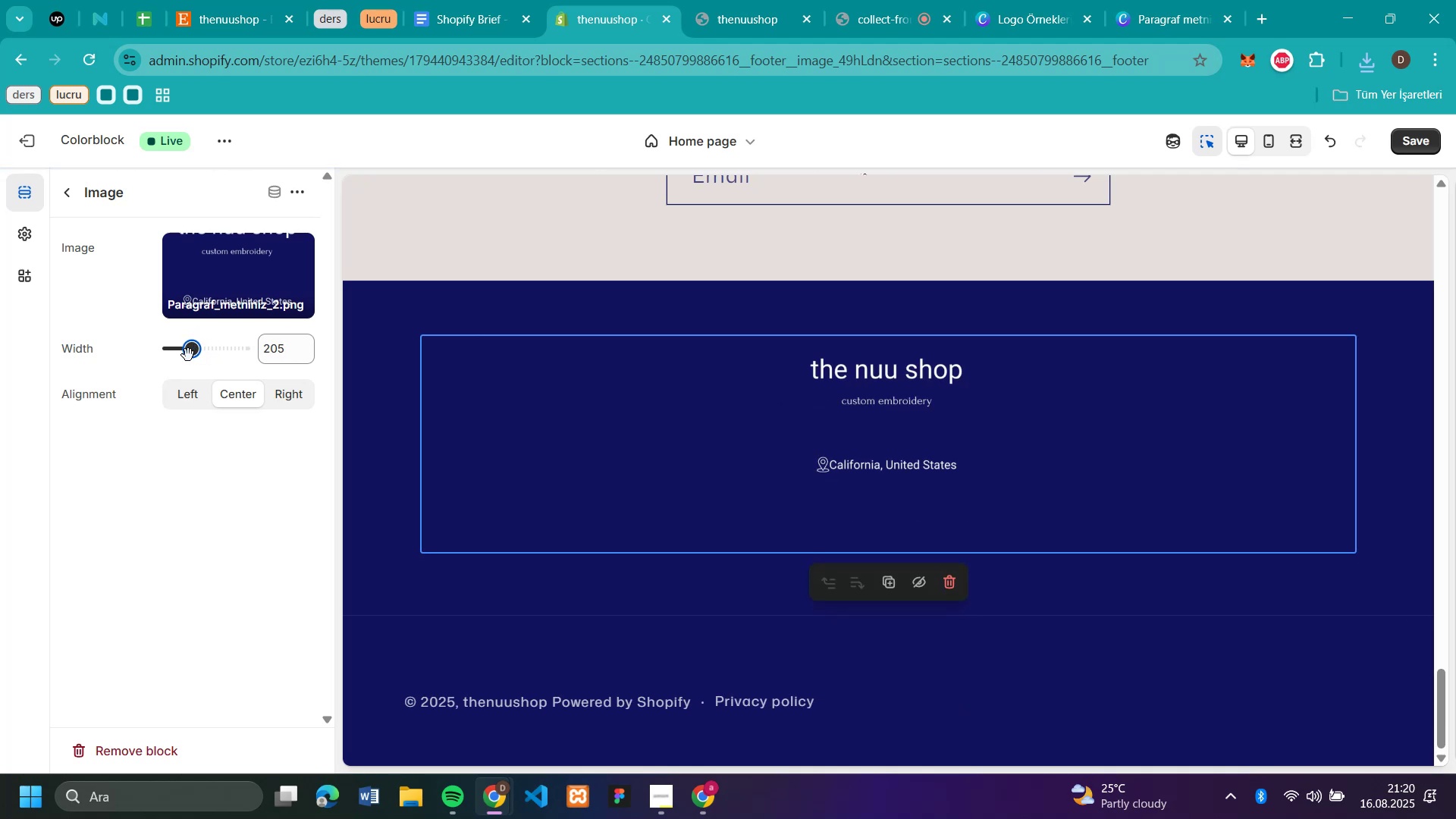 
left_click_drag(start_coordinate=[191, 353], to_coordinate=[196, 353])
 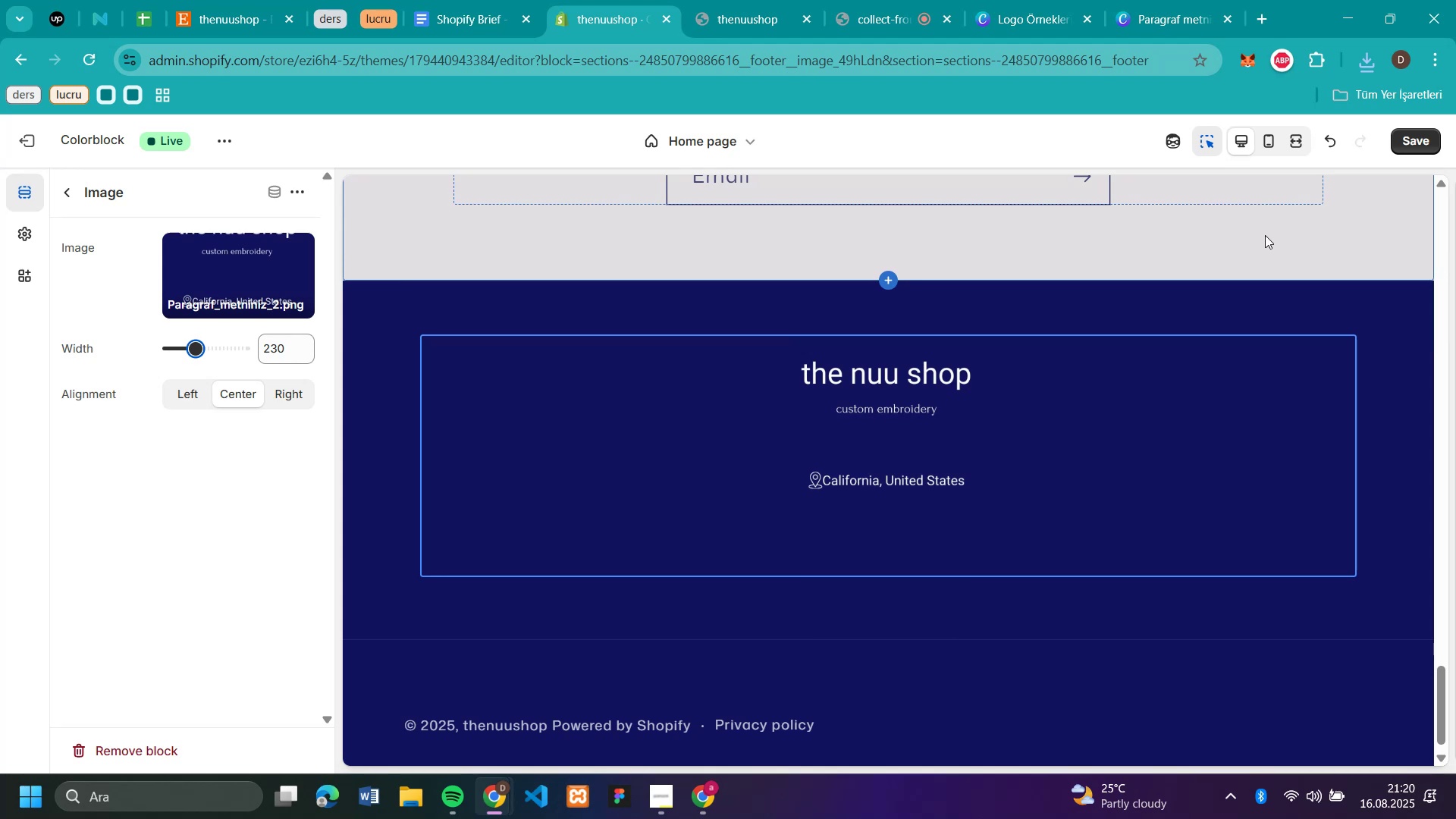 
scroll: coordinate [1130, 453], scroll_direction: down, amount: 4.0
 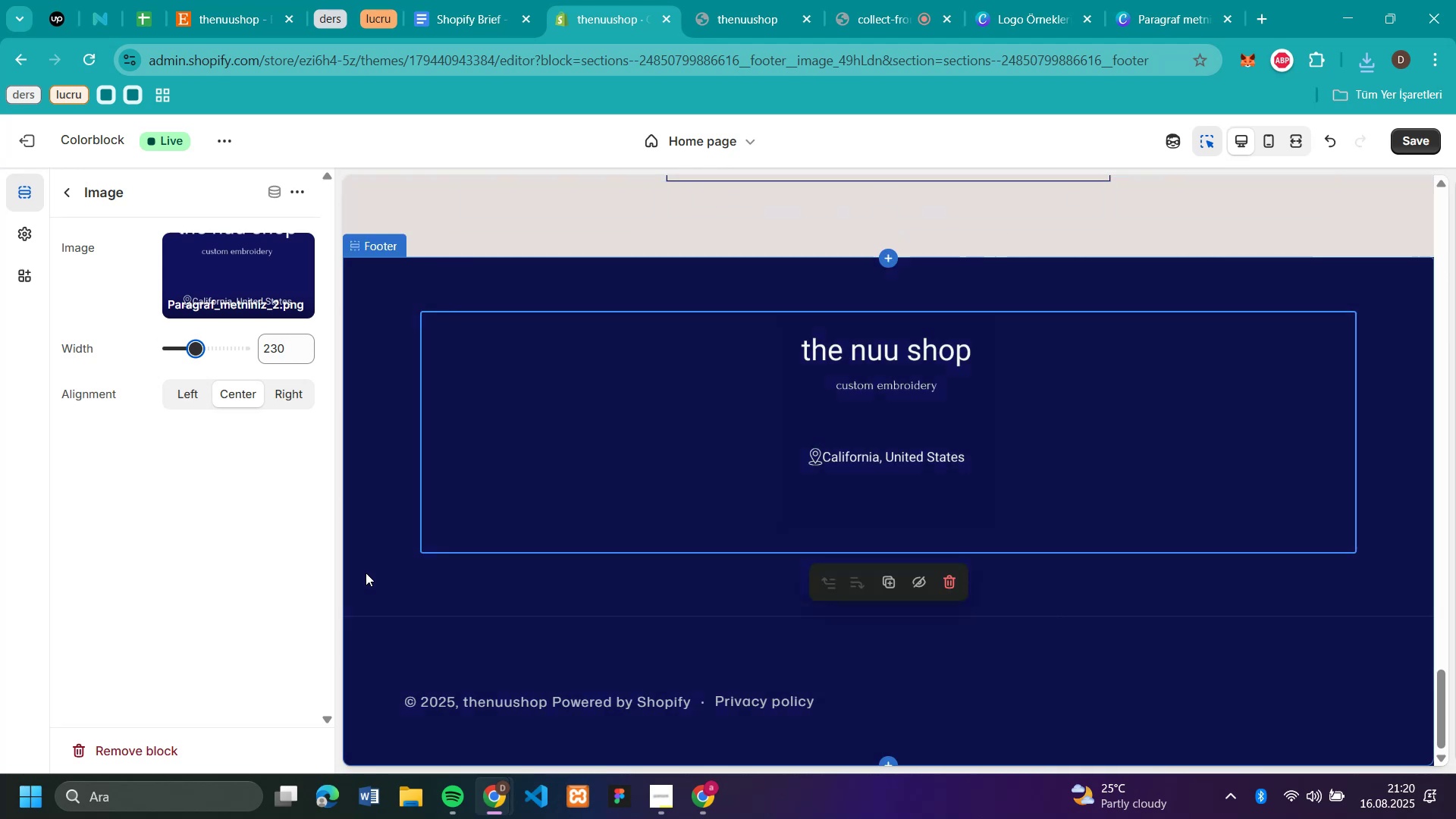 
left_click([366, 573])
 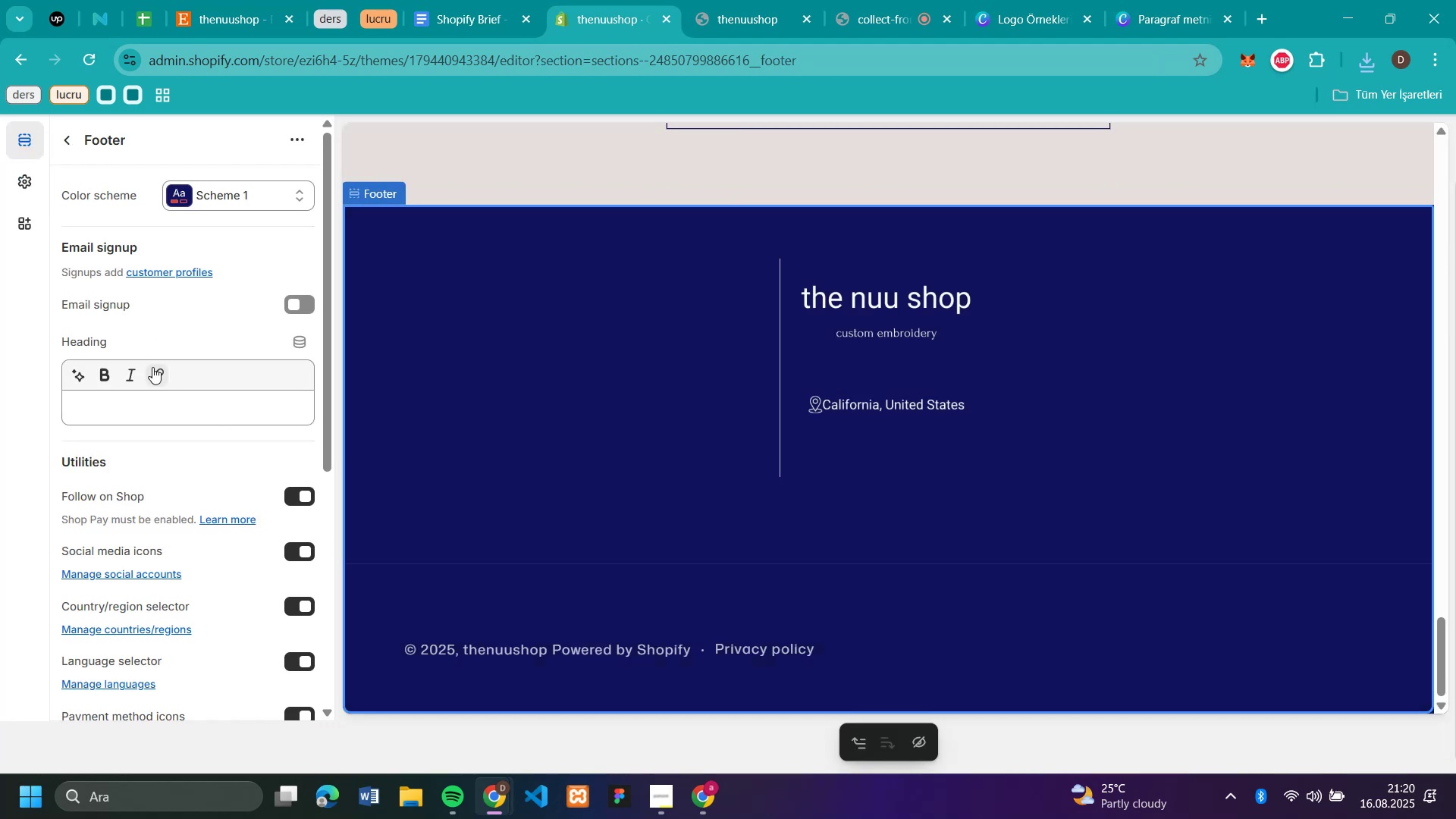 
scroll: coordinate [152, 367], scroll_direction: down, amount: 4.0
 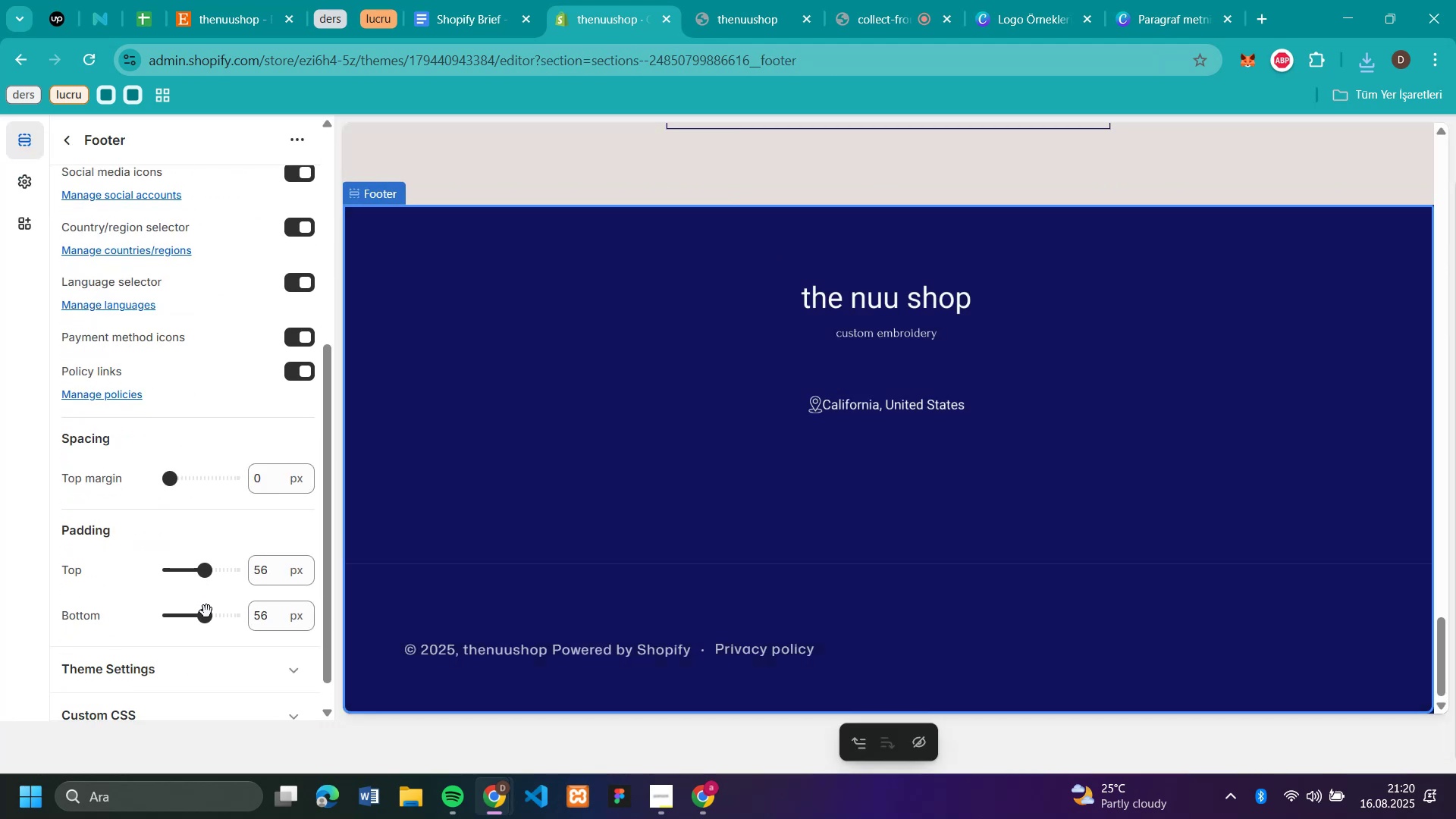 
left_click_drag(start_coordinate=[203, 617], to_coordinate=[185, 621])
 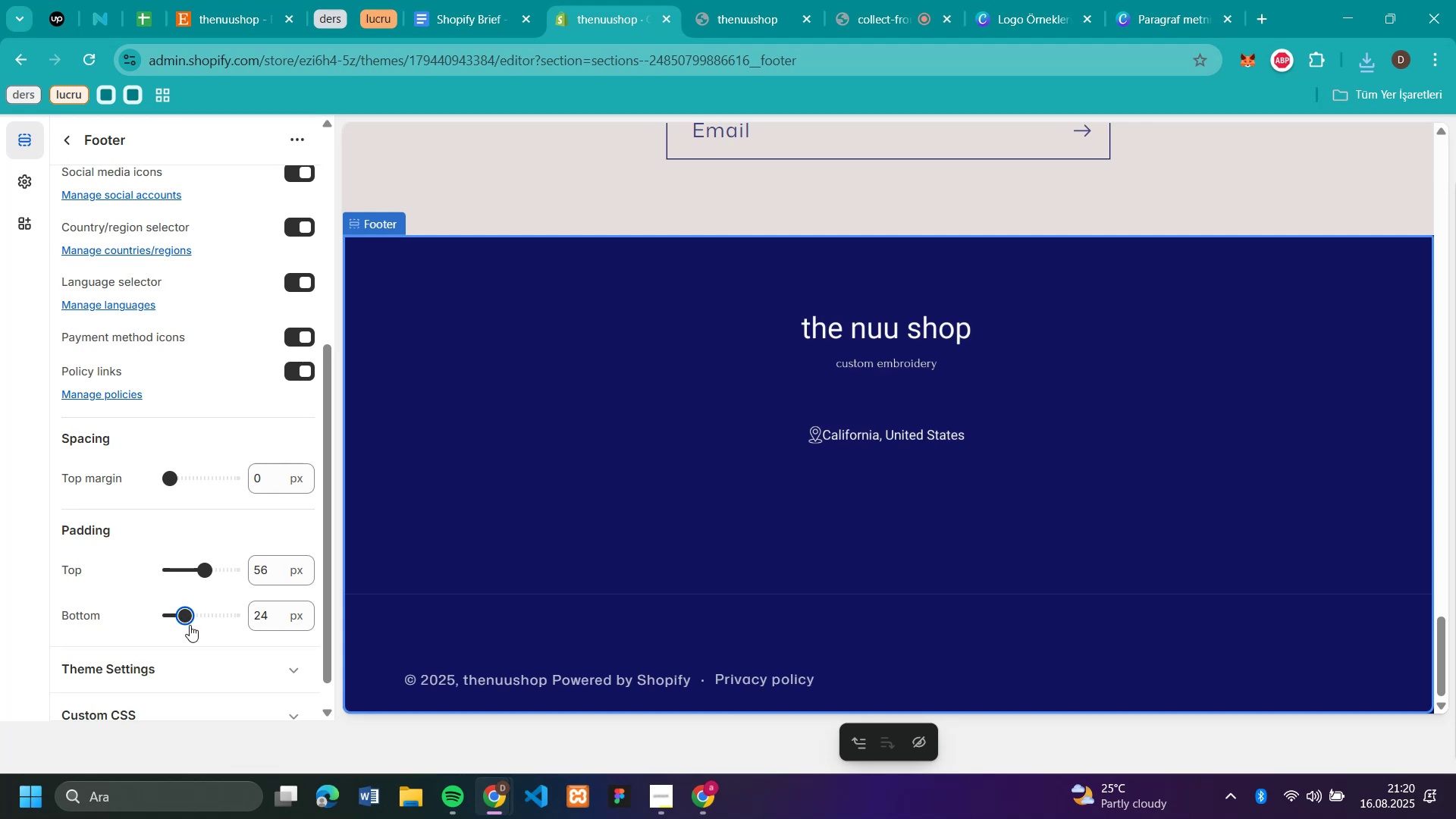 
left_click_drag(start_coordinate=[193, 616], to_coordinate=[149, 604])
 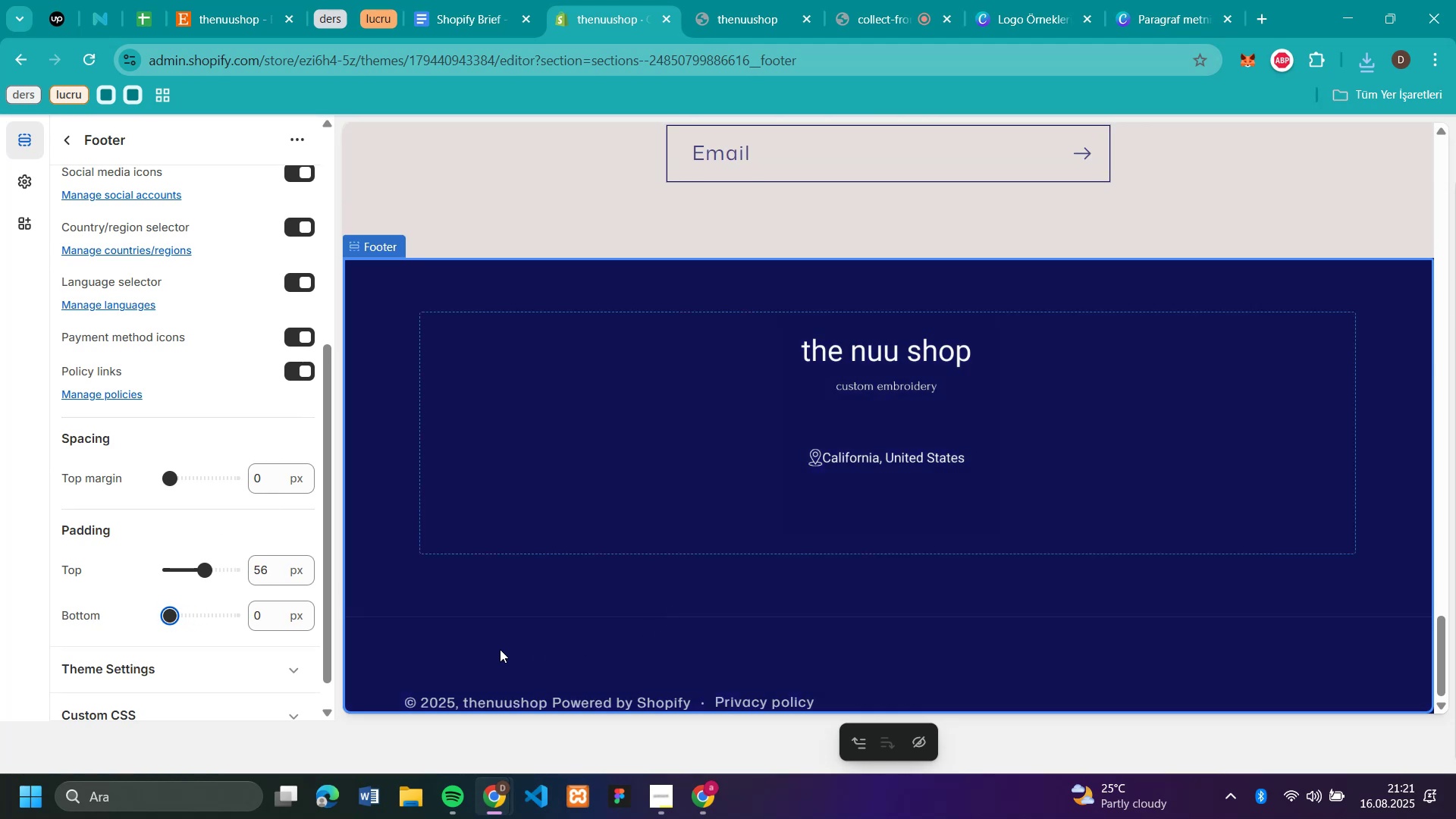 
wait(5.18)
 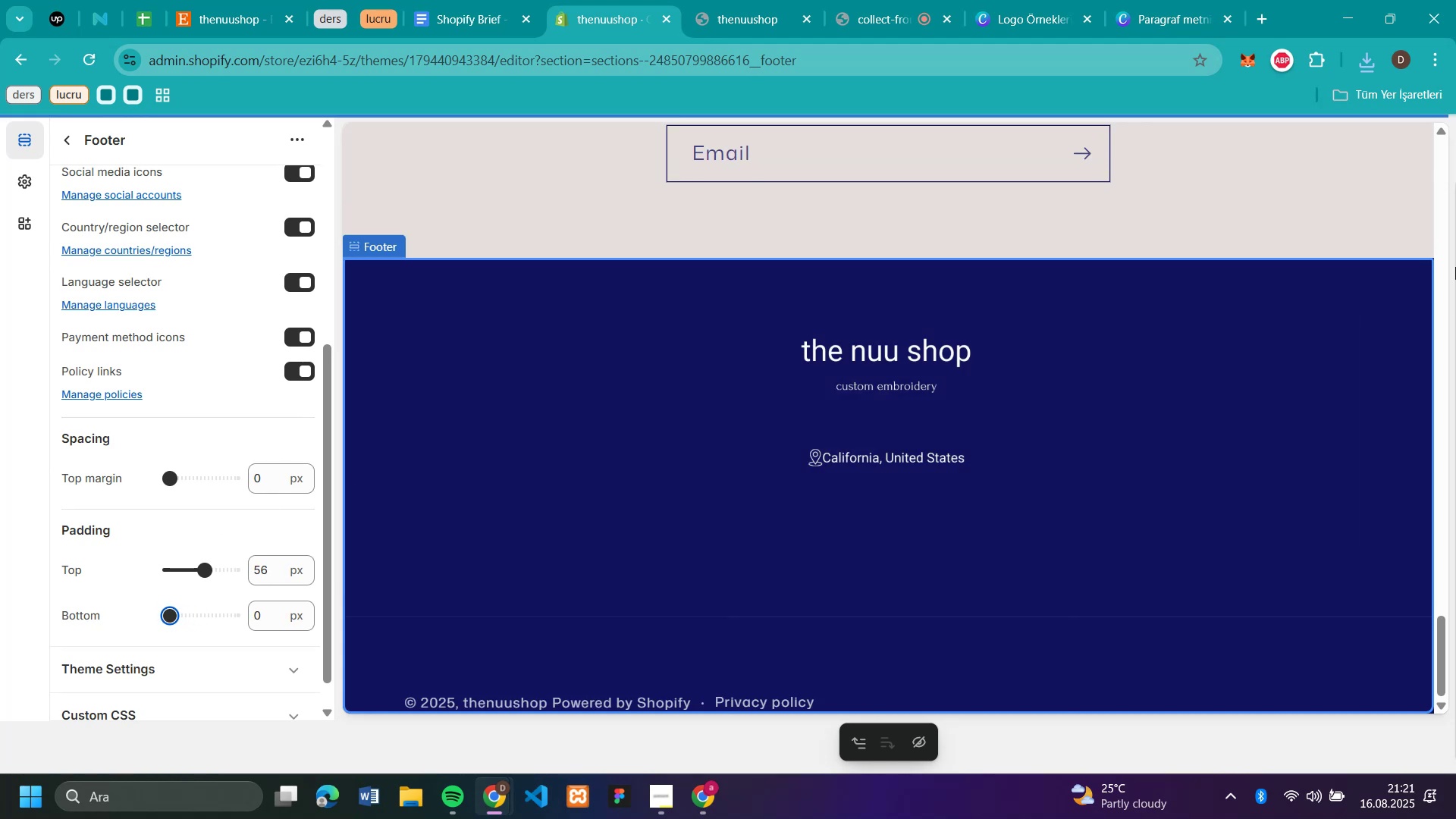 
left_click([381, 657])
 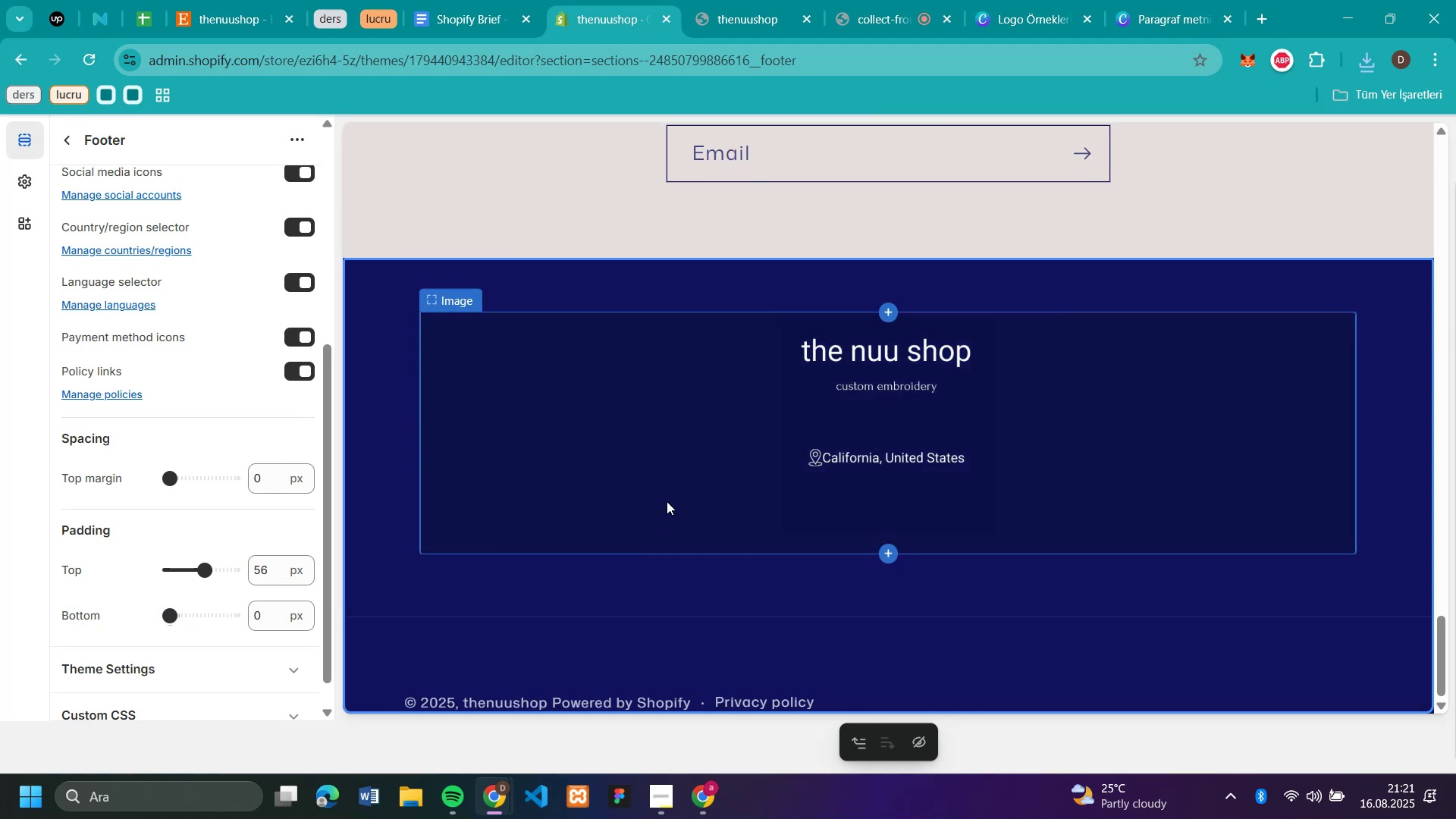 
scroll: coordinate [208, 290], scroll_direction: up, amount: 11.0
 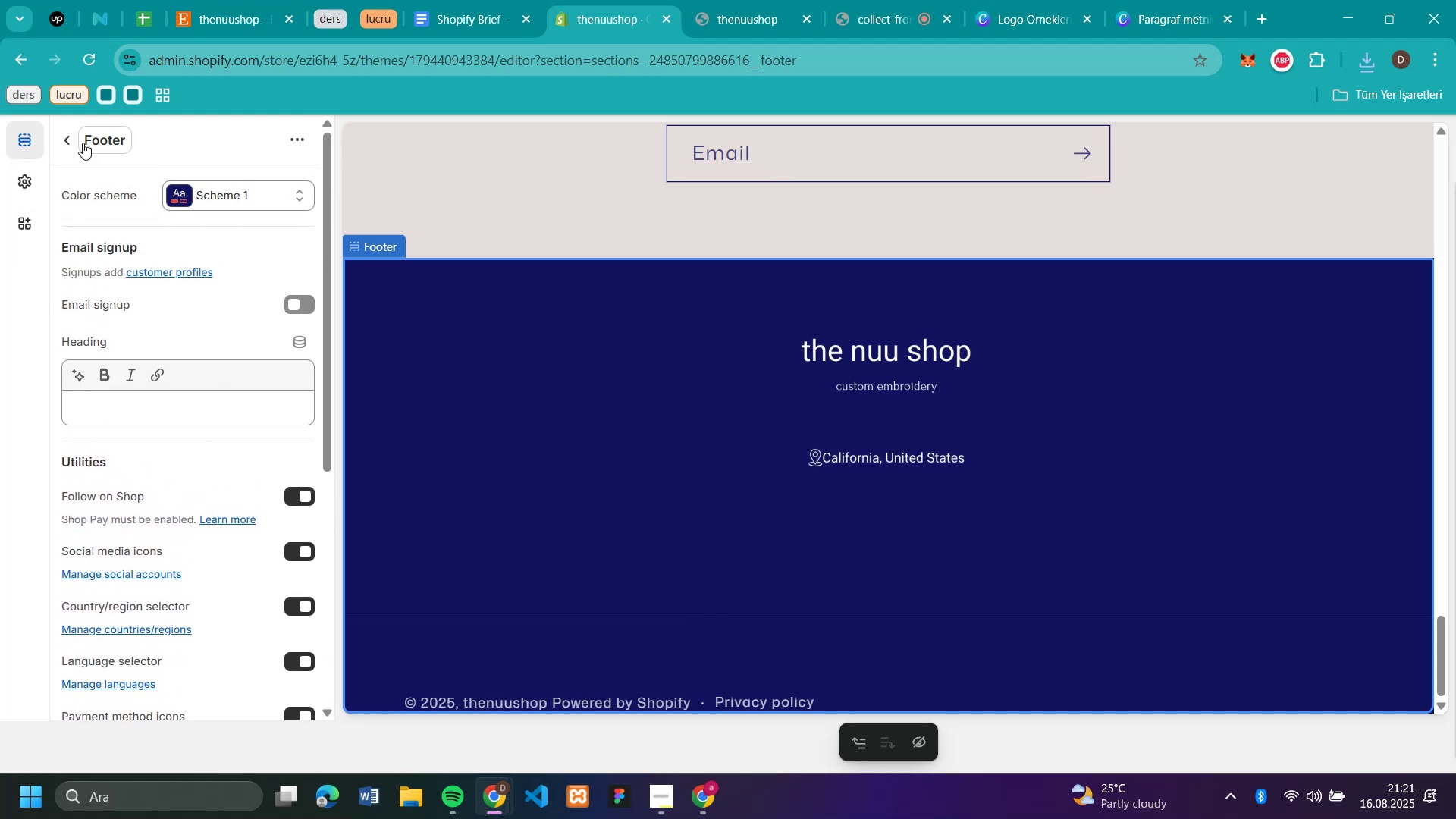 
left_click([77, 140])
 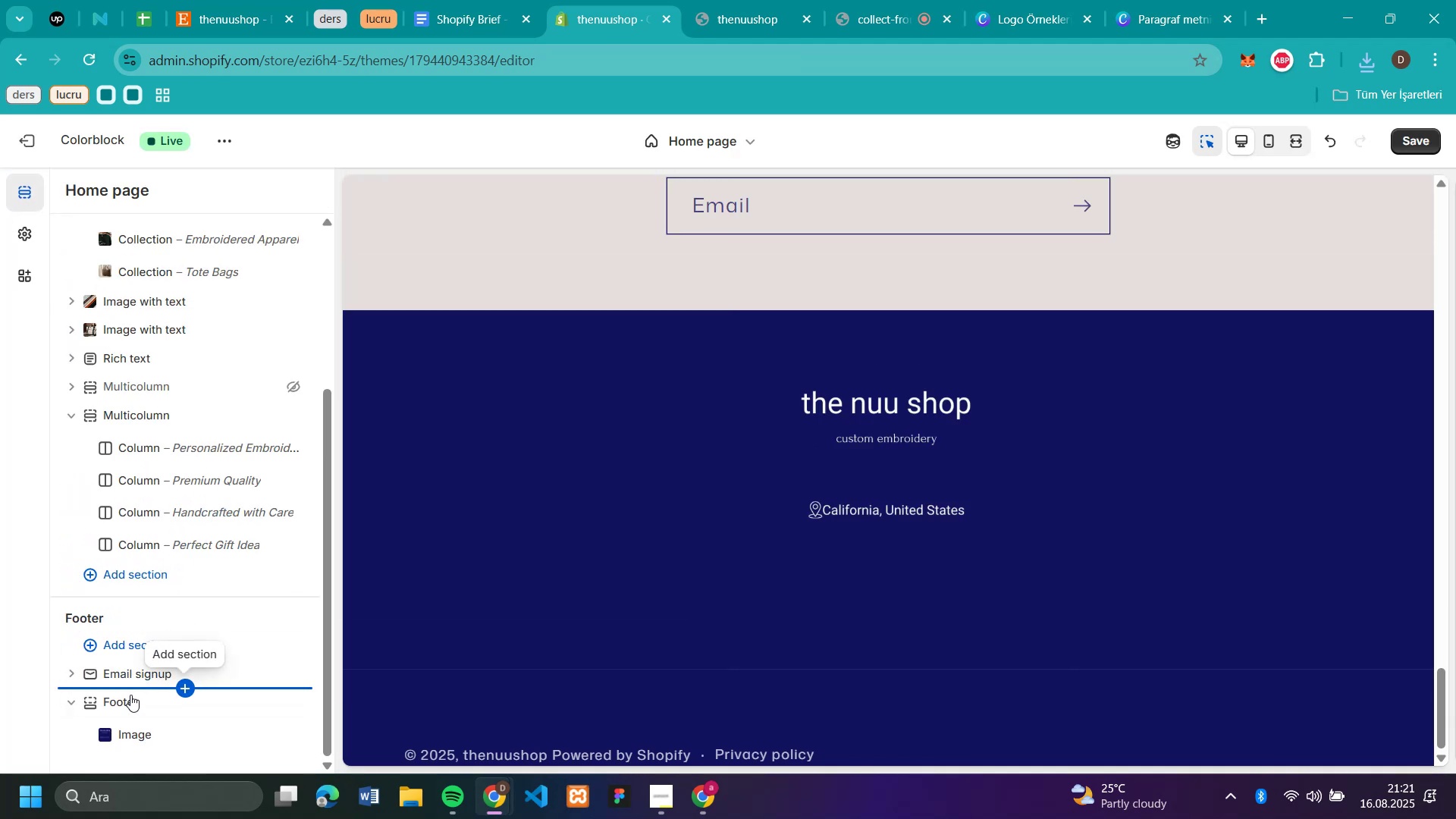 
left_click([133, 729])
 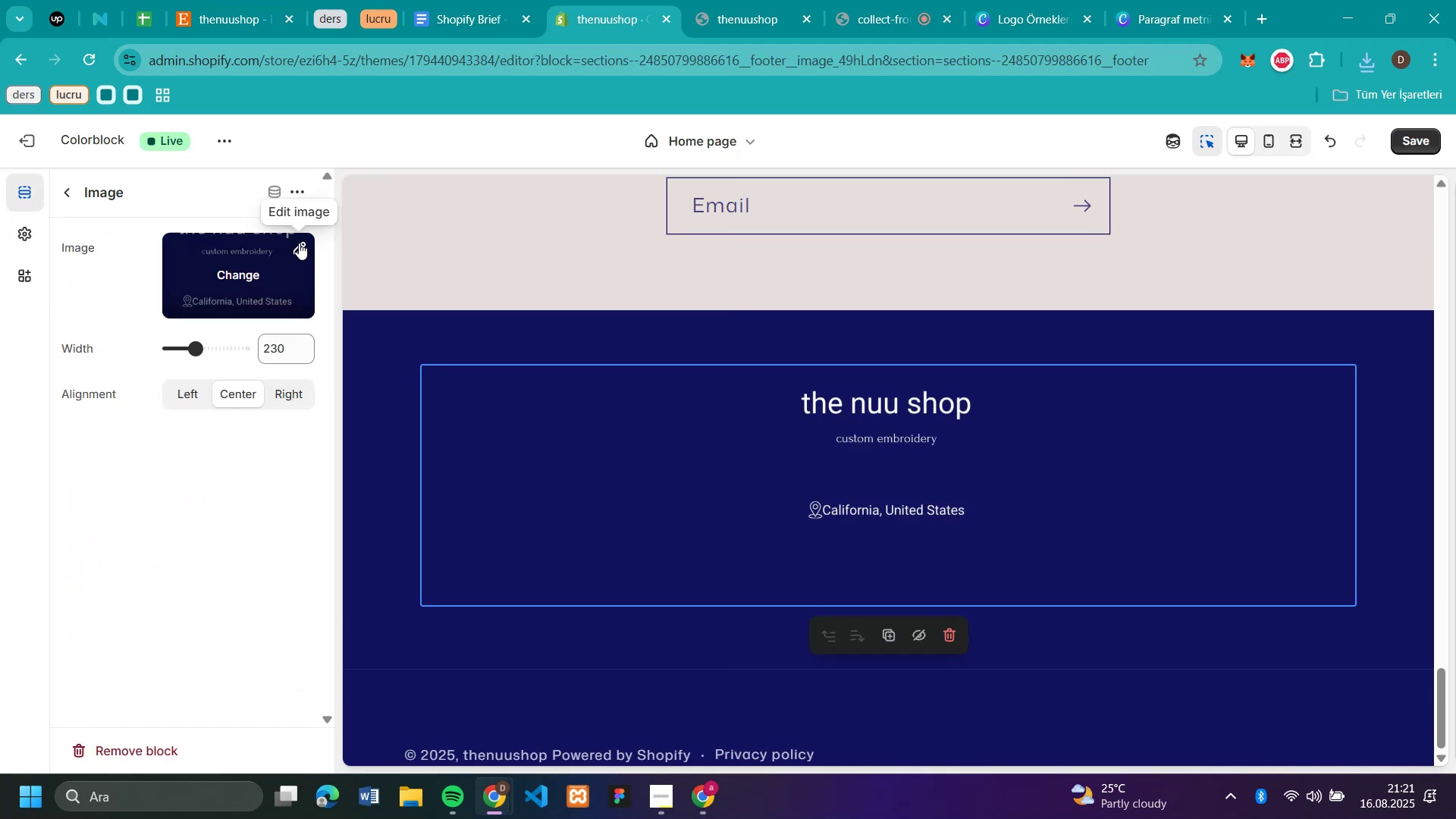 
left_click([300, 246])
 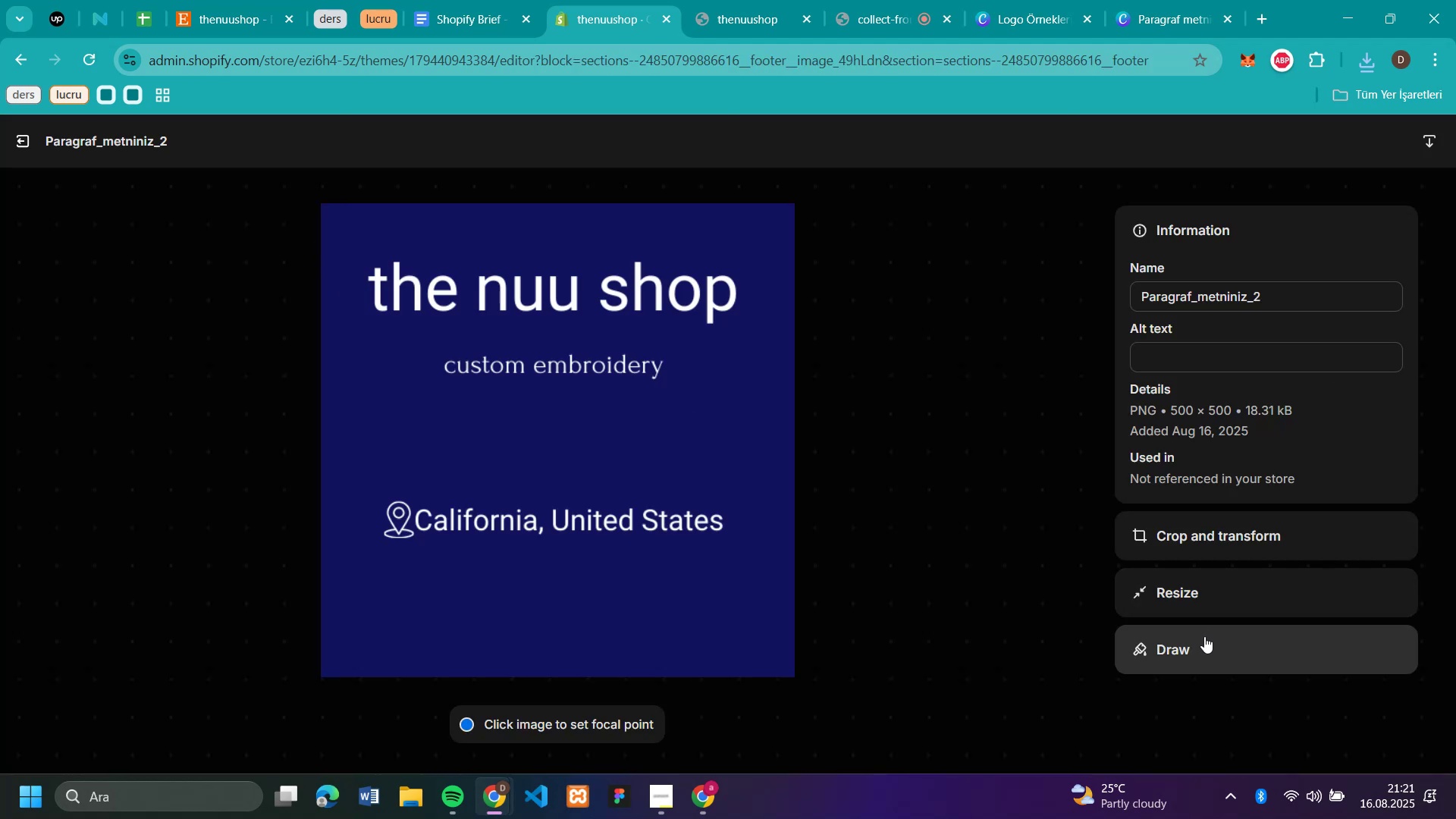 
left_click([1197, 543])
 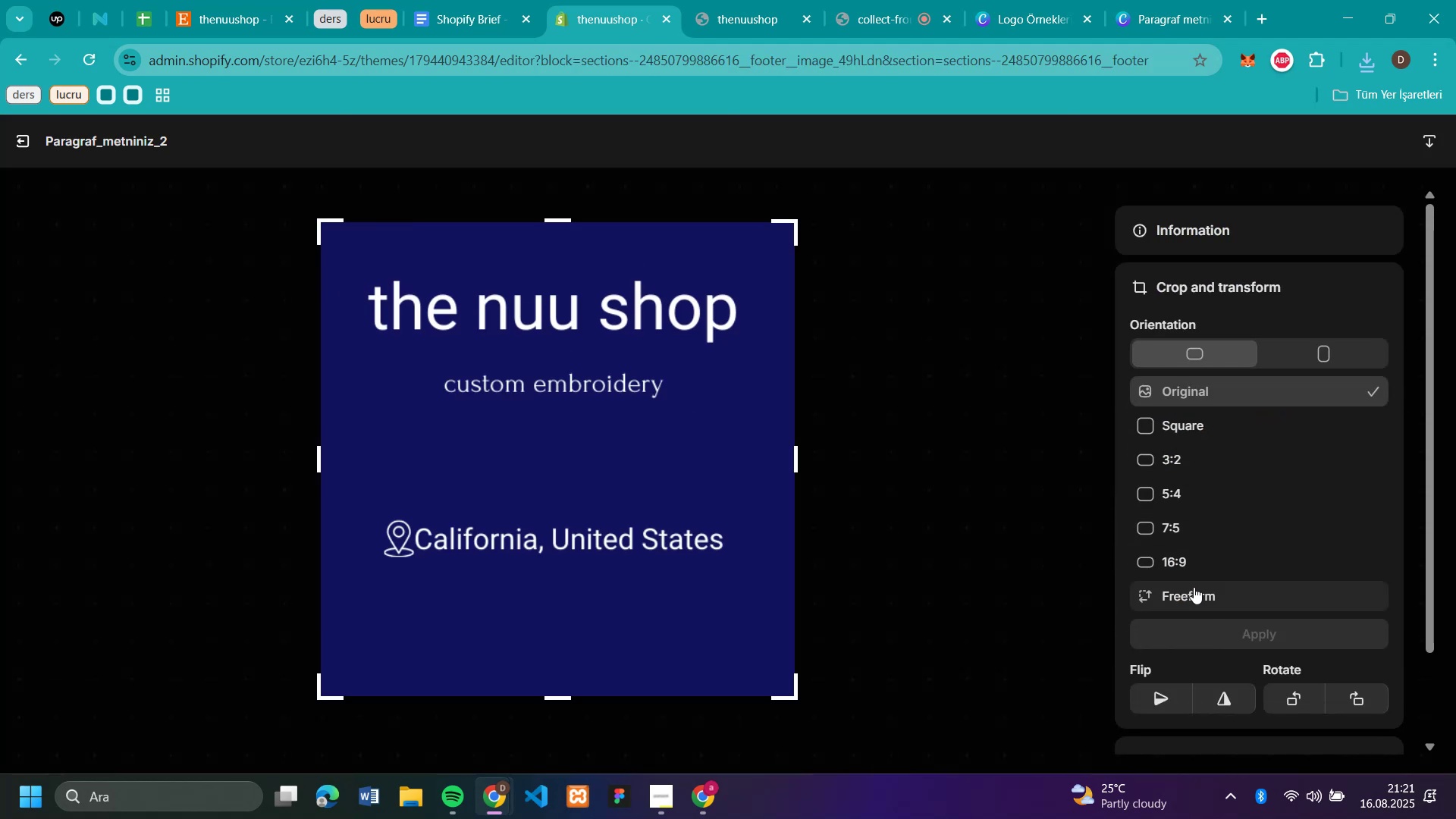 
left_click([1188, 585])
 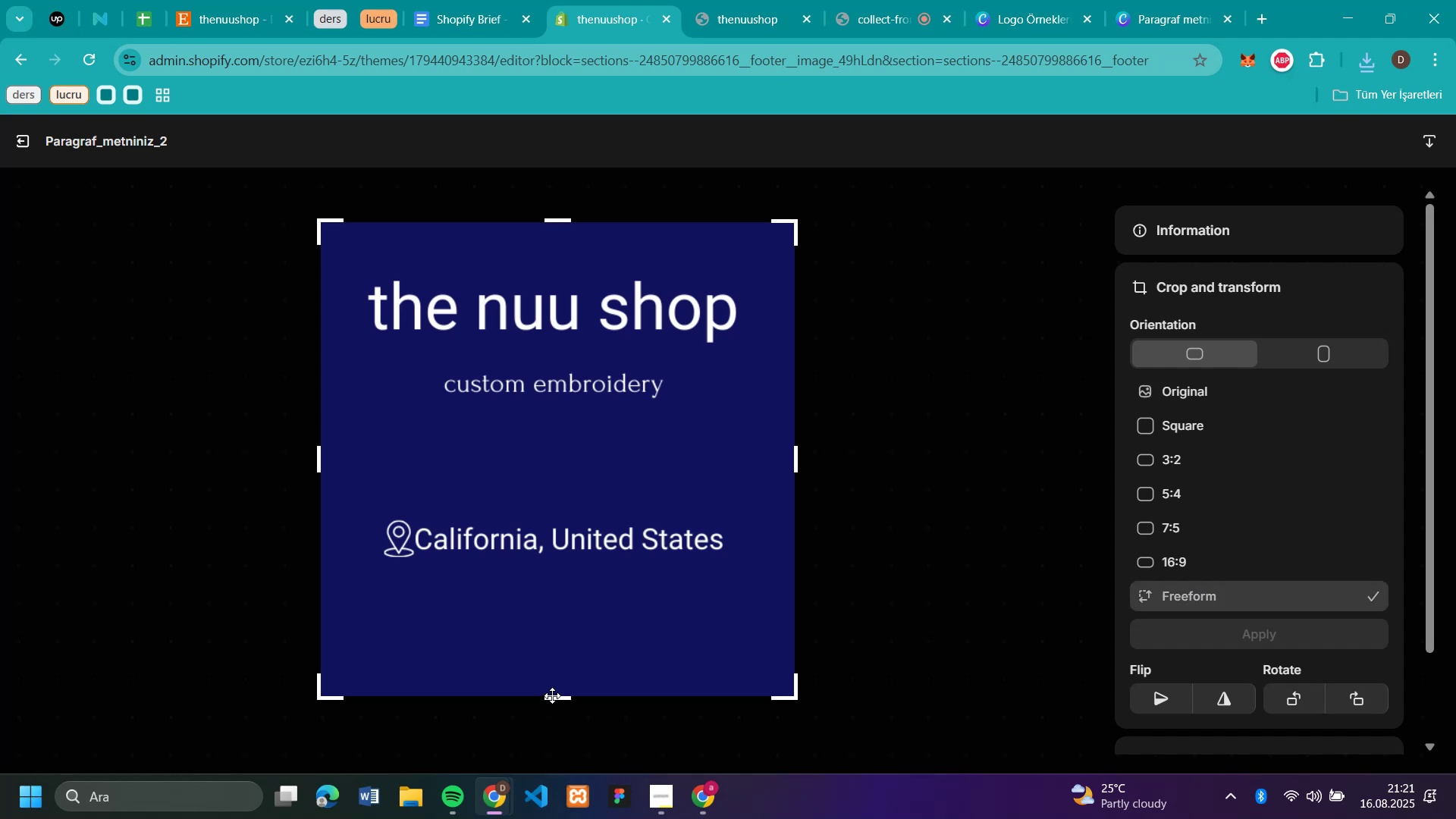 
left_click([552, 695])
 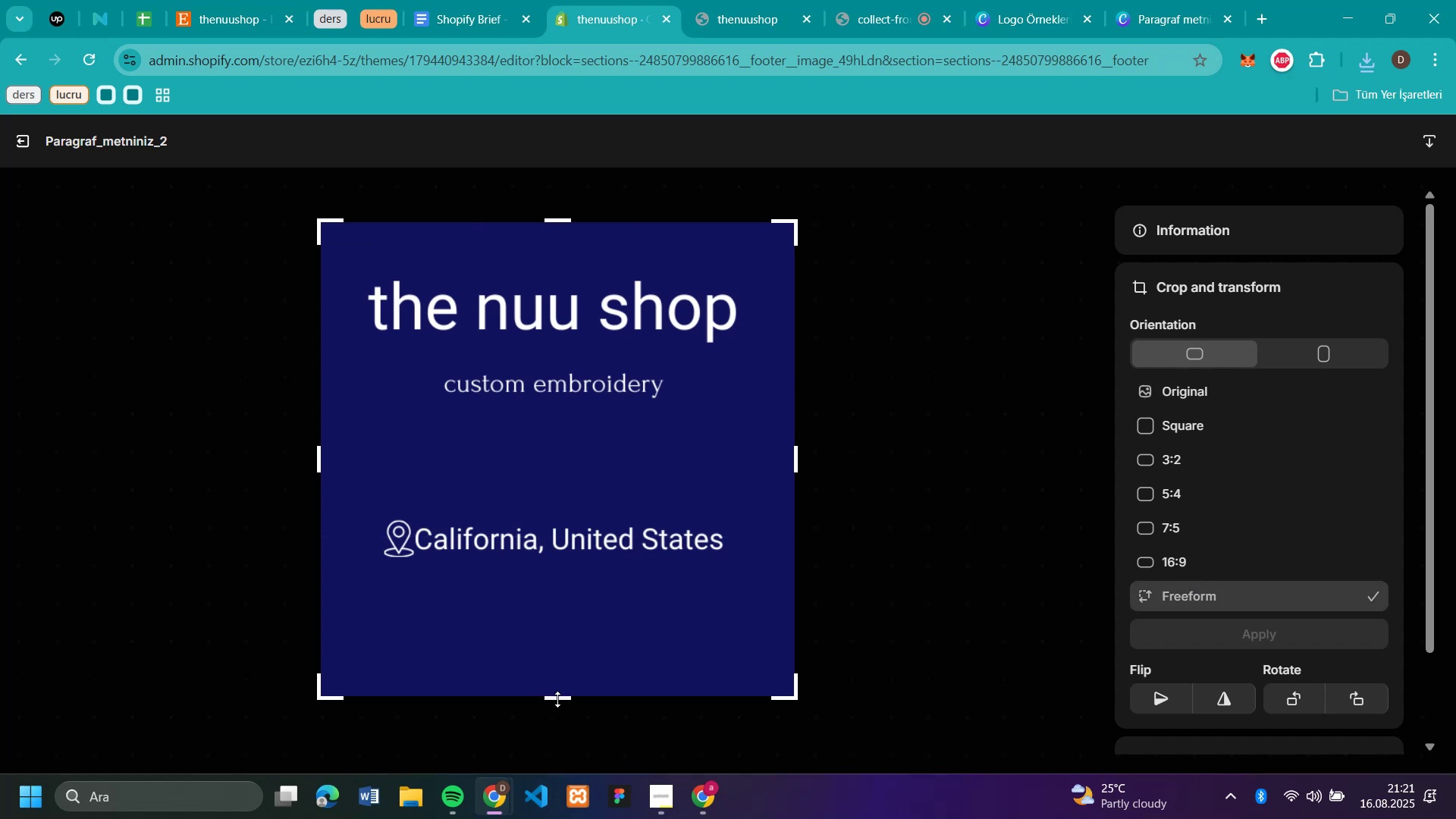 
left_click_drag(start_coordinate=[557, 700], to_coordinate=[587, 573])
 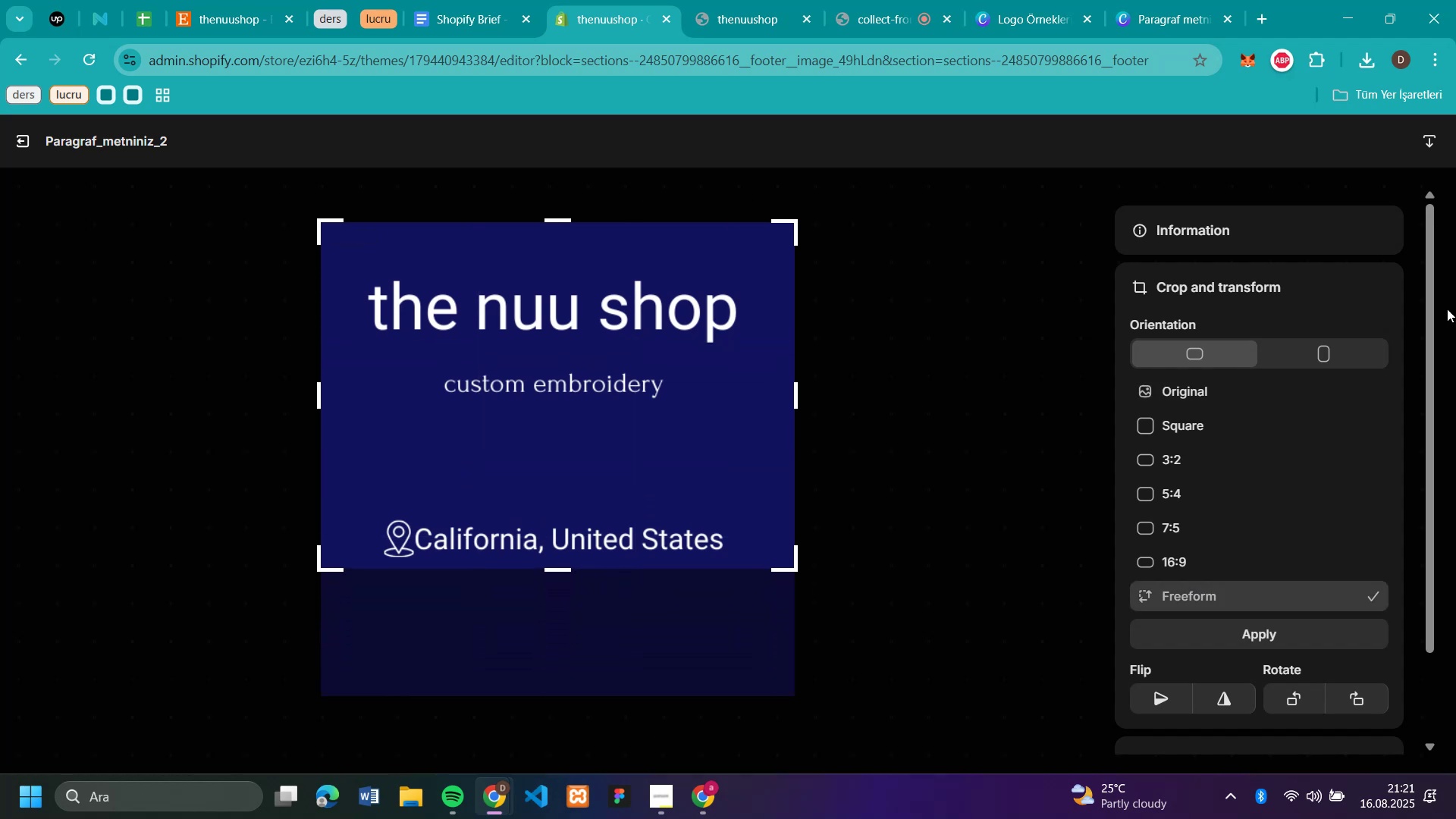 
left_click([1260, 638])
 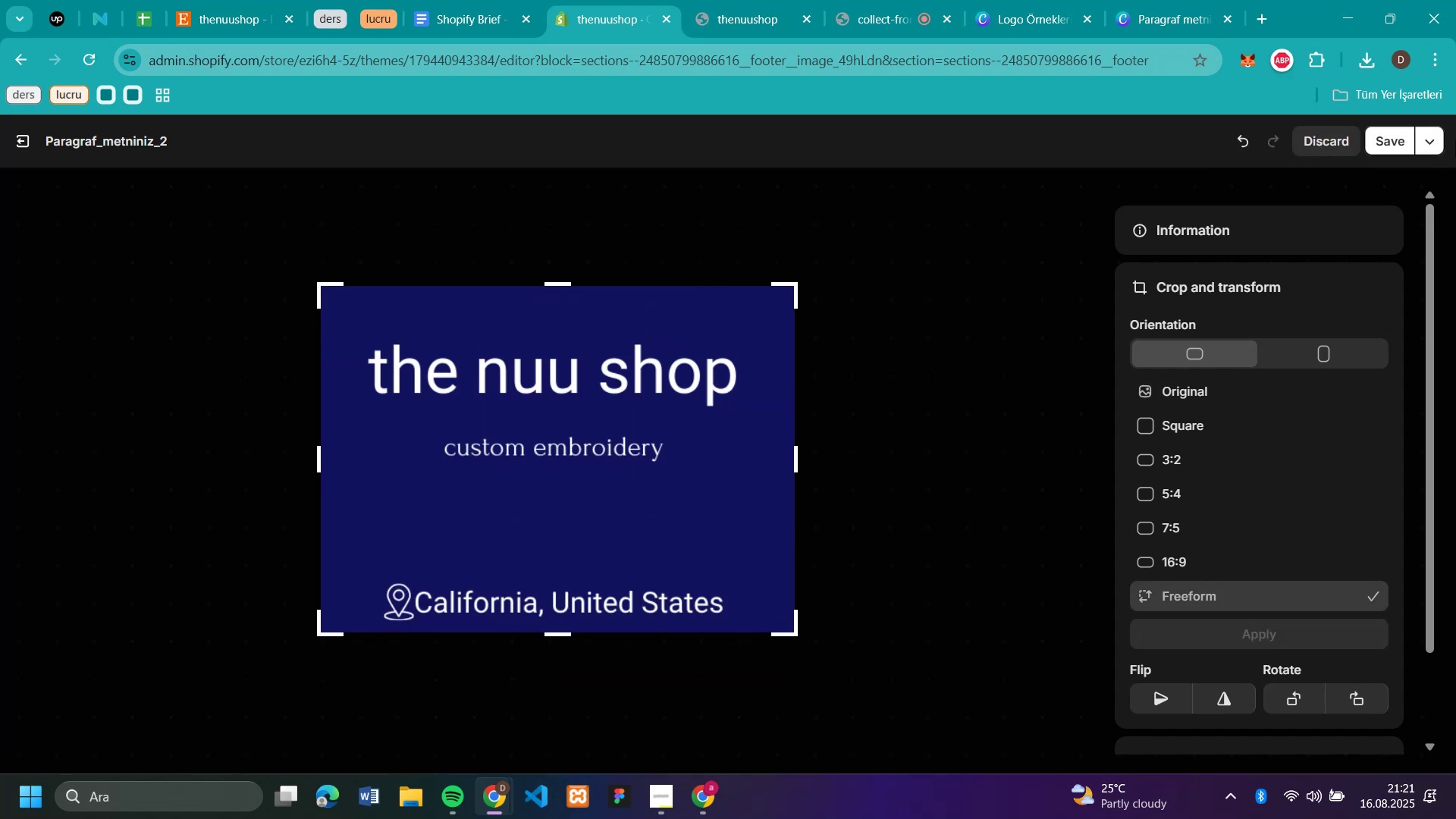 
left_click([1382, 135])
 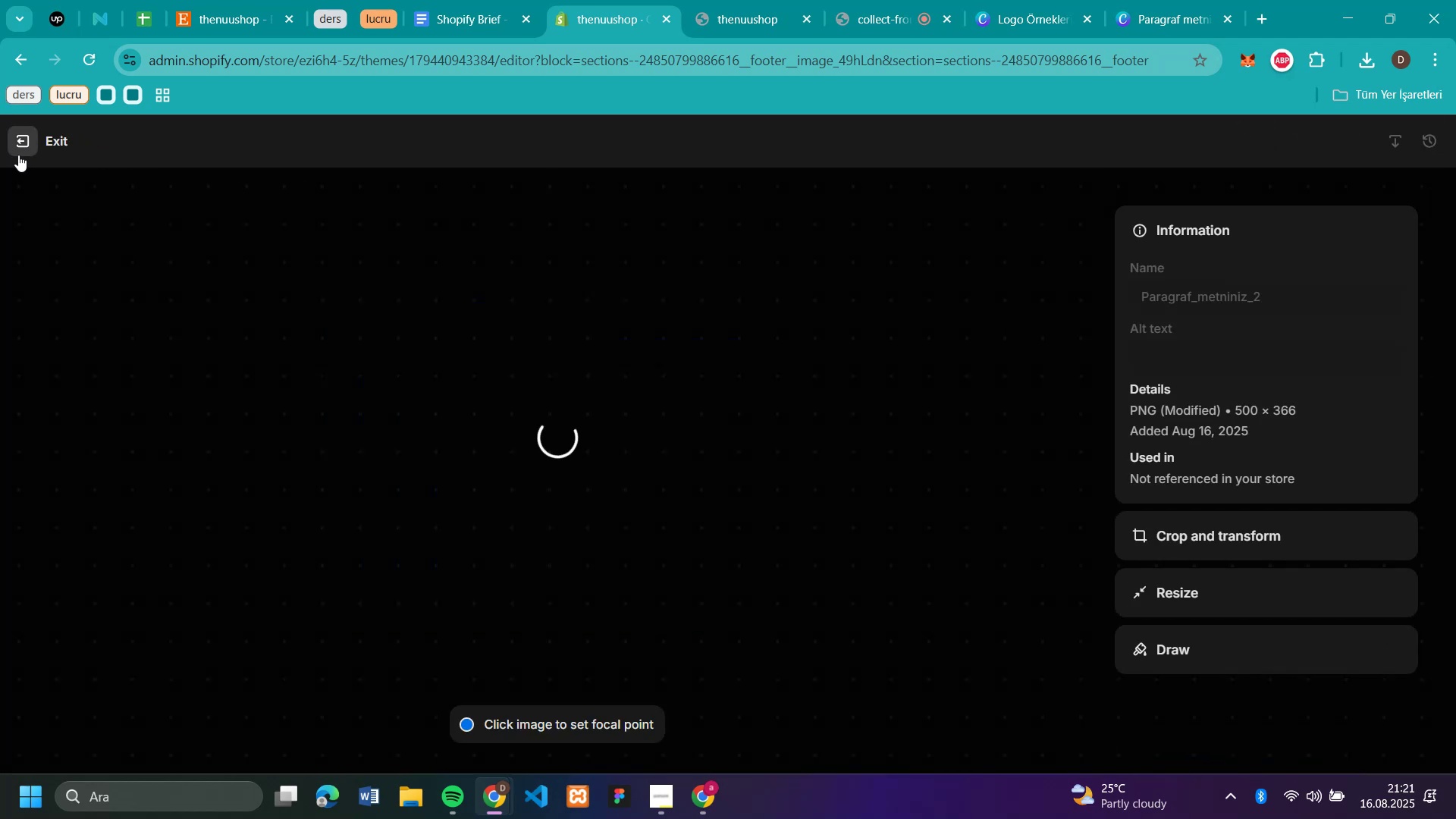 
wait(5.17)
 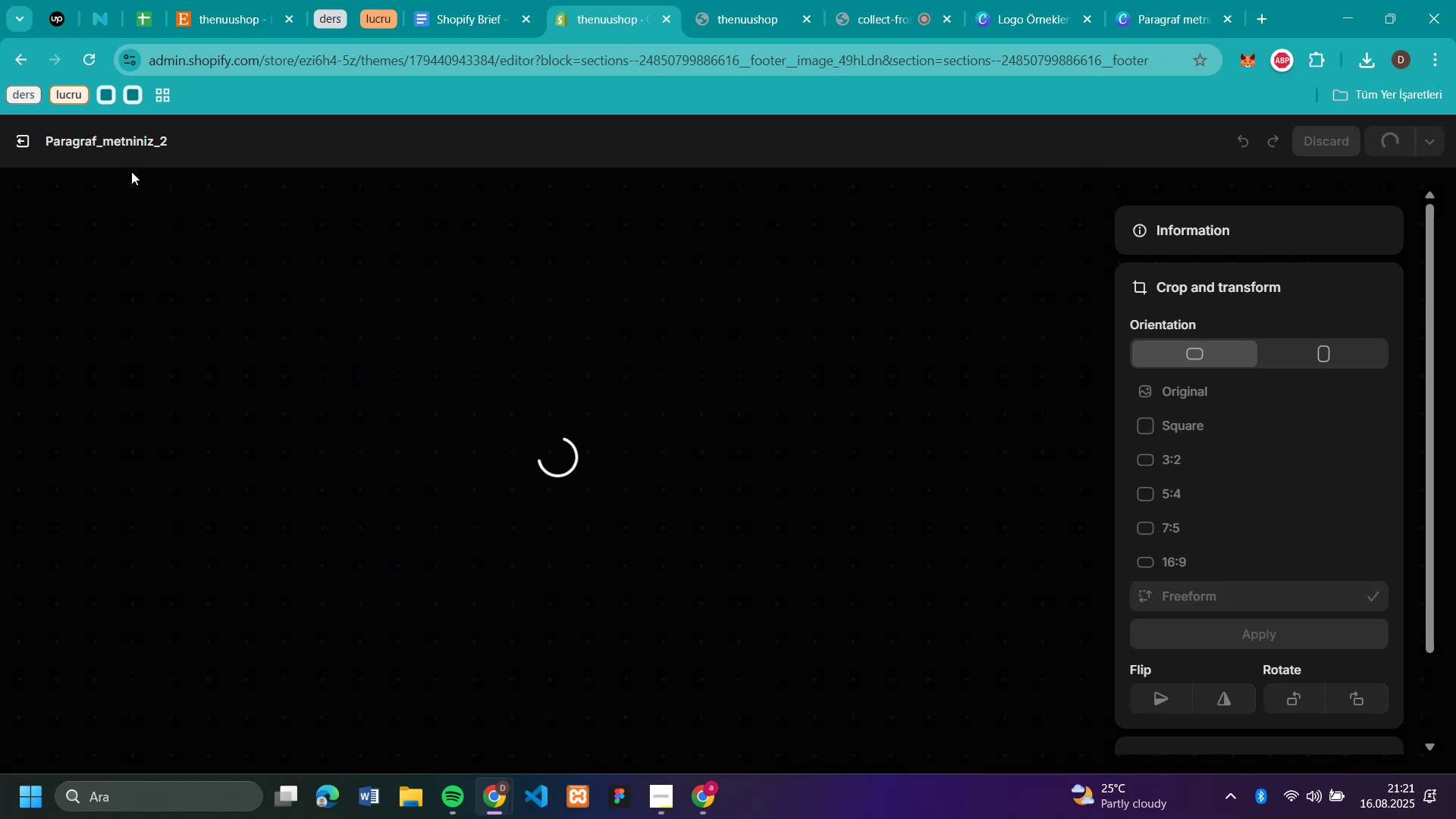 
left_click([18, 155])
 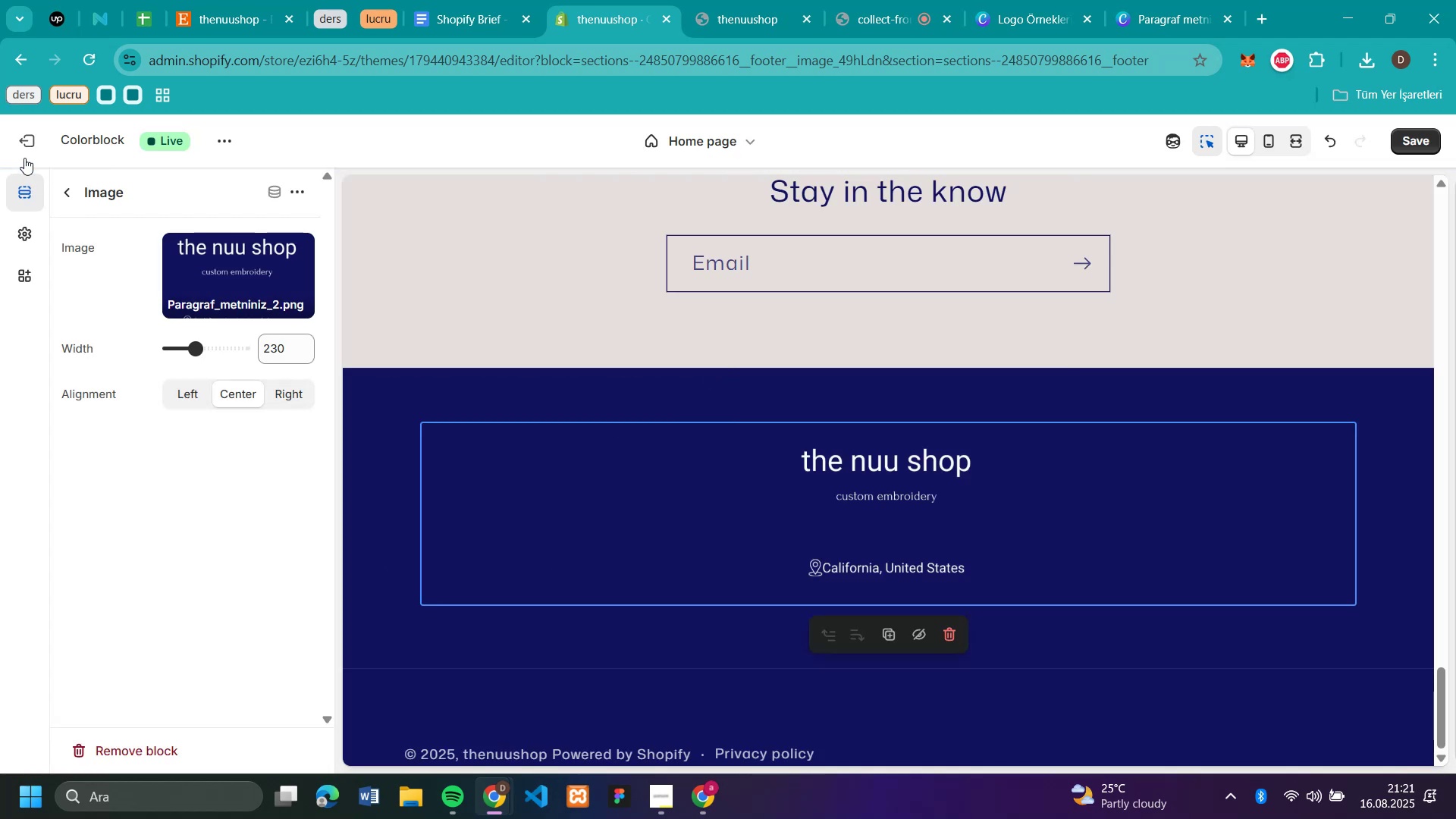 
scroll: coordinate [1412, 440], scroll_direction: down, amount: 7.0
 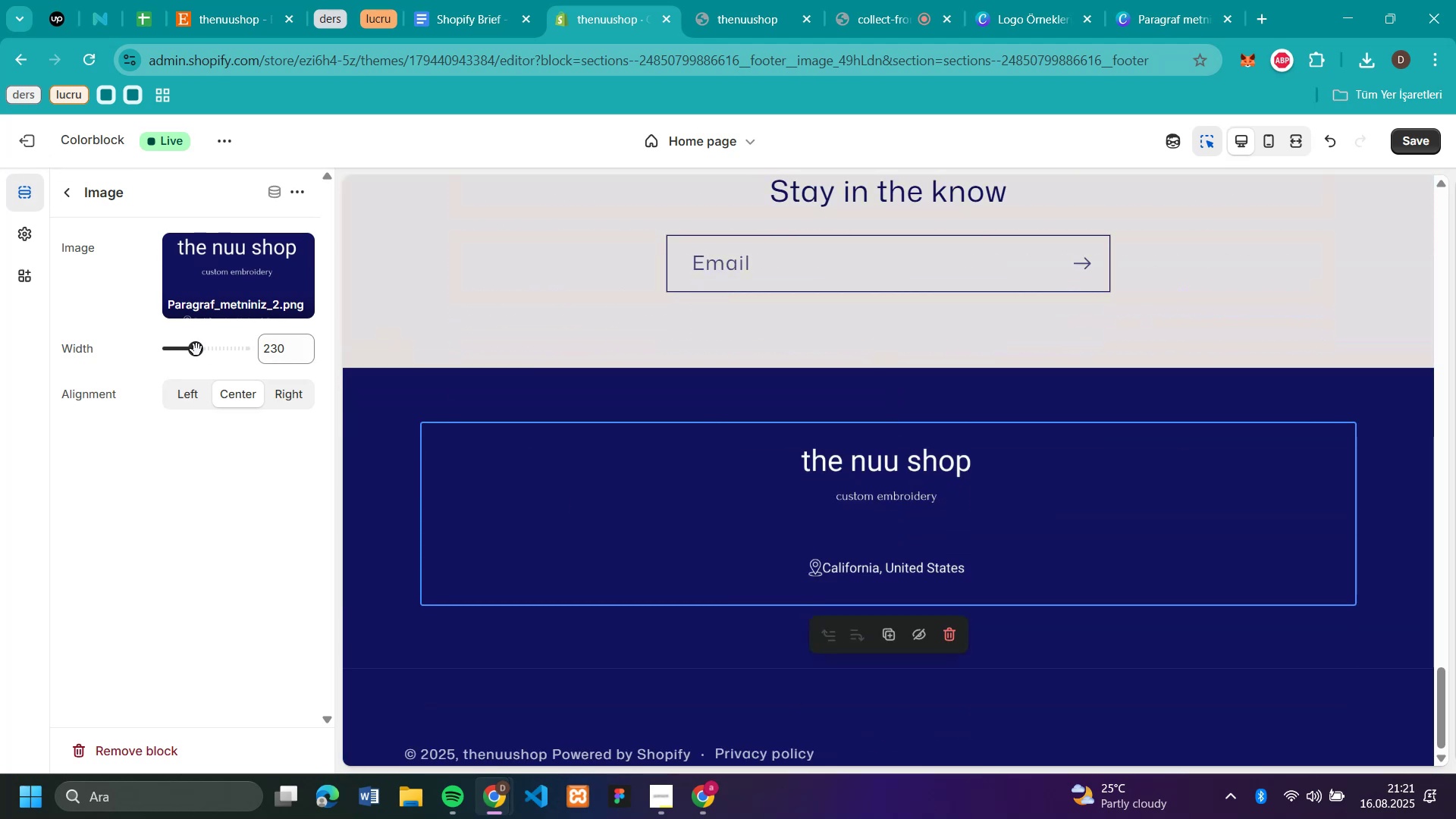 
wait(6.15)
 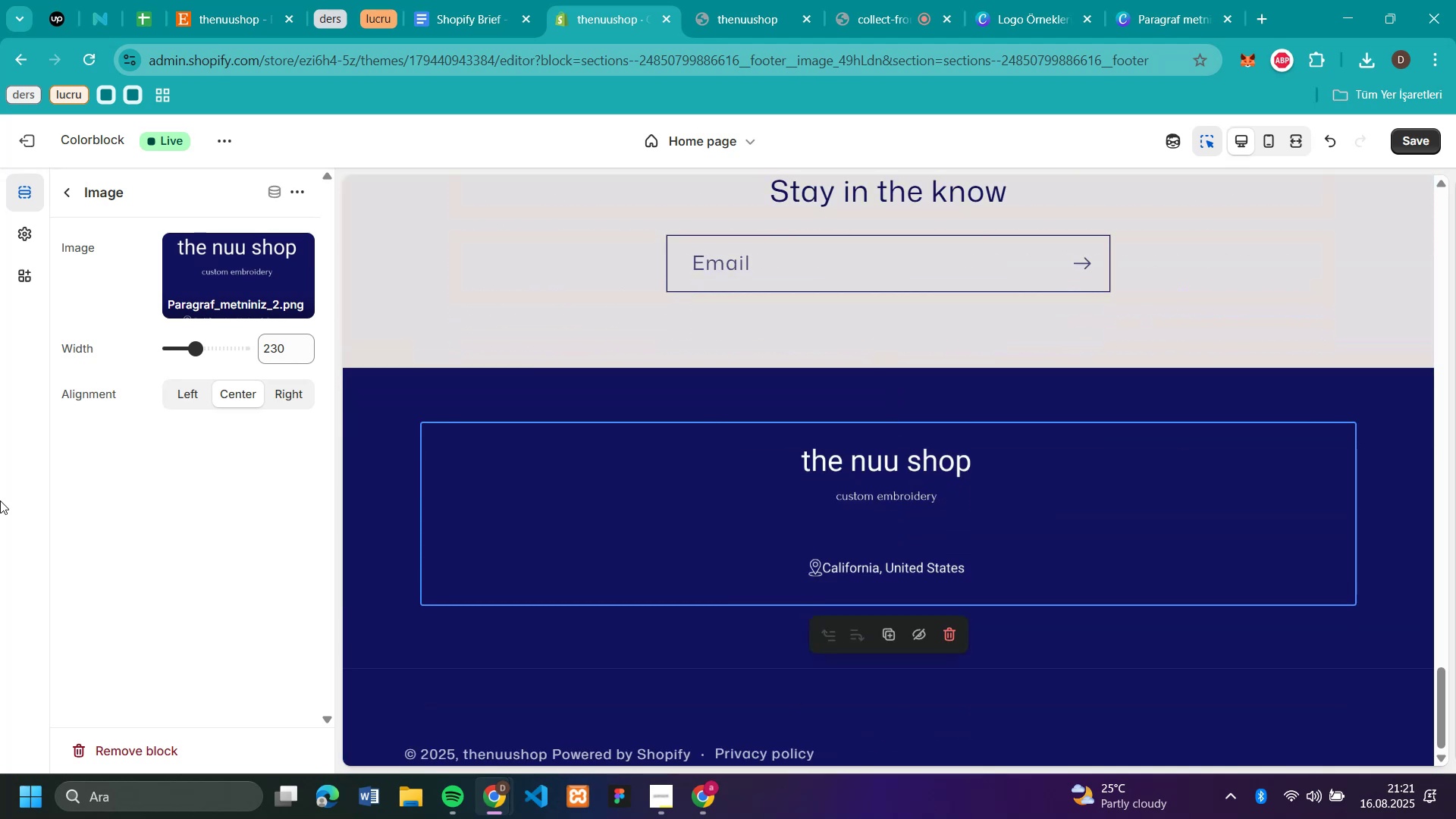 
left_click_drag(start_coordinate=[196, 350], to_coordinate=[200, 352])
 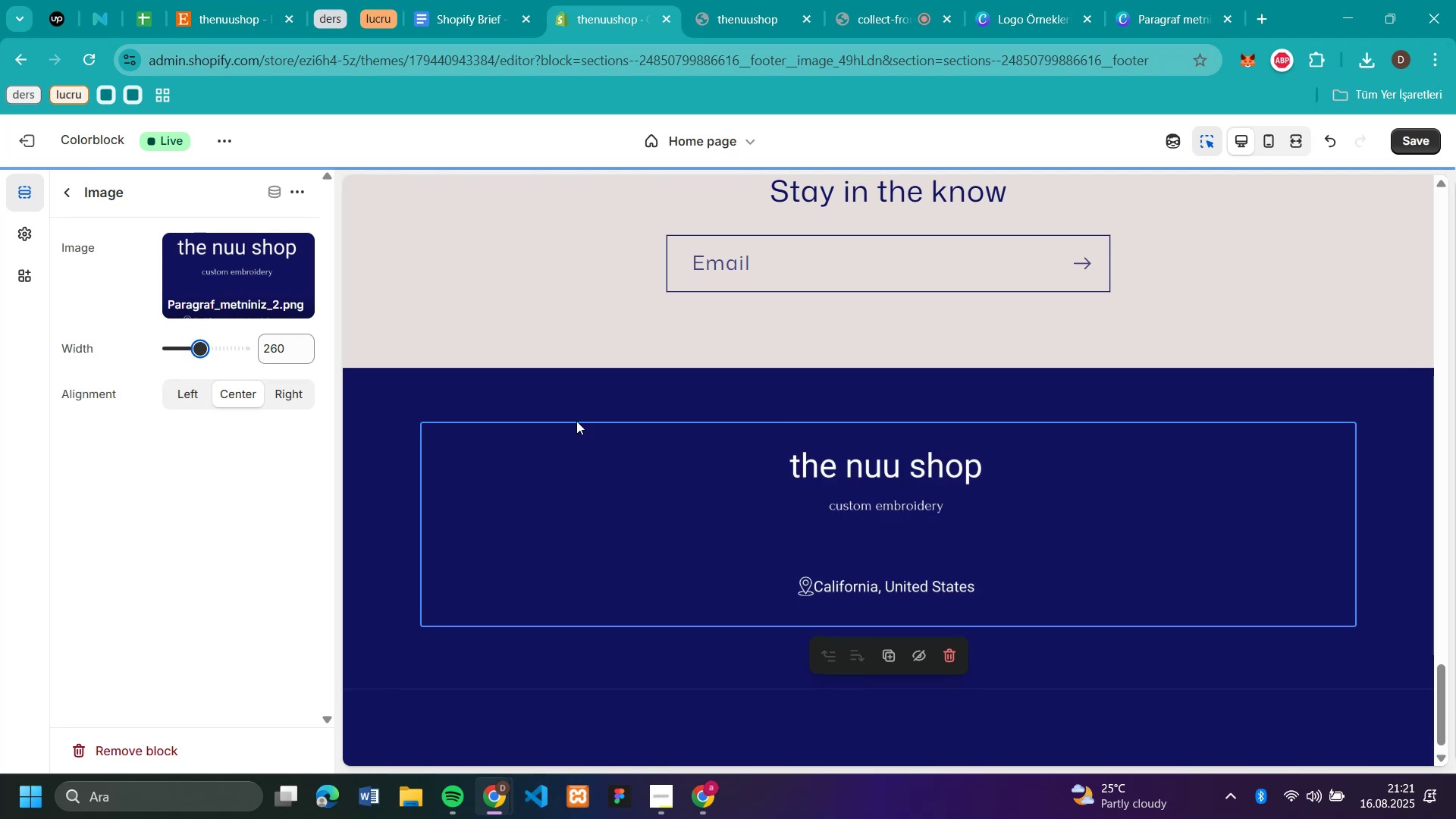 
scroll: coordinate [1399, 460], scroll_direction: down, amount: 10.0
 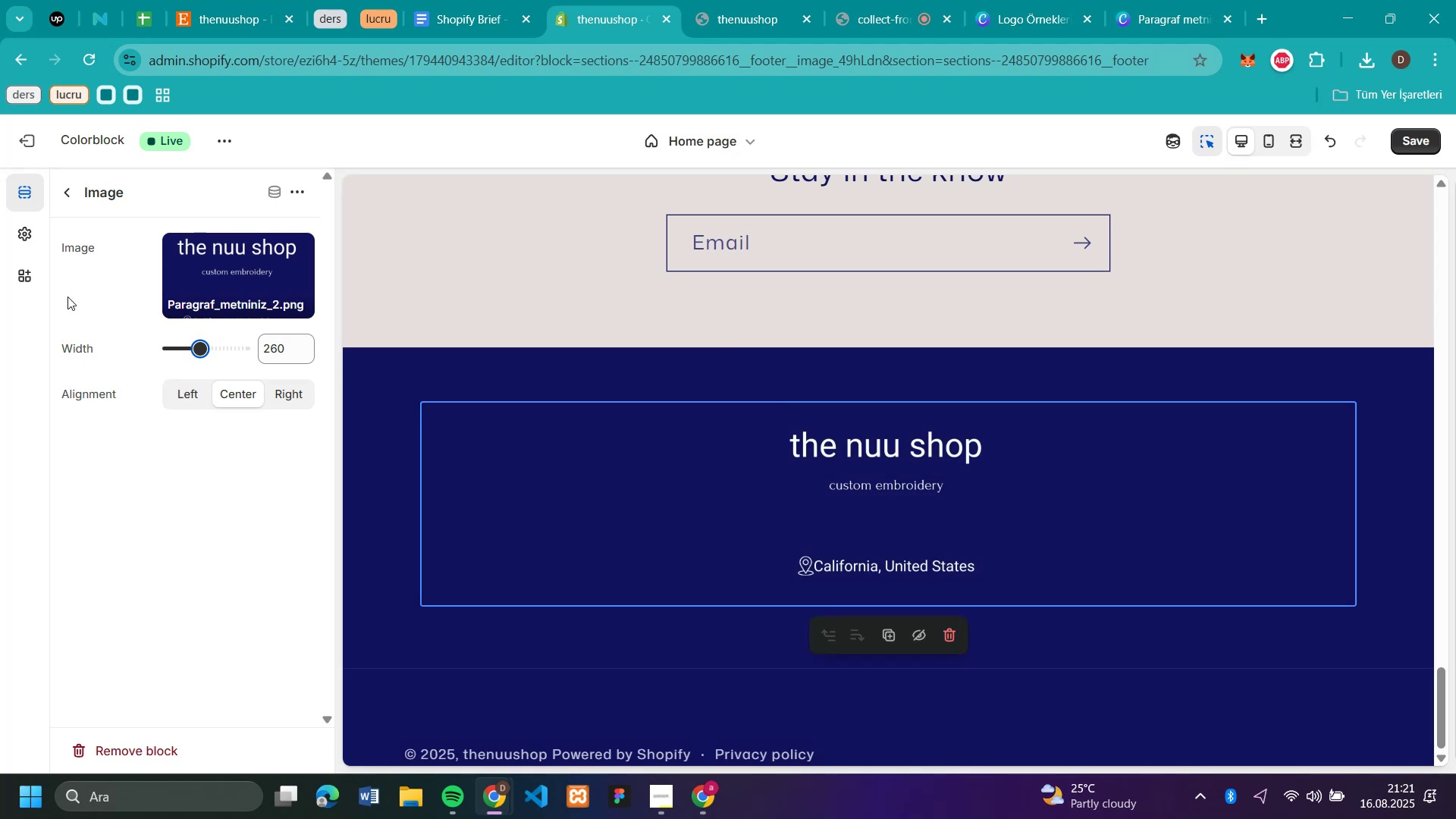 
wait(5.28)
 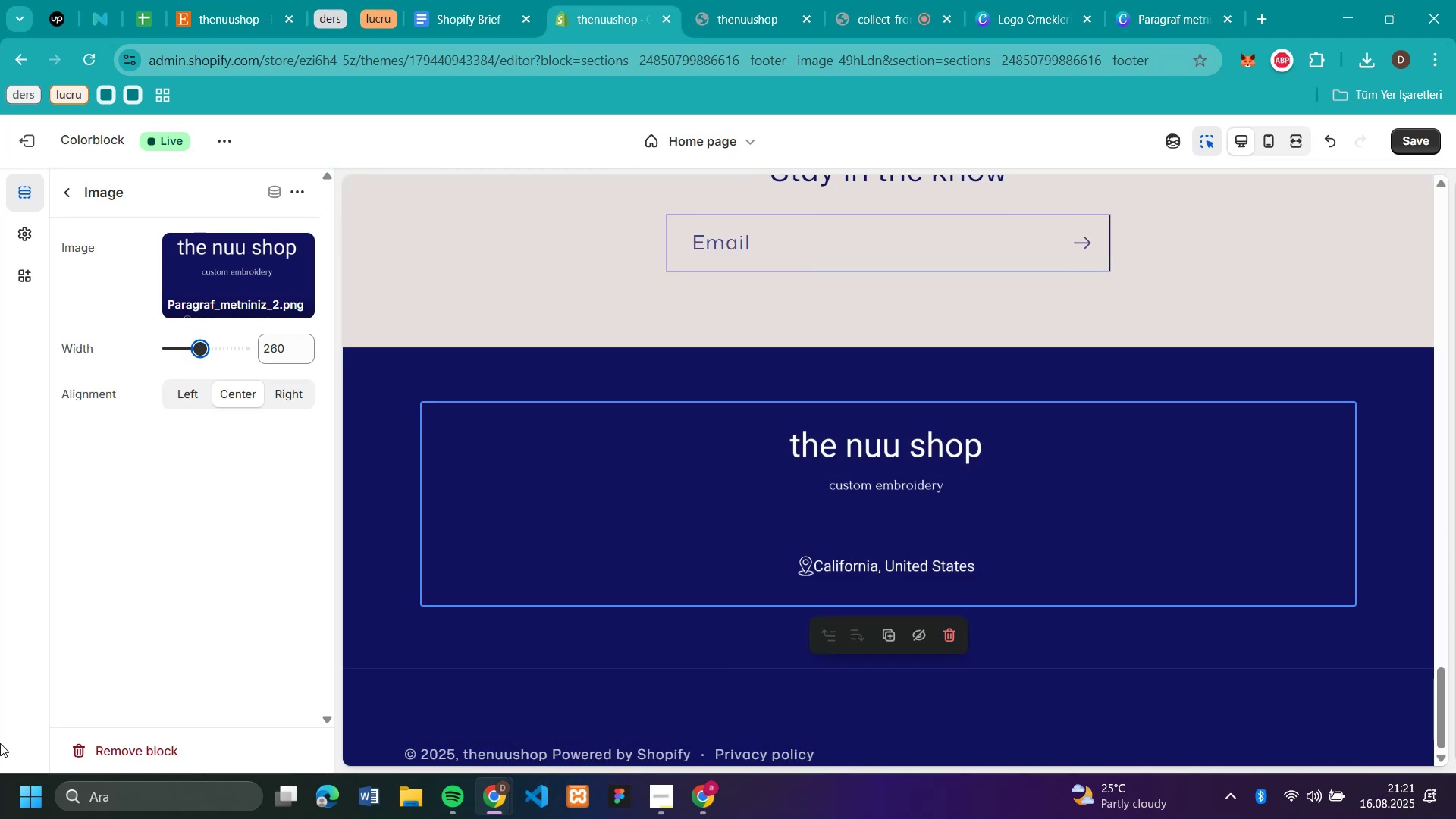 
left_click([60, 191])
 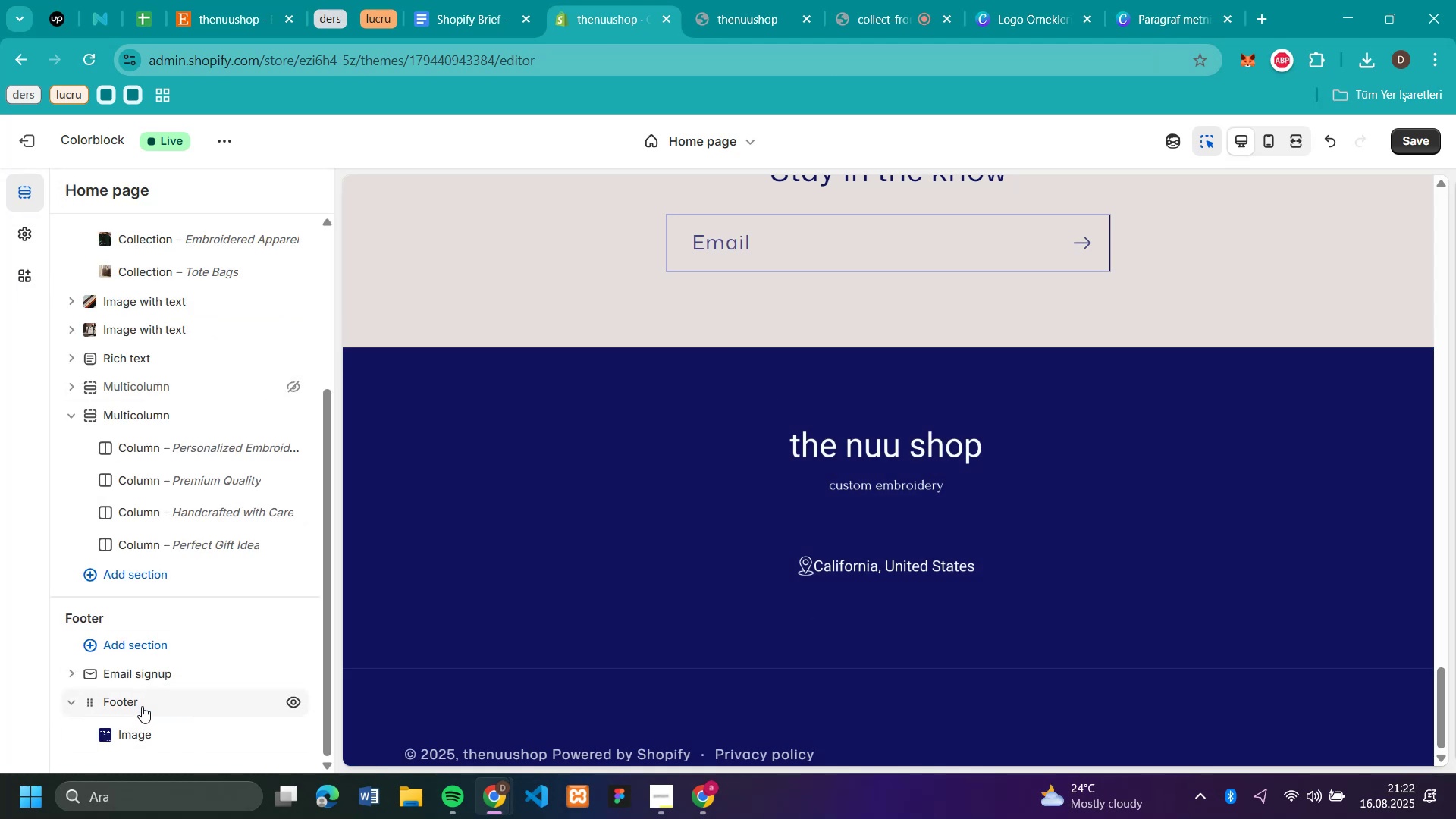 
wait(5.93)
 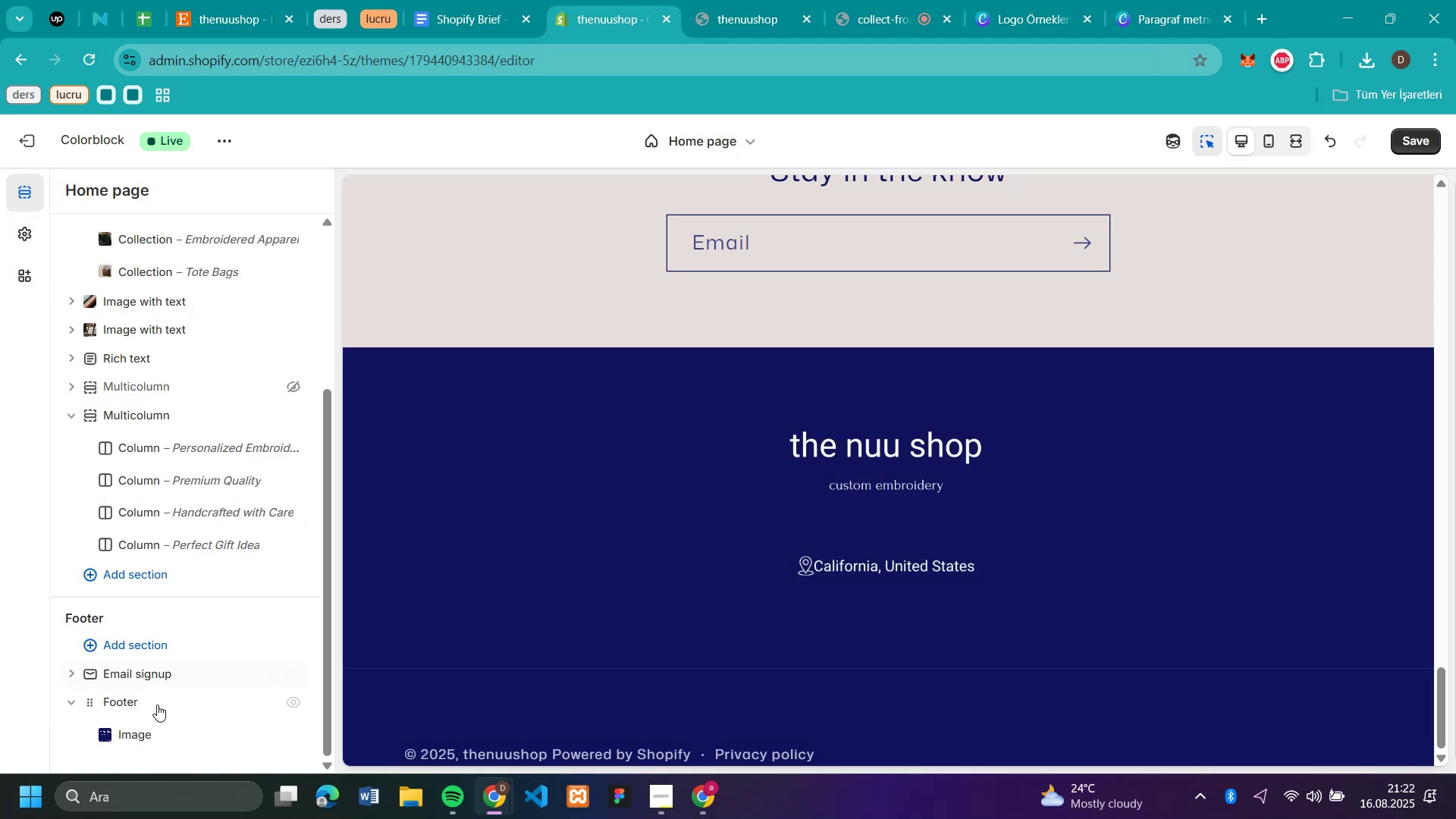 
left_click([27, 243])
 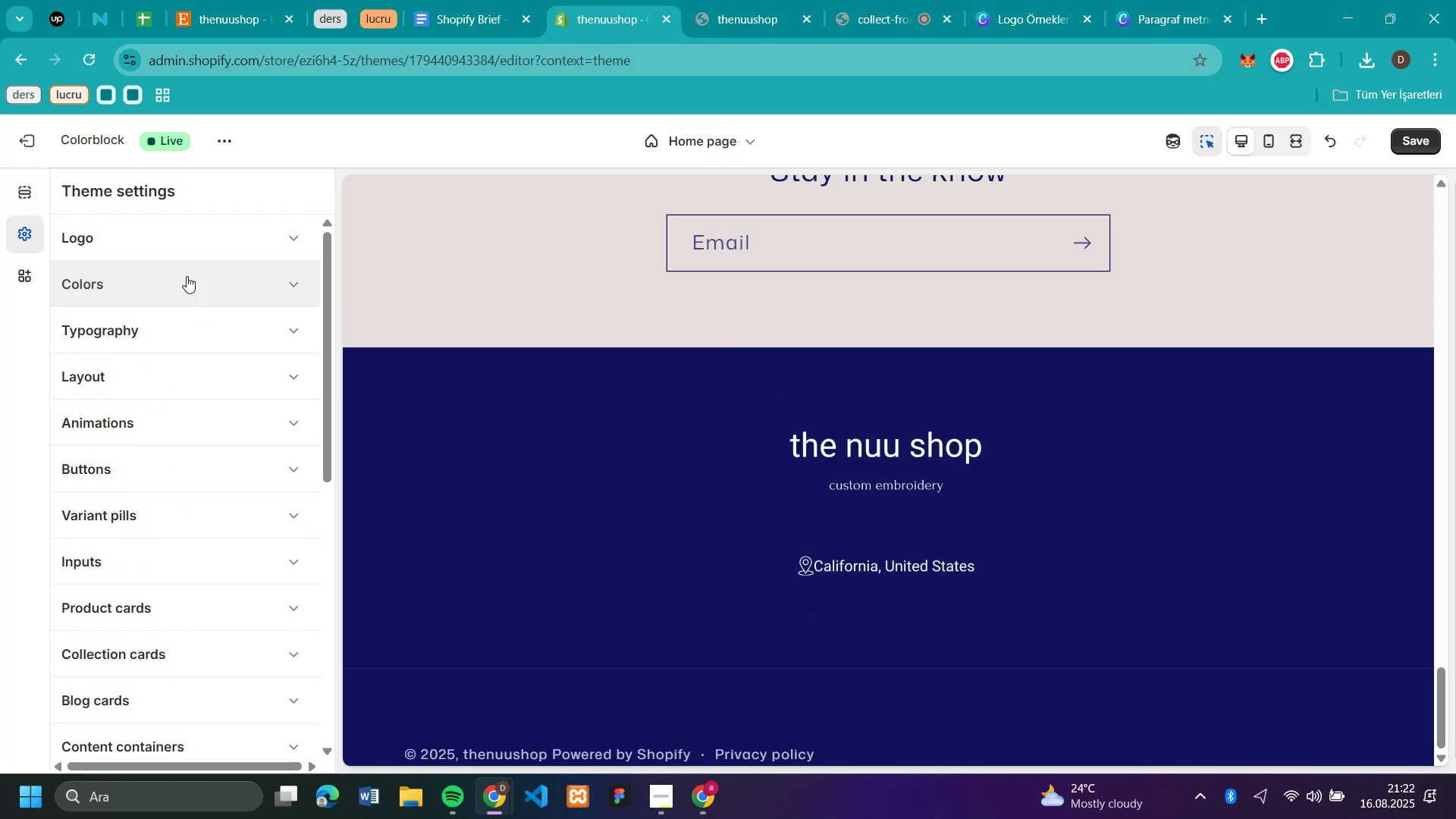 
scroll: coordinate [187, 486], scroll_direction: down, amount: 6.0
 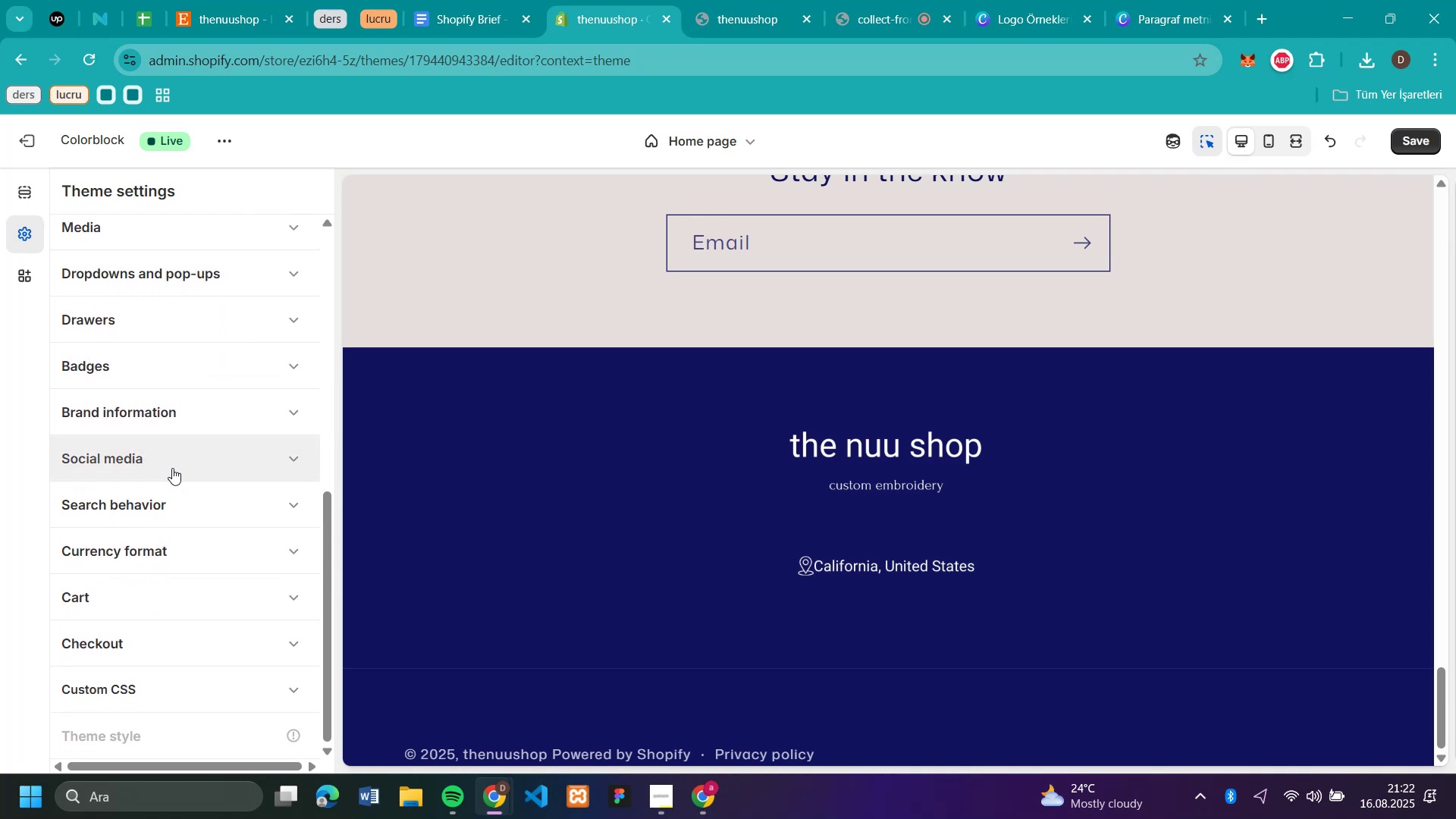 
left_click([171, 466])
 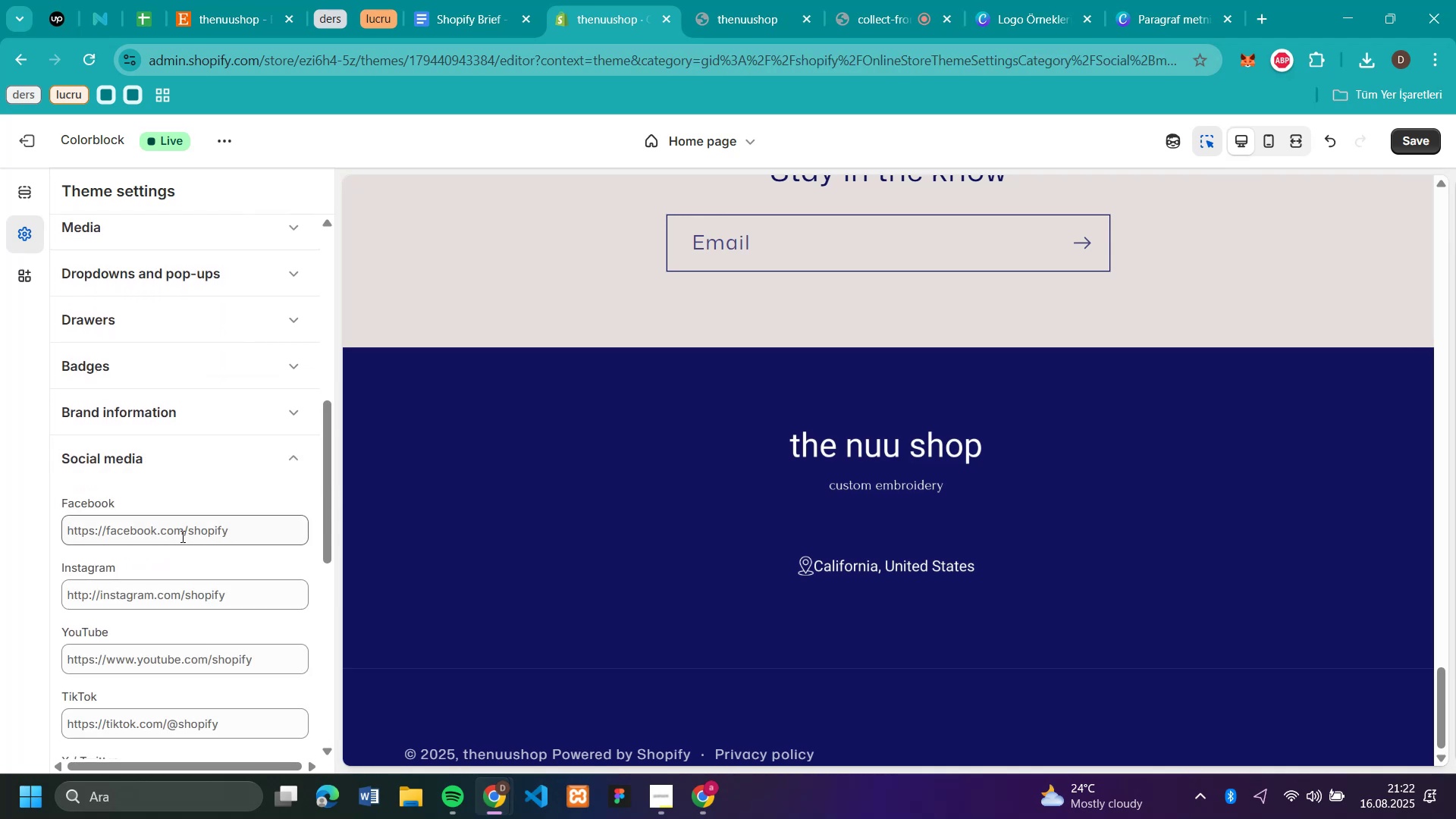 
left_click([180, 531])
 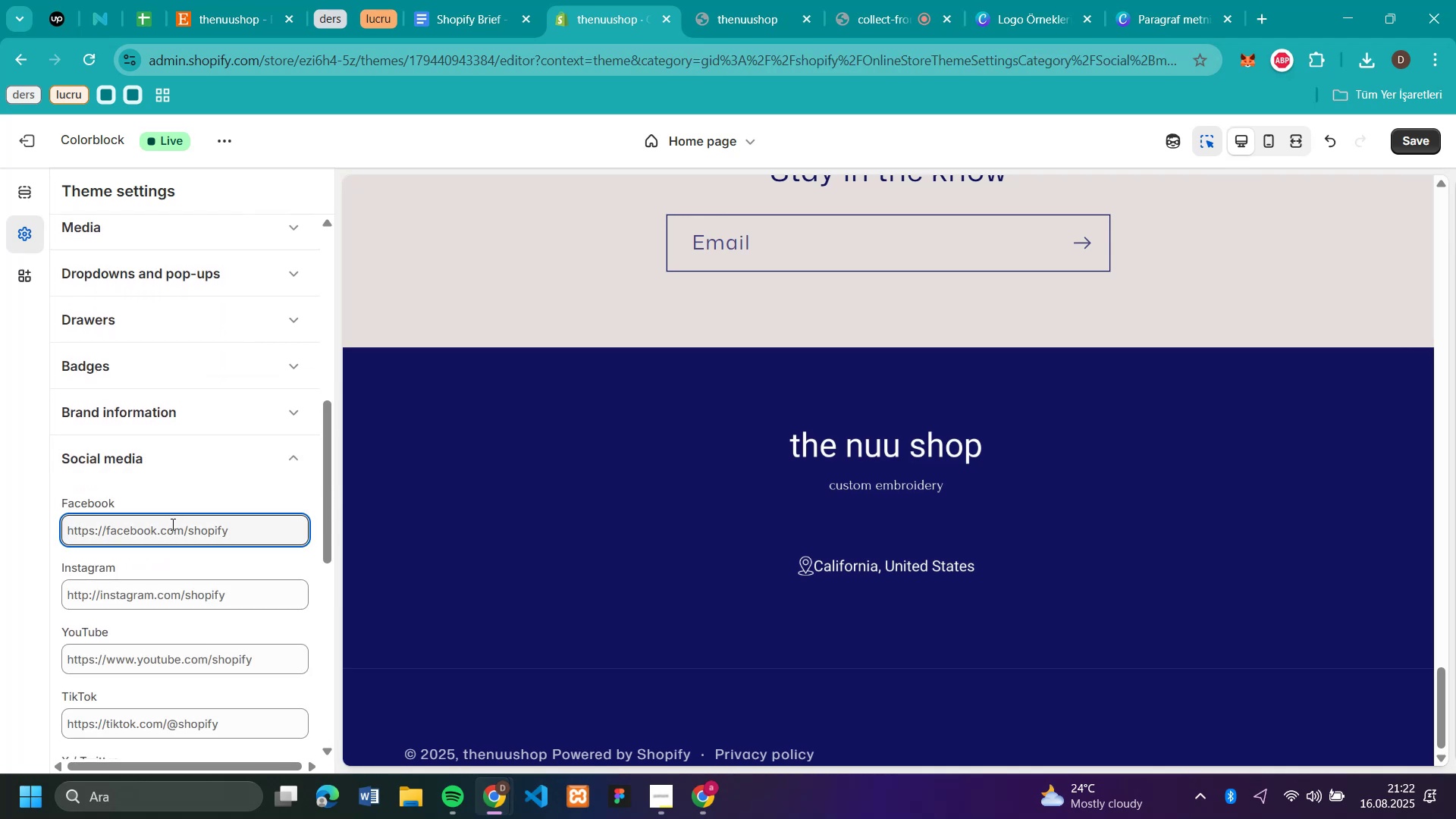 
type(facebook.com)
 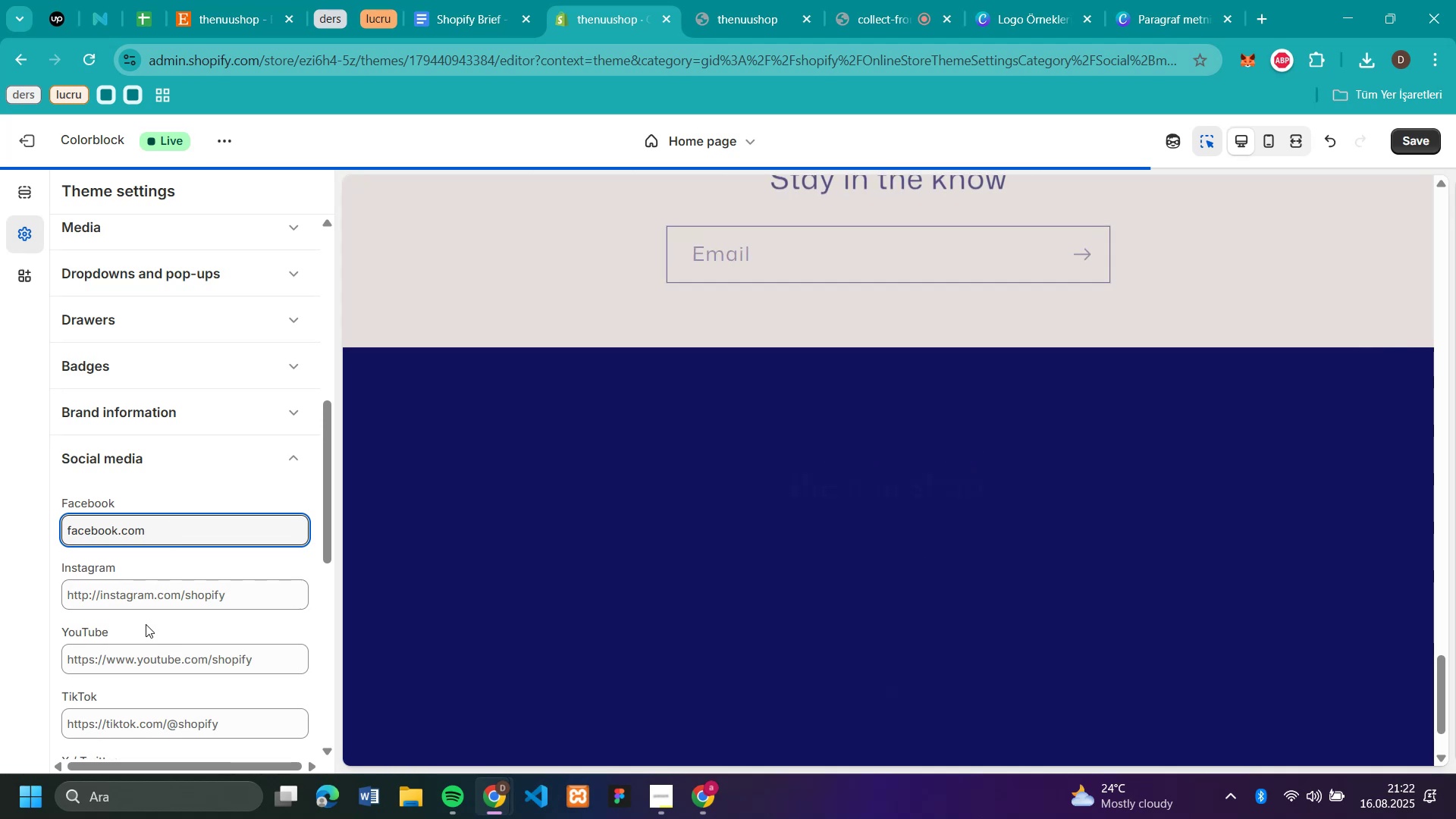 
left_click([139, 600])
 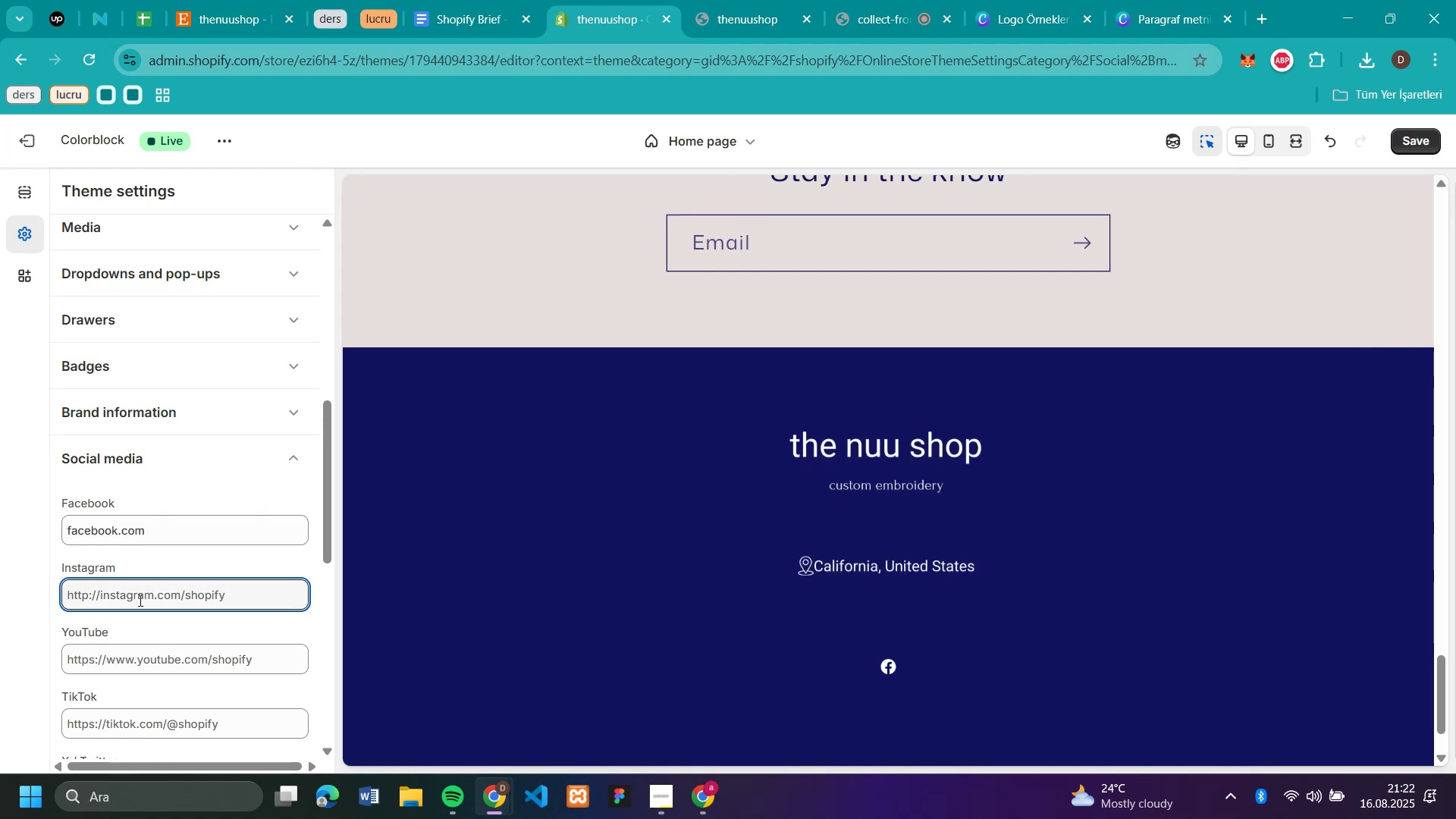 
type('nstagram.com)
 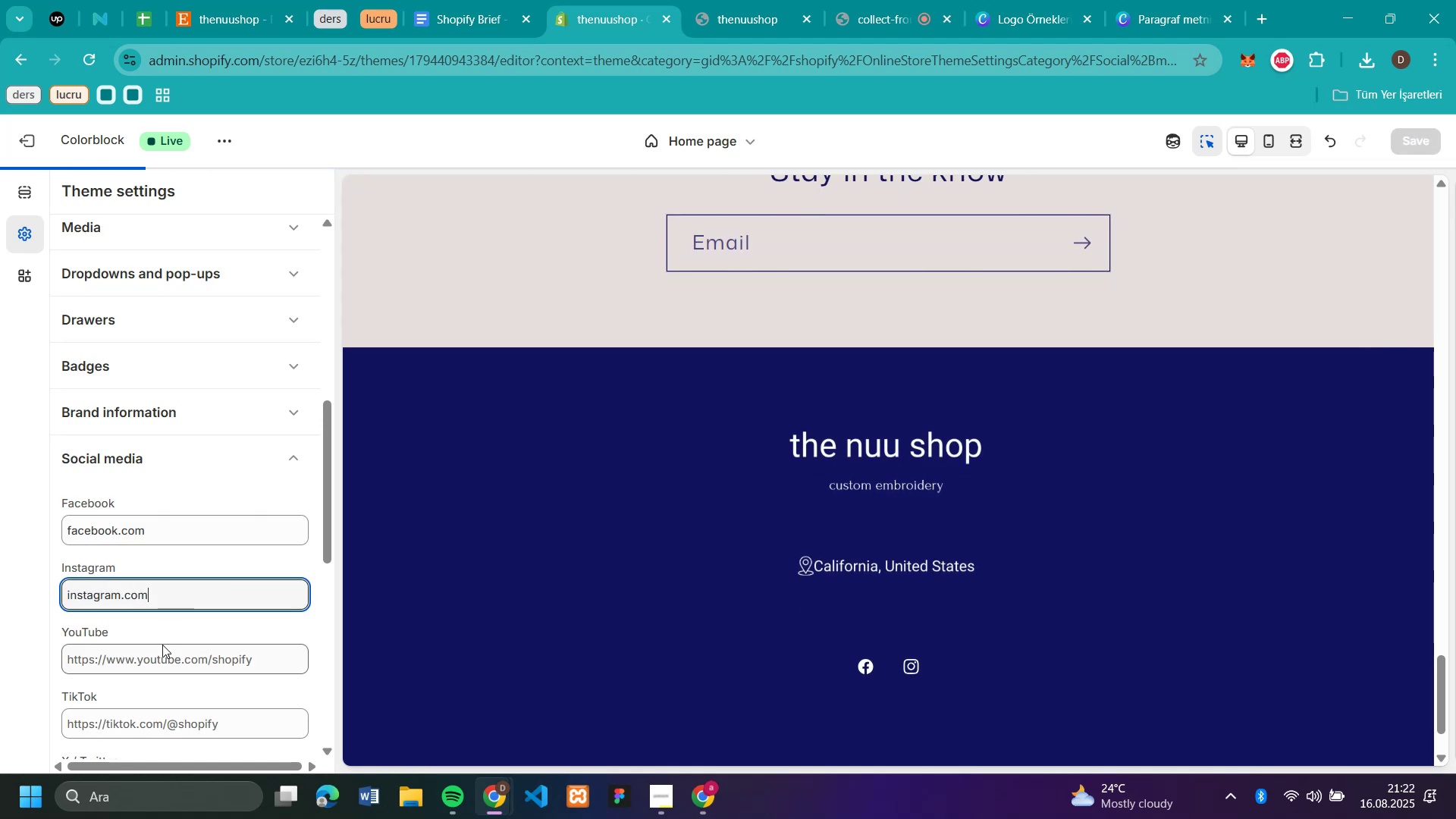 
left_click([180, 659])
 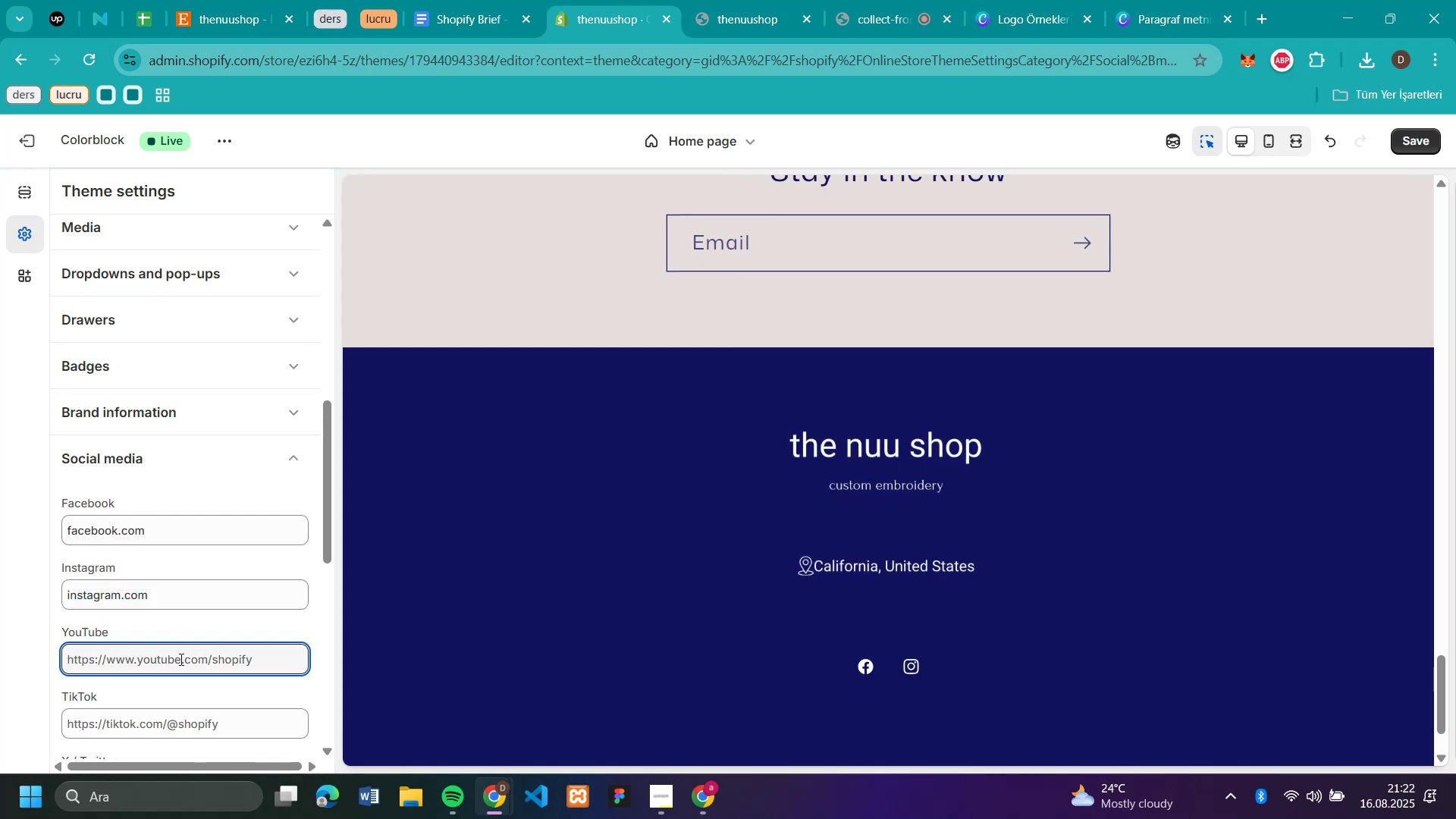 
type(youtube )
key(Backspace)
type(.com)
 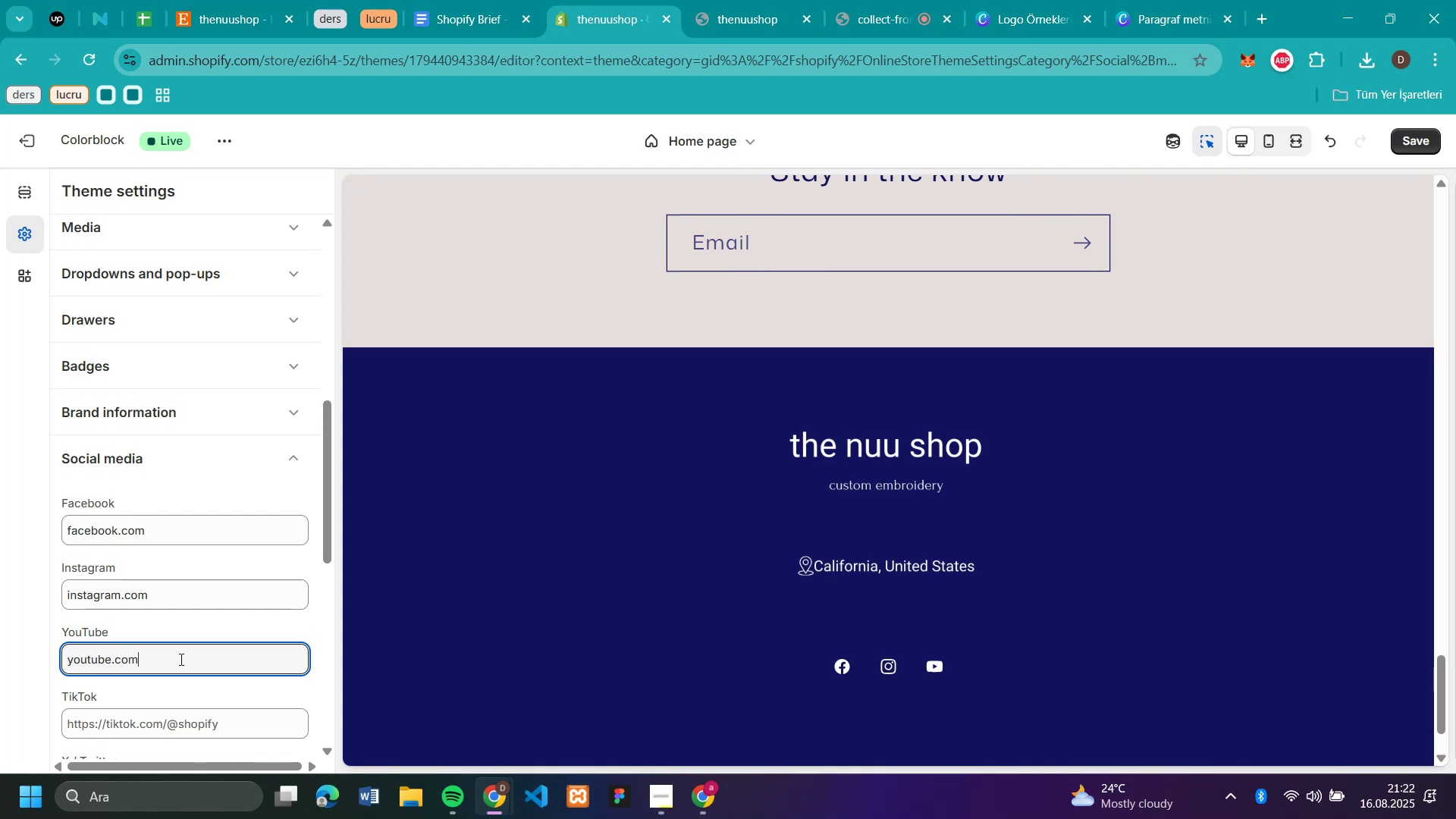 
scroll: coordinate [215, 602], scroll_direction: down, amount: 3.0
 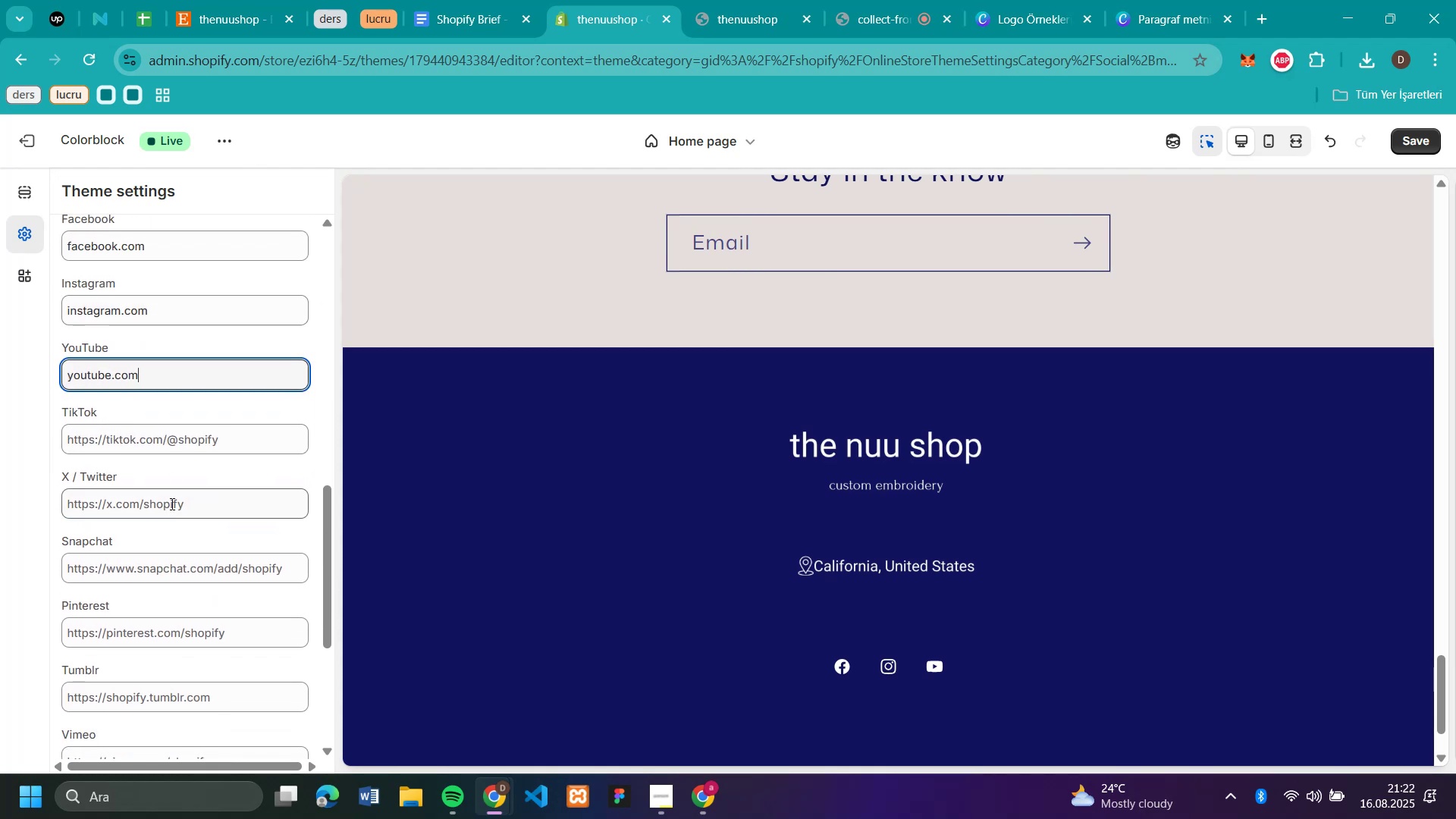 
left_click([173, 507])
 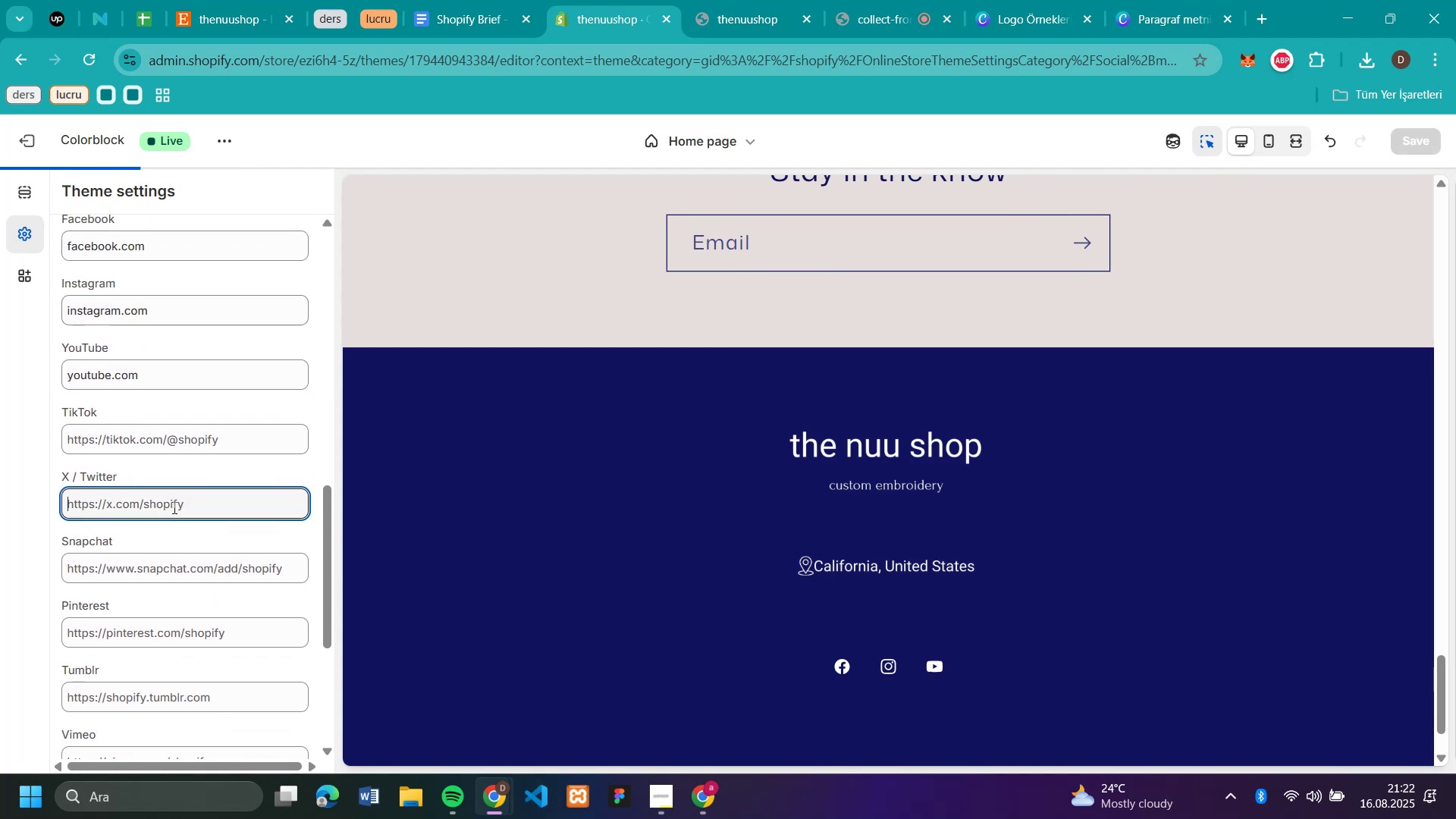 
type(x.com)
 